 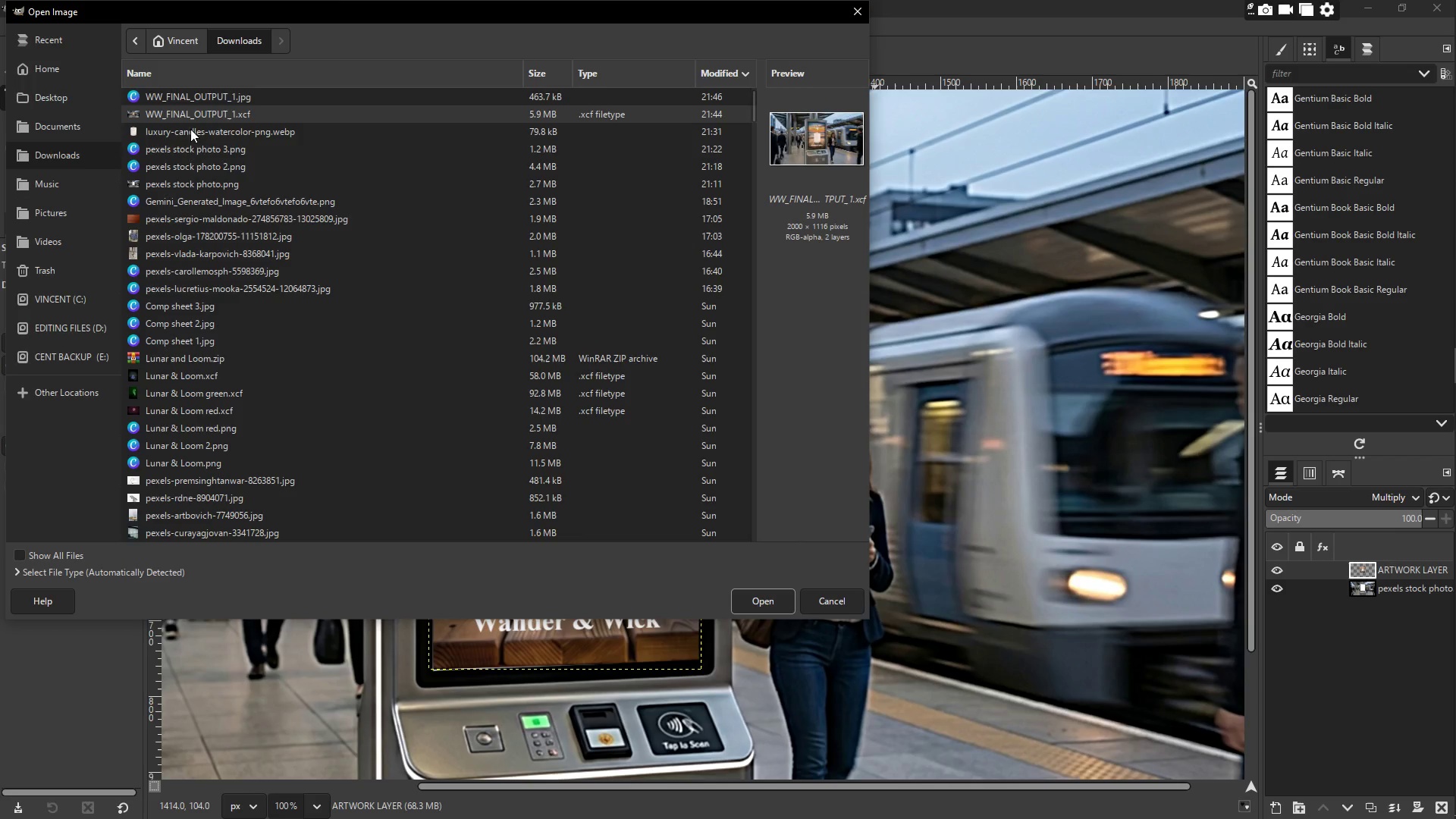 
left_click([187, 155])
 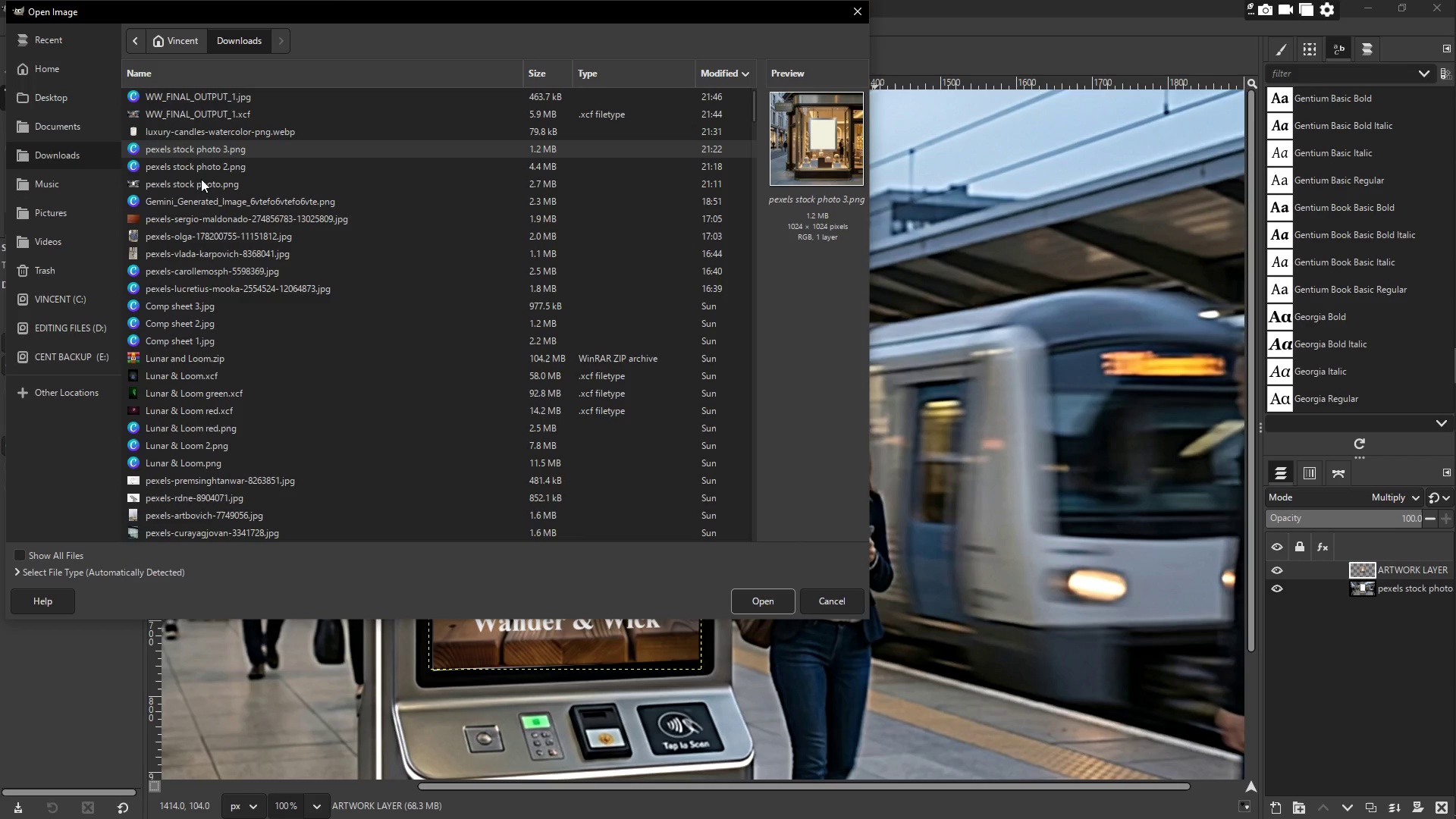 
left_click([198, 174])
 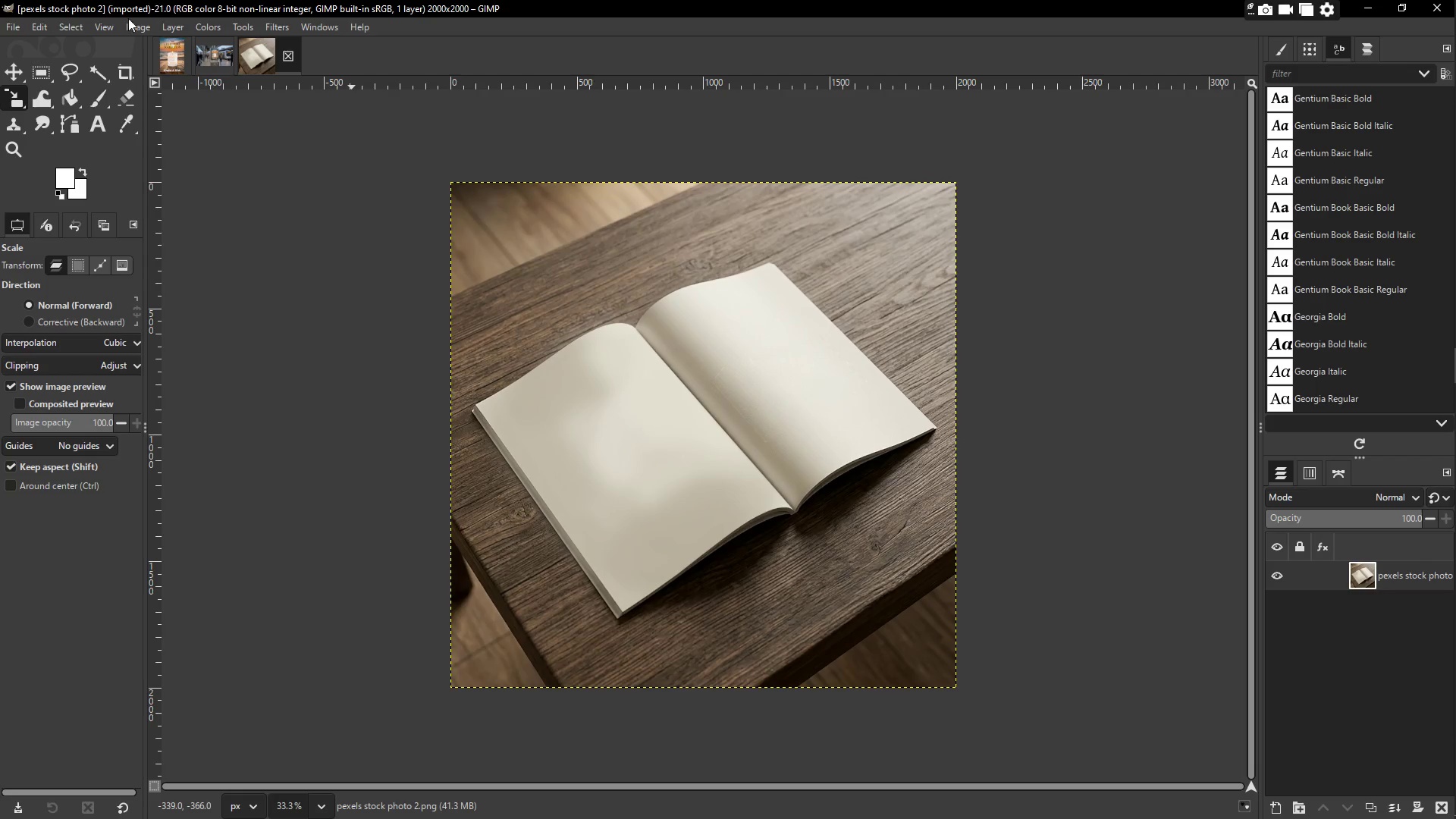 
wait(7.31)
 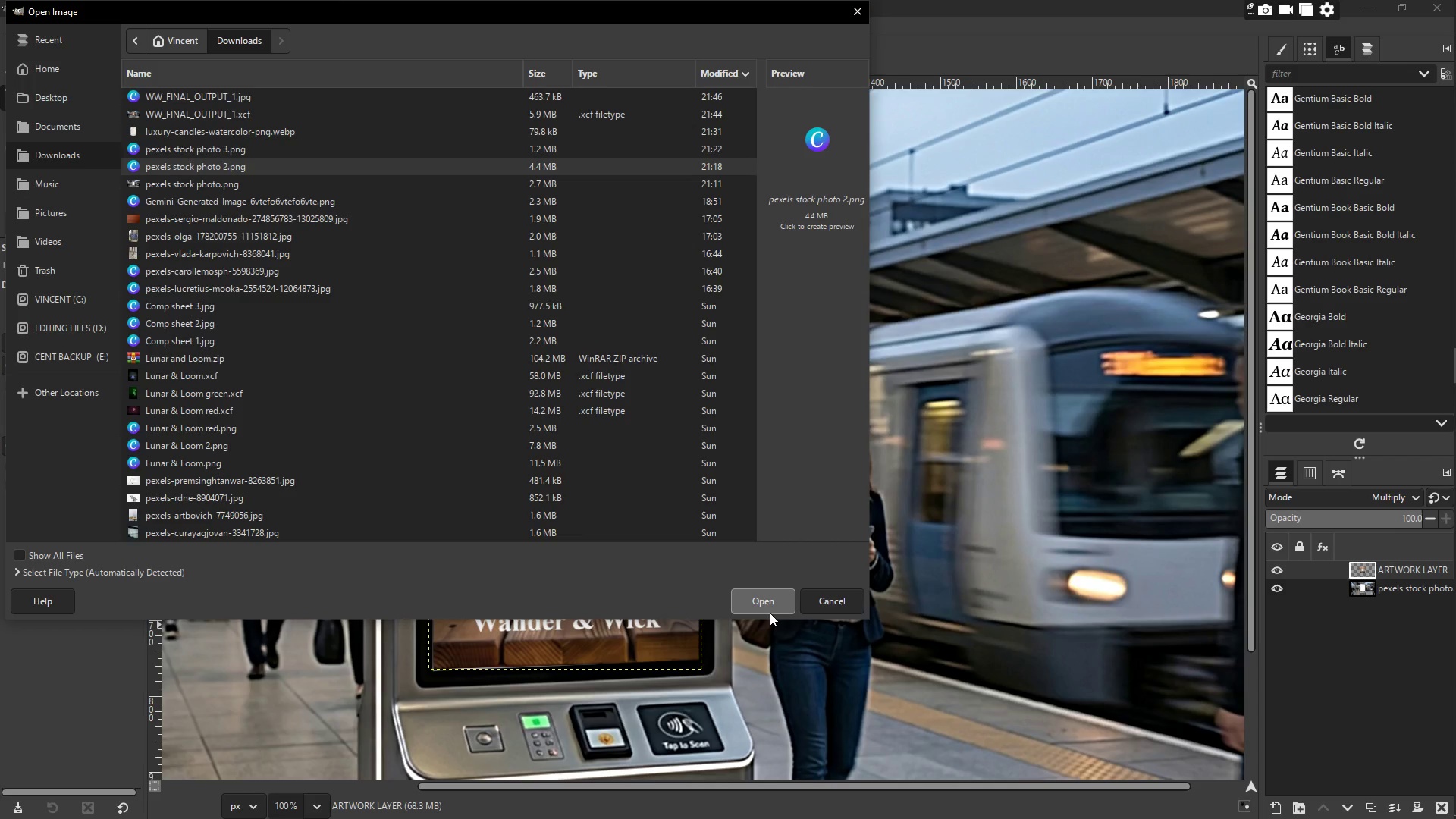 
left_click([164, 53])
 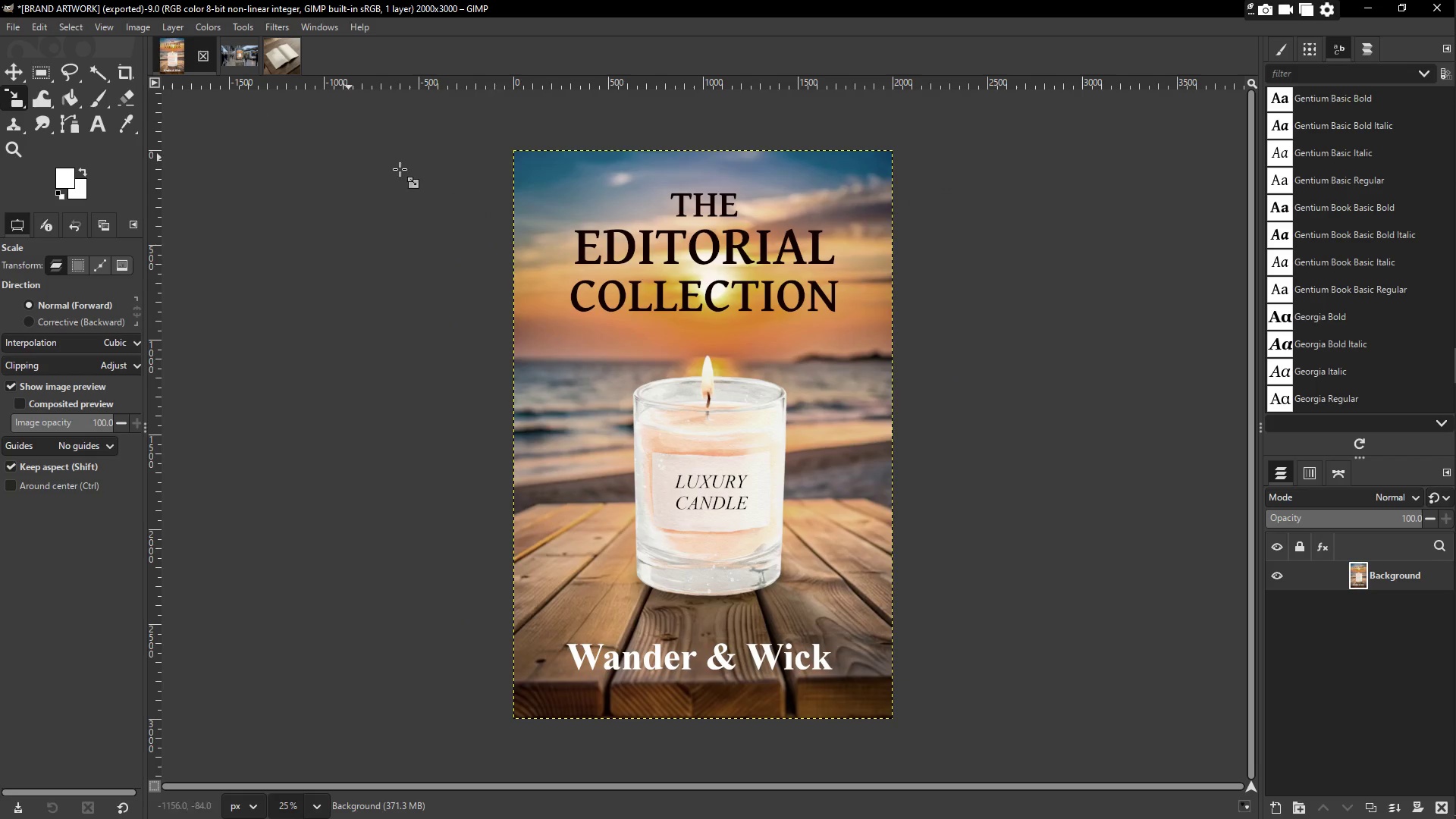 
key(Control+A)
 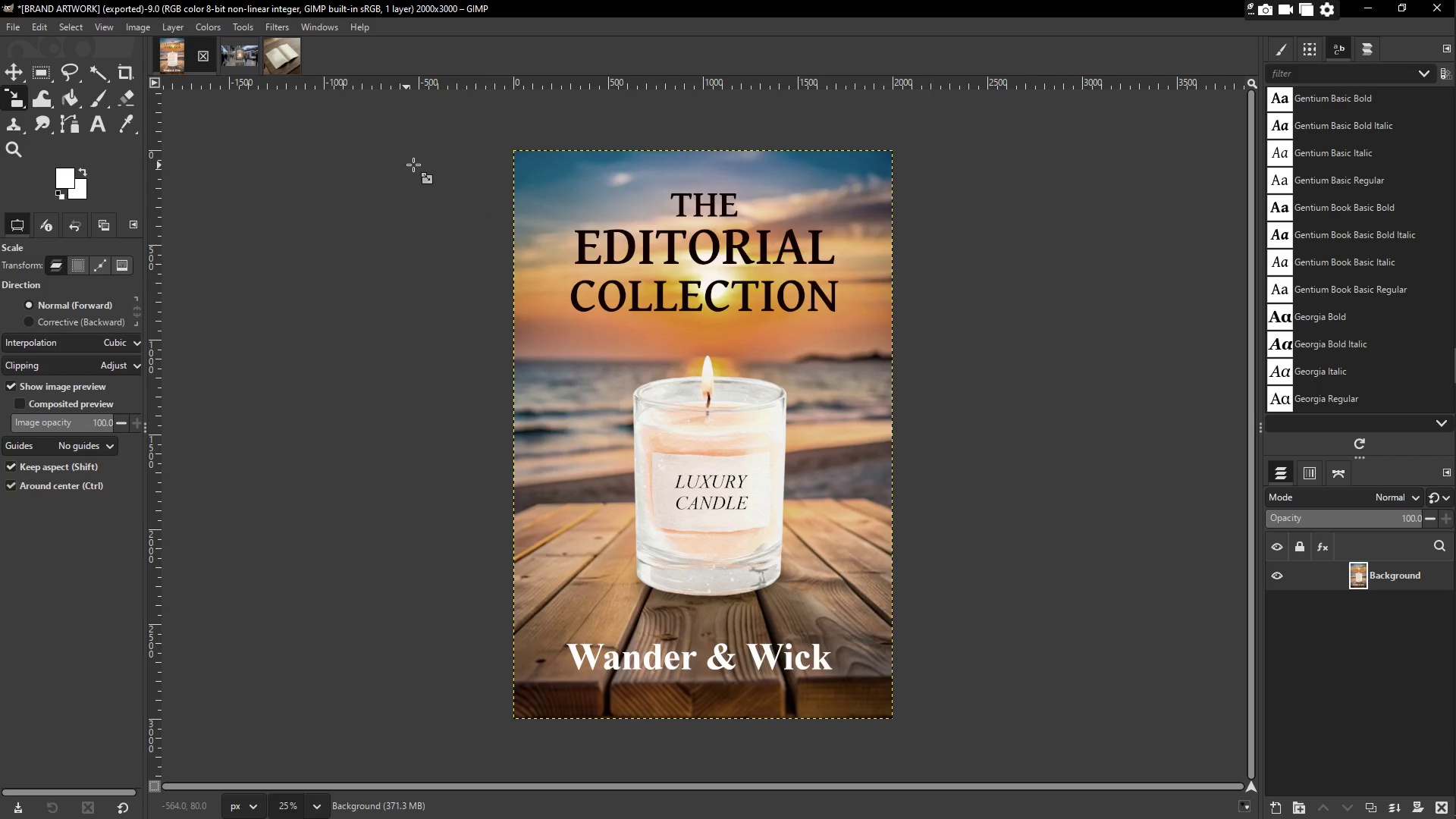 
key(Control+C)
 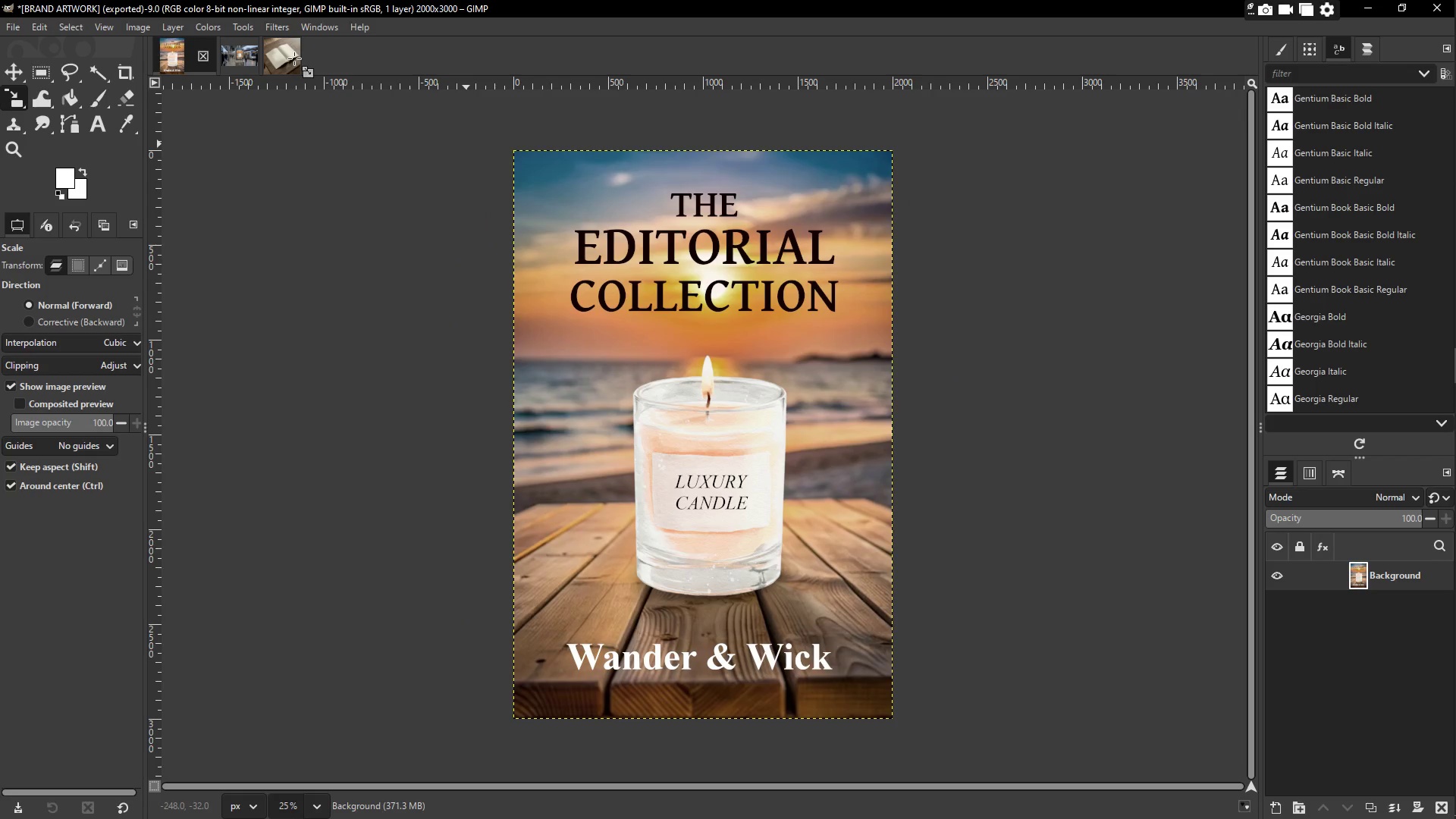 
left_click([294, 58])
 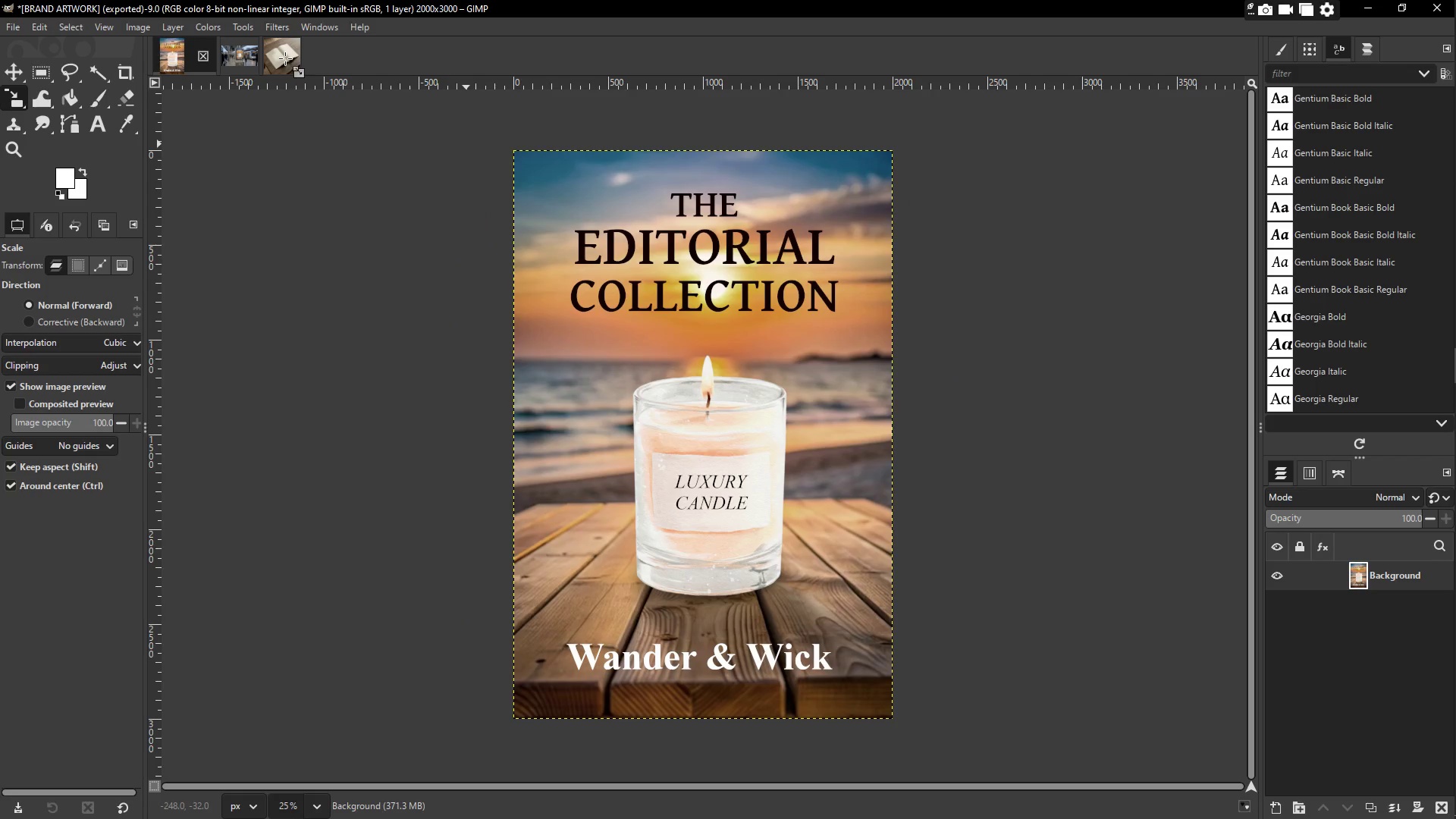 
left_click([280, 57])
 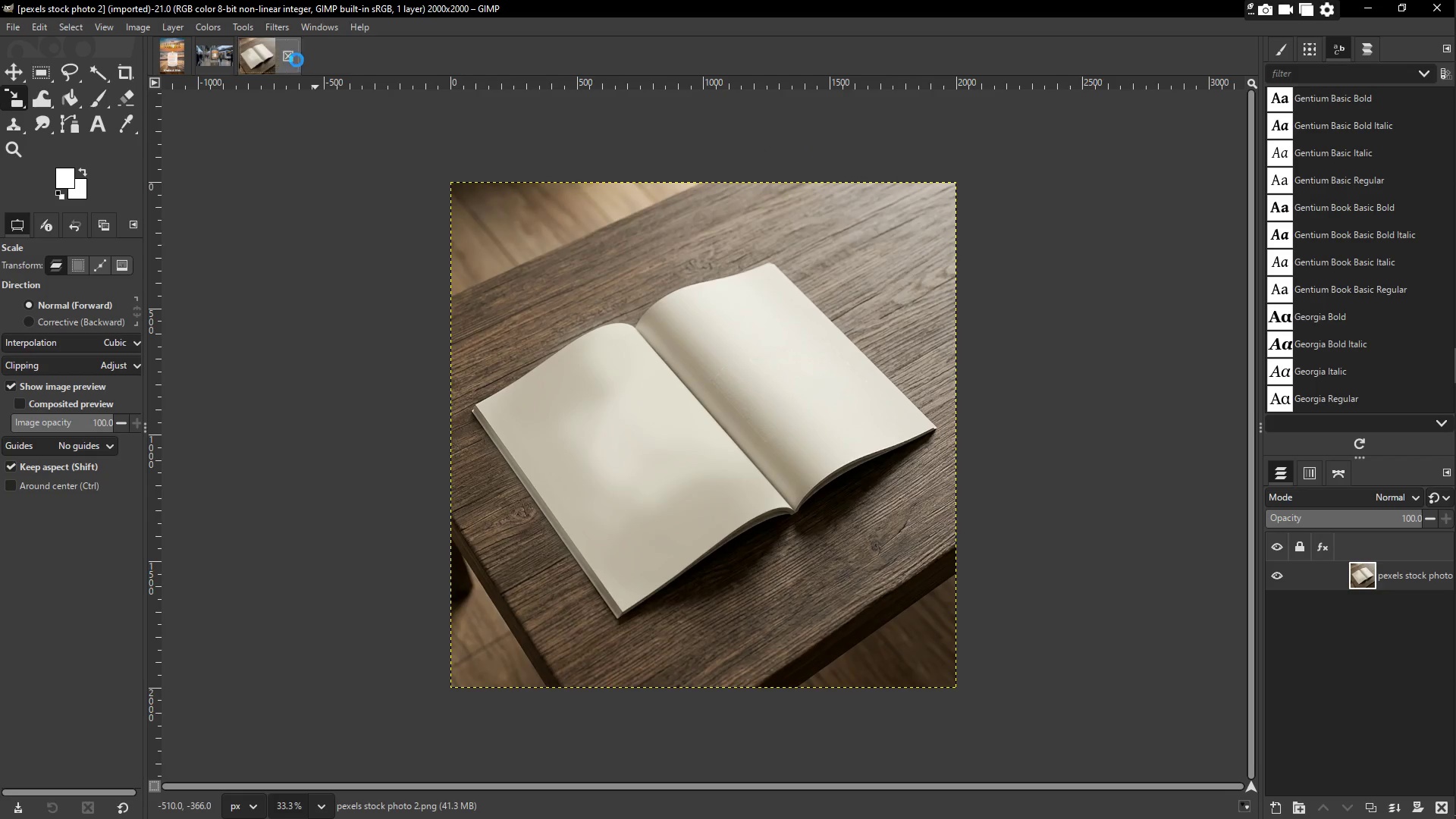 
key(Control+ControlLeft)
 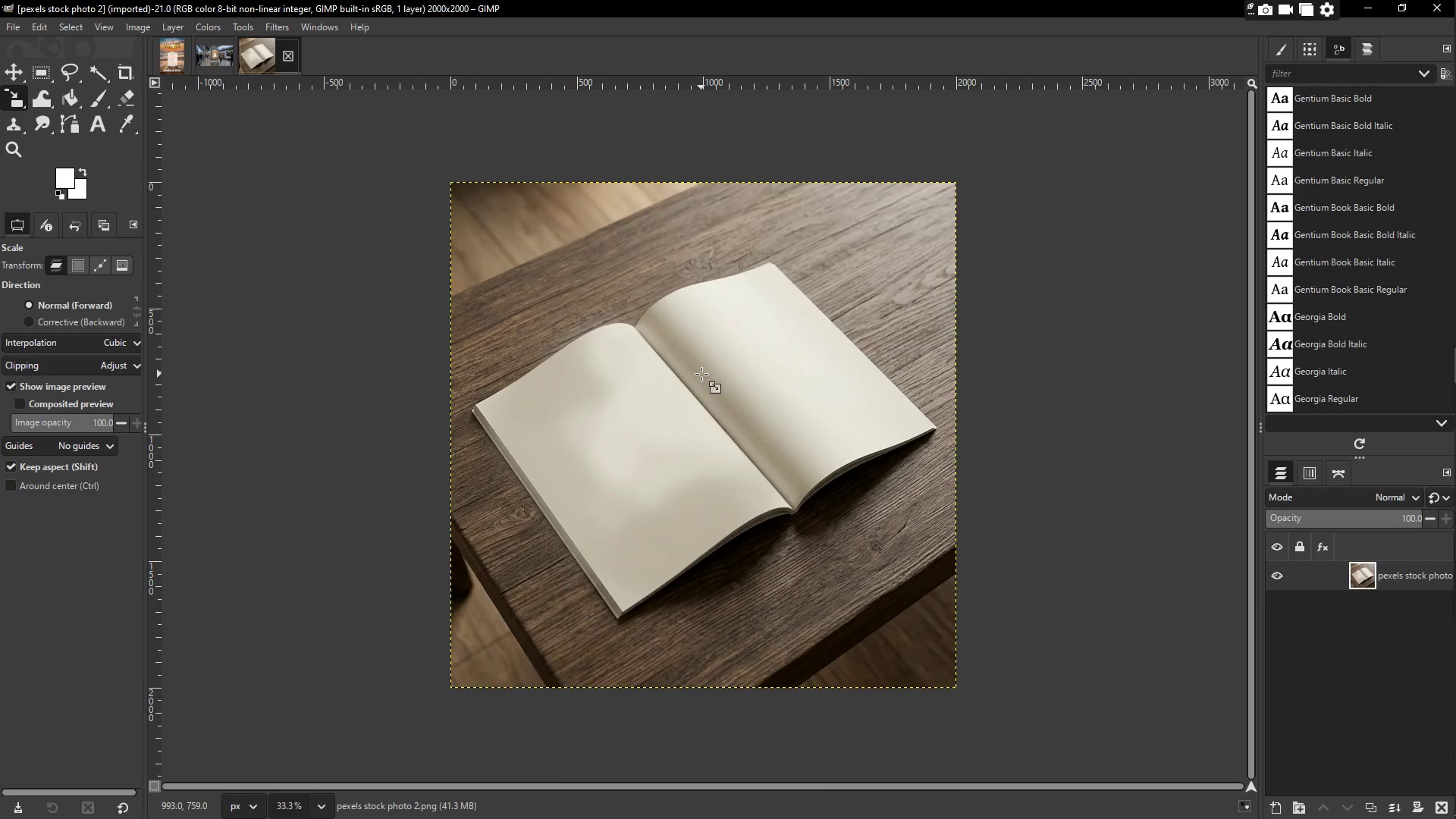 
key(Control+V)
 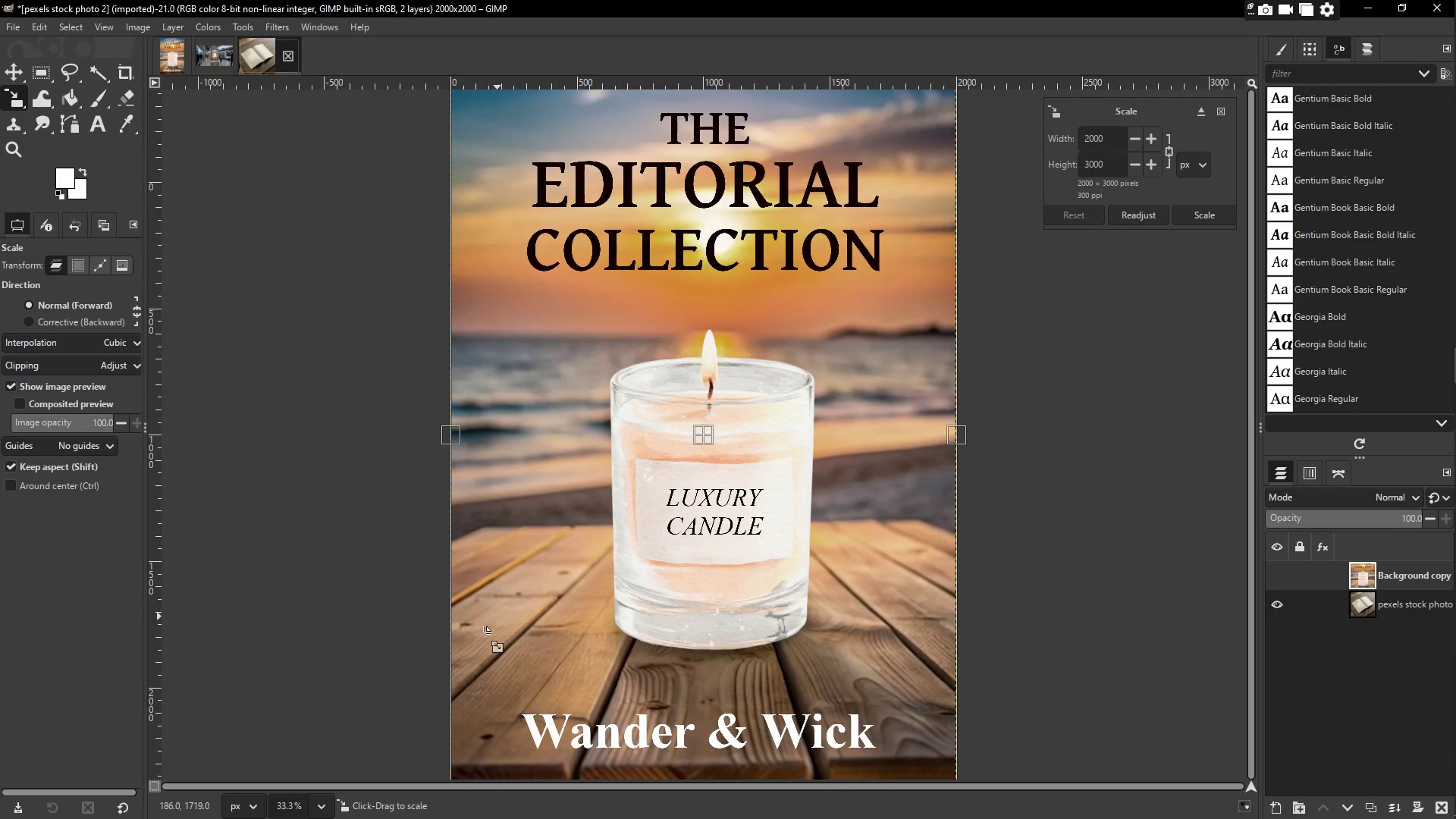 
left_click_drag(start_coordinate=[463, 765], to_coordinate=[698, 327])
 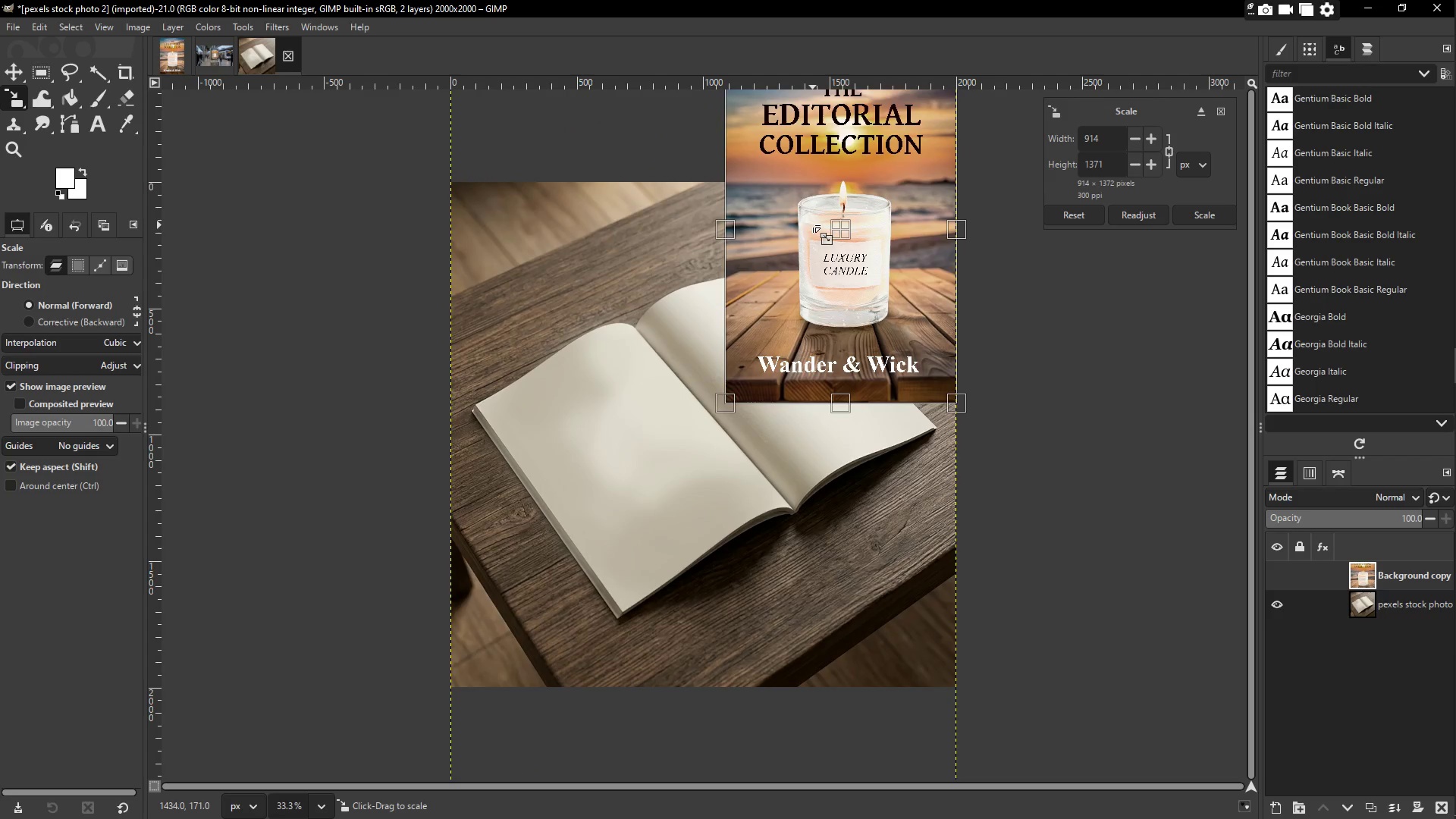 
key(Enter)
 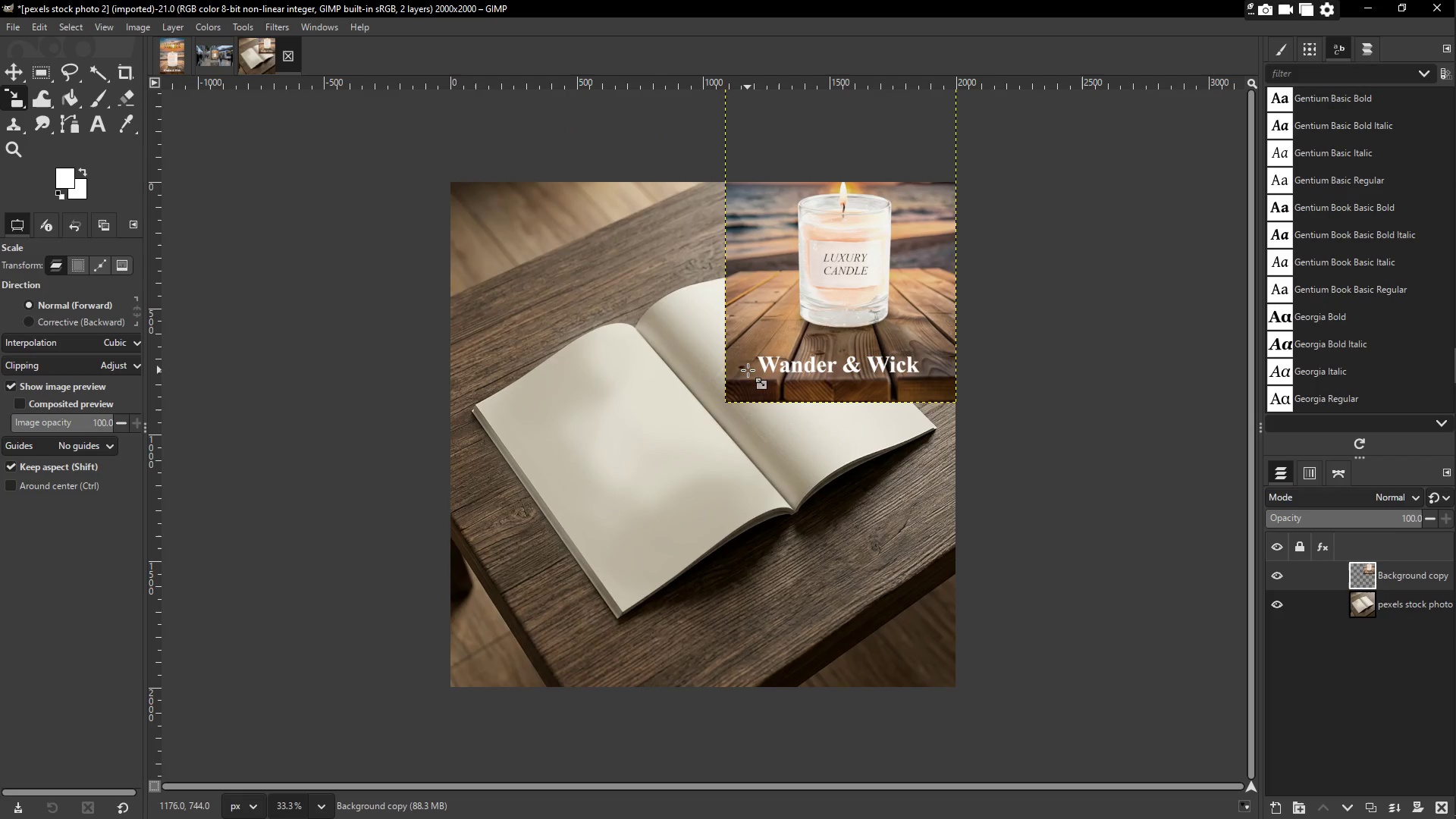 
key(M)
 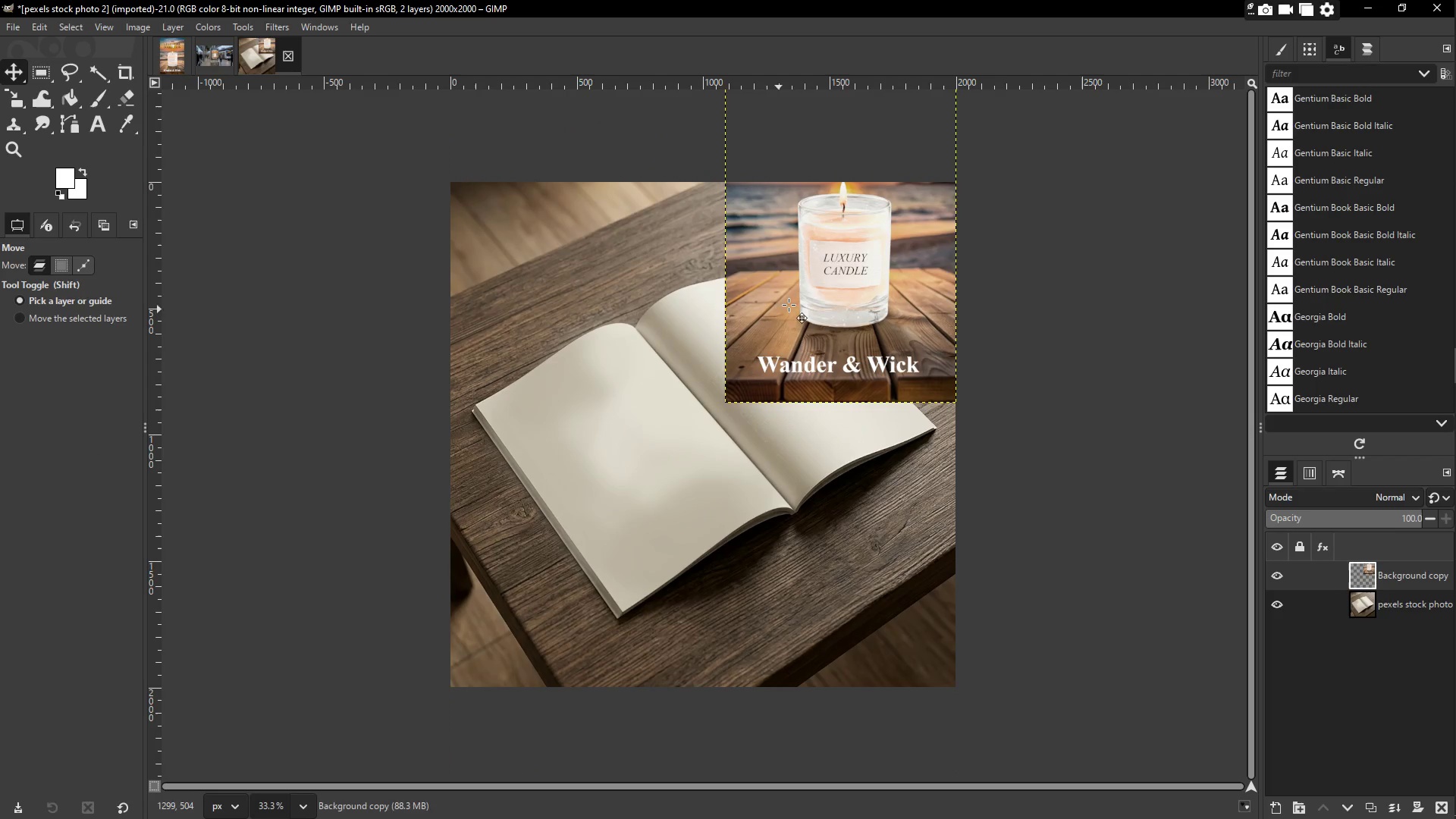 
left_click_drag(start_coordinate=[843, 282], to_coordinate=[659, 507])
 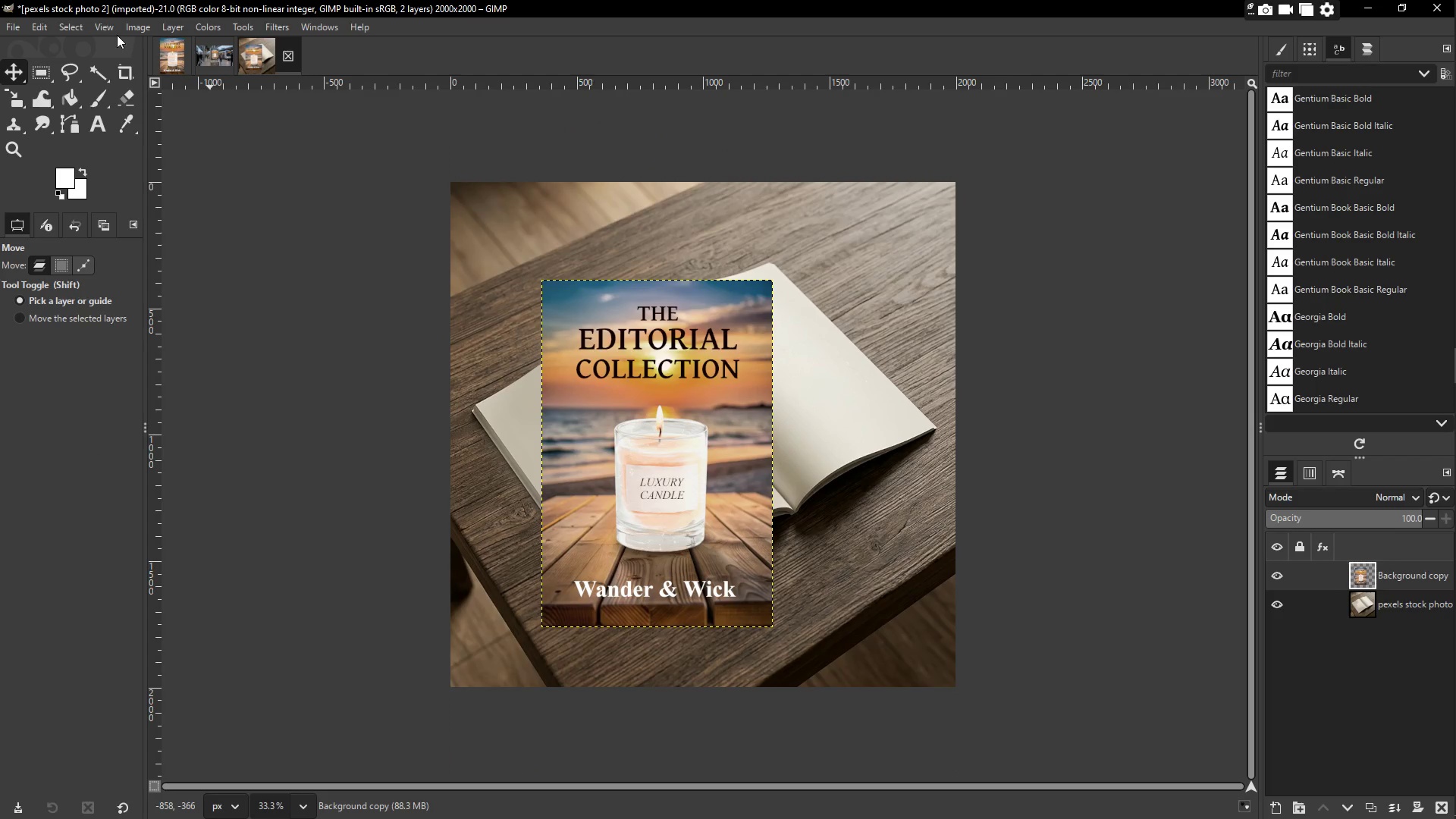 
key(Shift+R)
 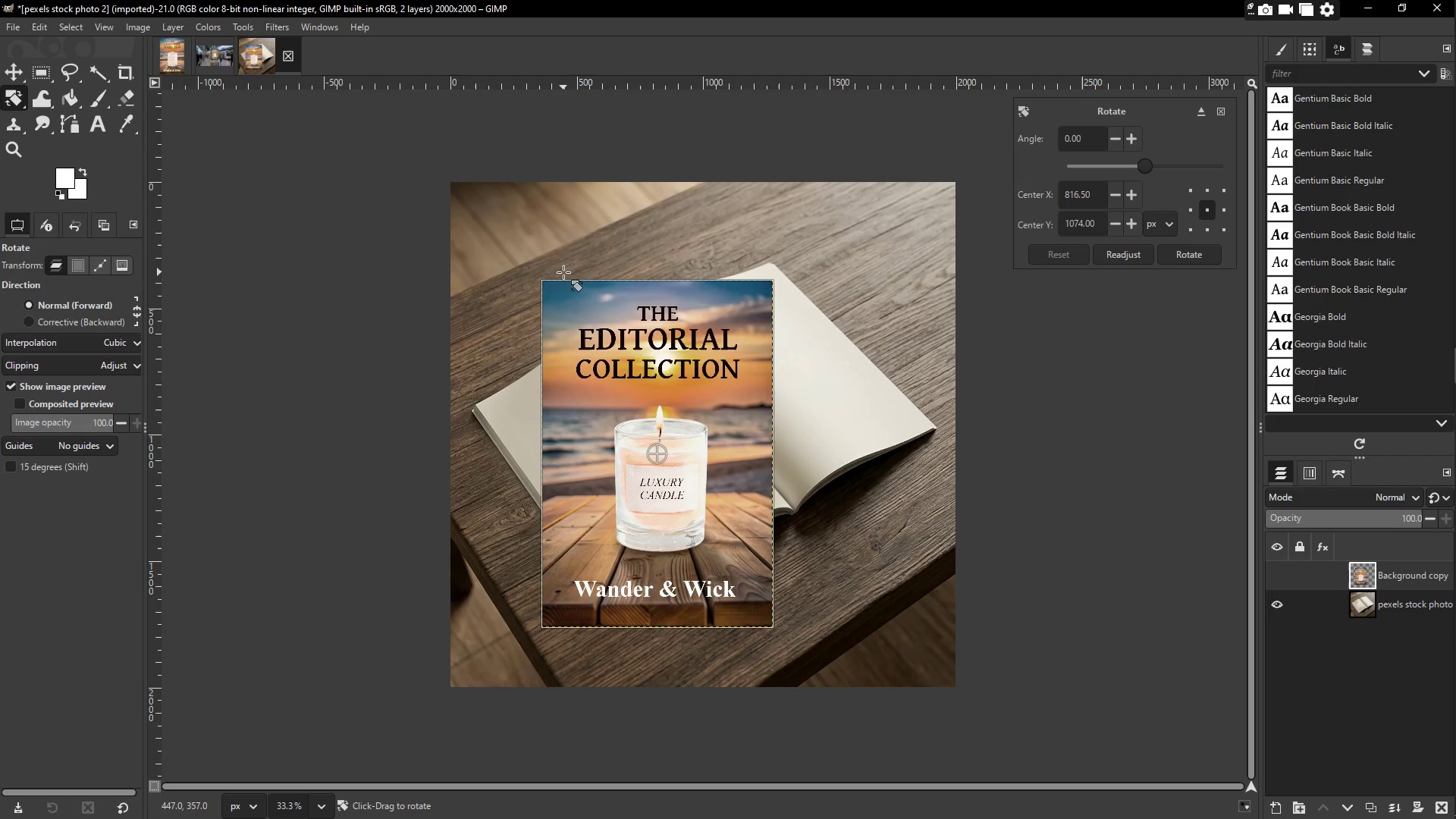 
left_click_drag(start_coordinate=[555, 275], to_coordinate=[525, 279])
 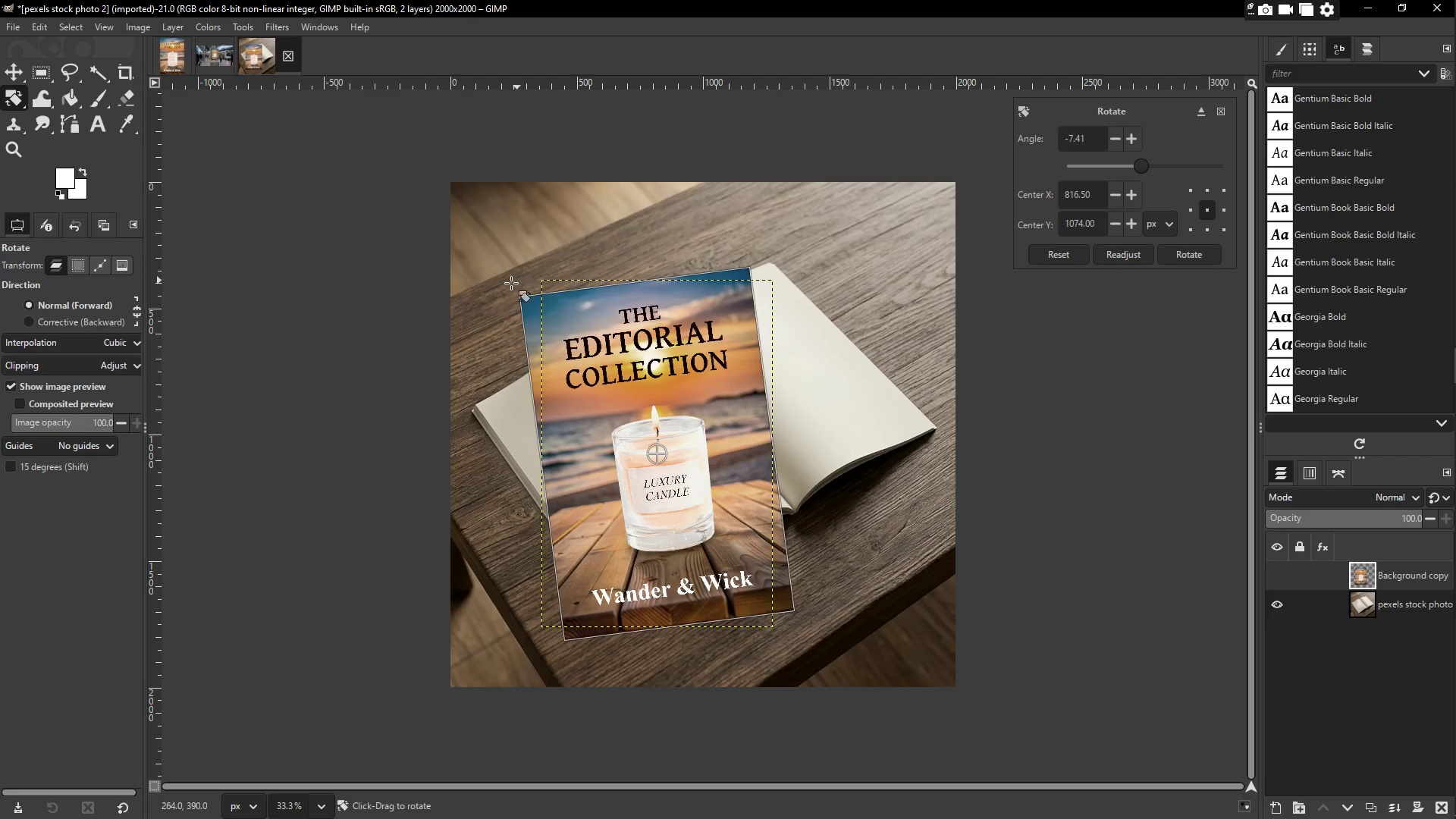 
left_click_drag(start_coordinate=[469, 293], to_coordinate=[422, 315])
 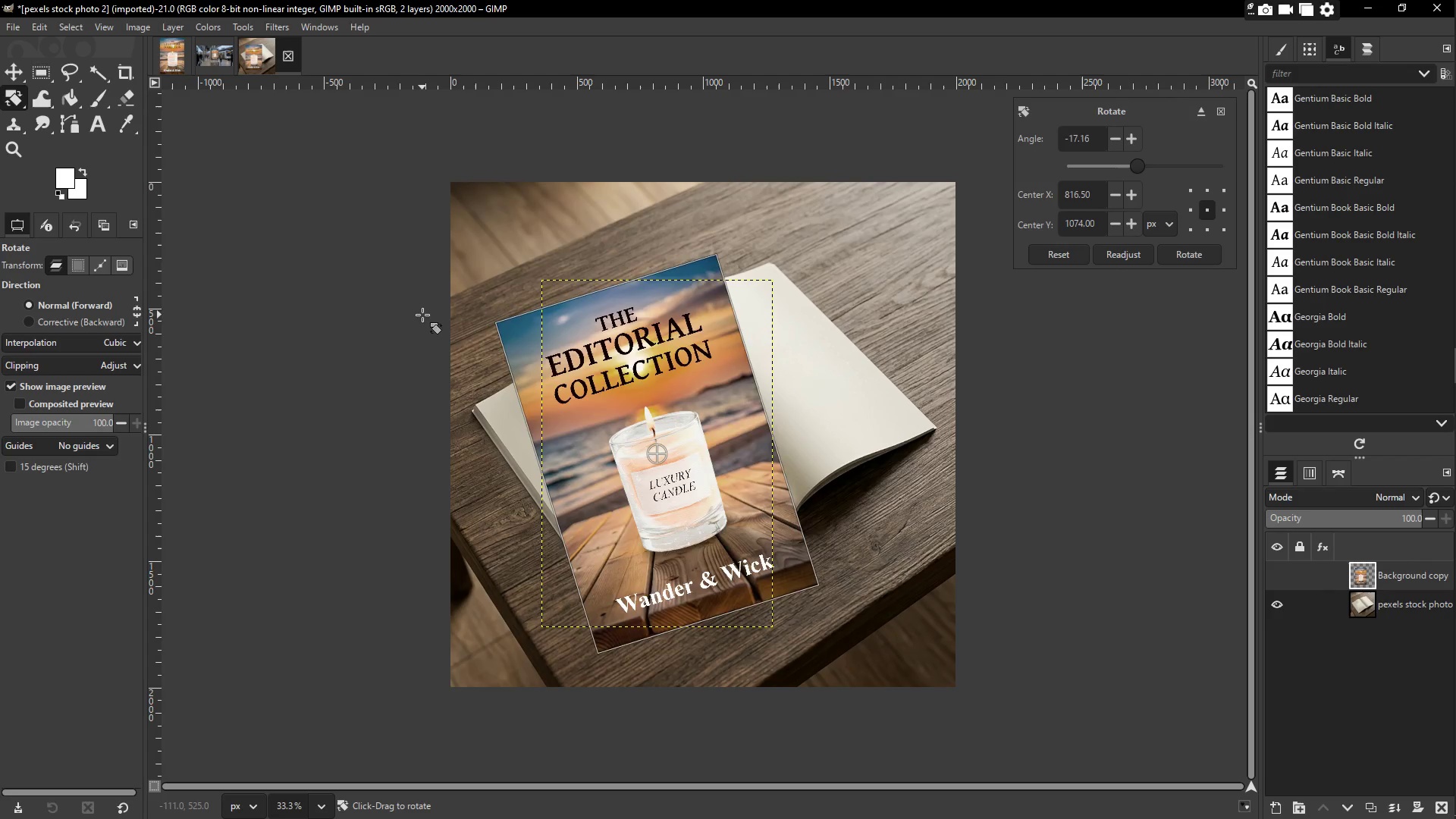 
left_click_drag(start_coordinate=[422, 315], to_coordinate=[302, 378])
 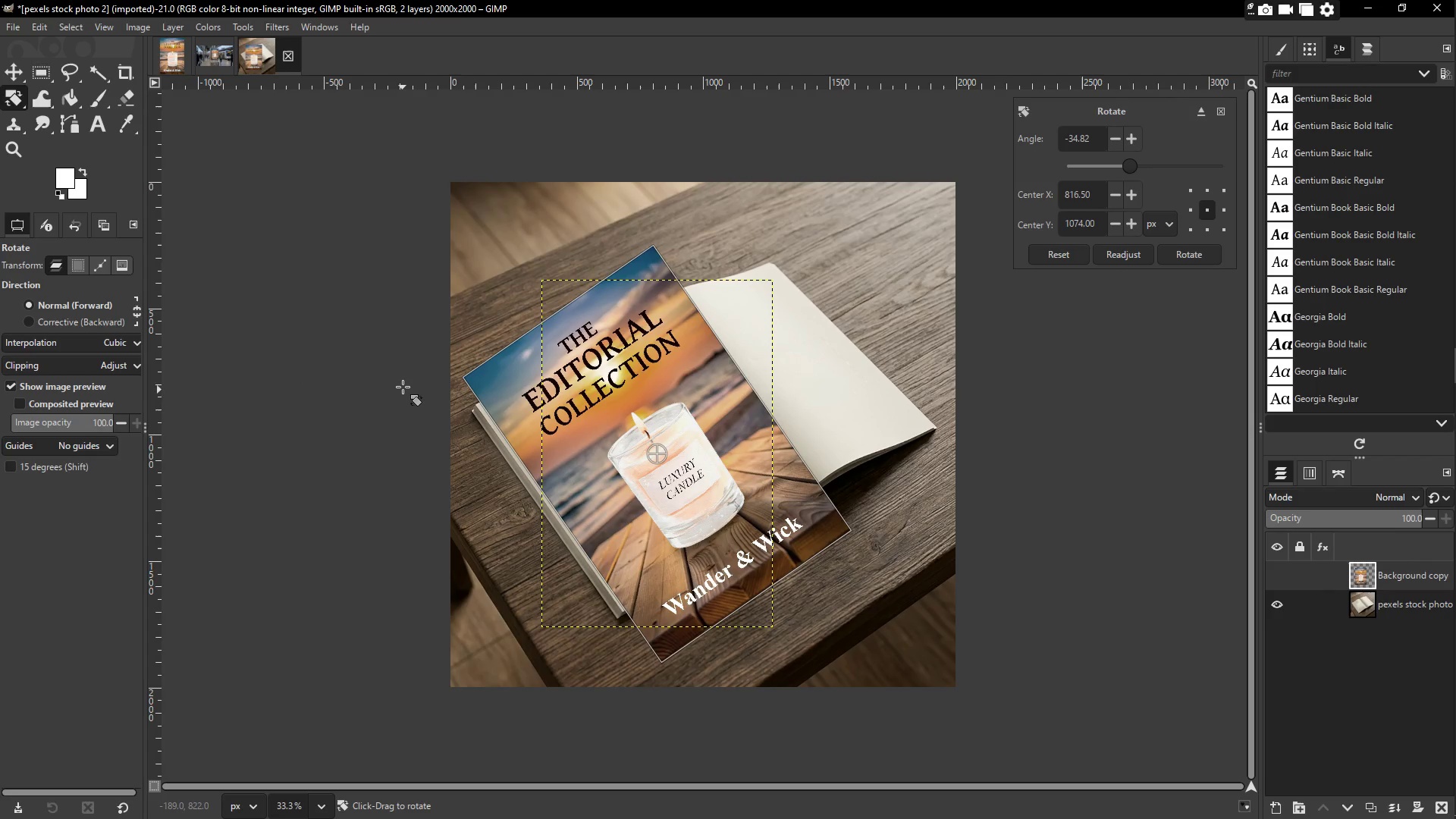 
key(Enter)
 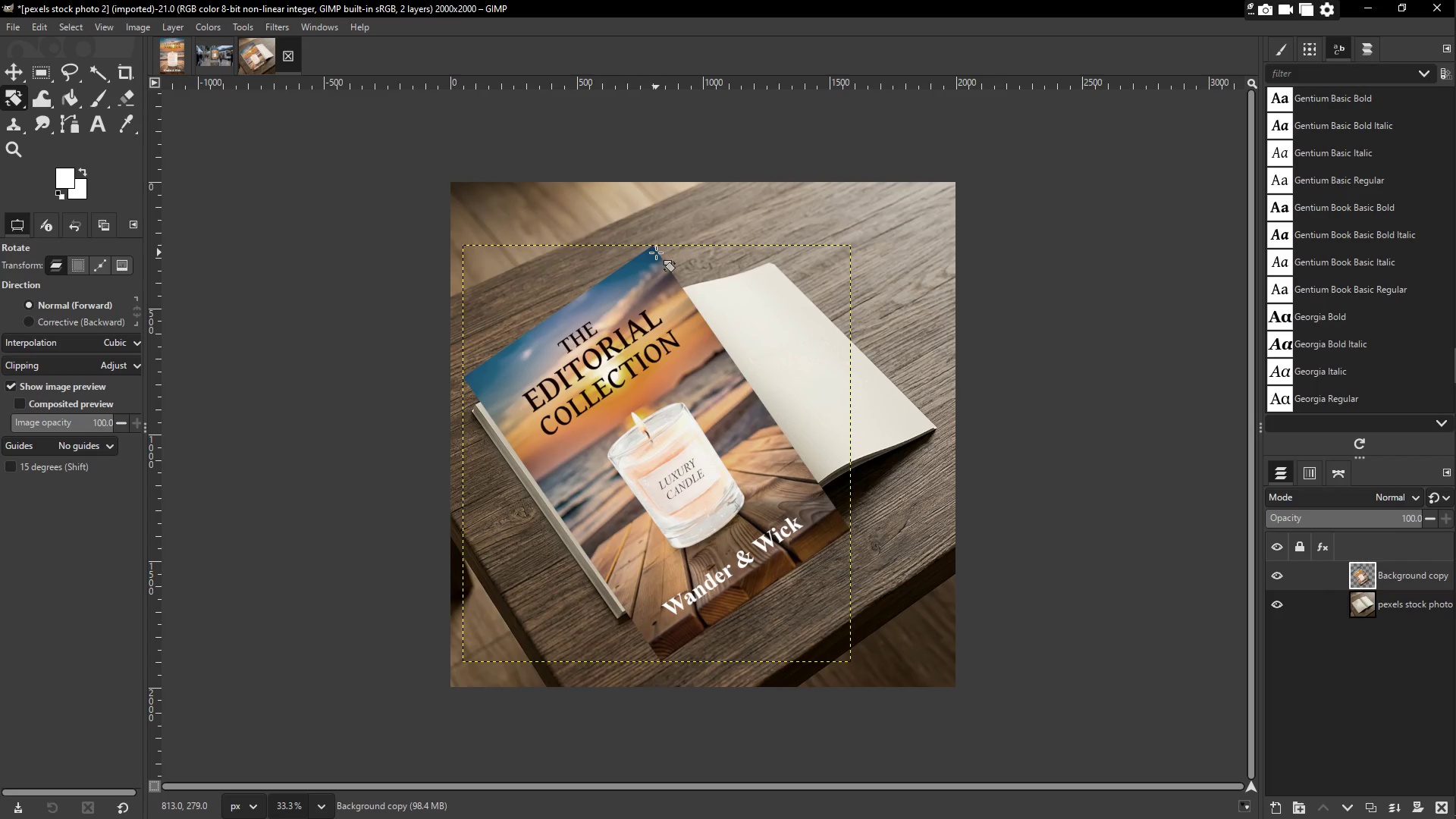 
key(Shift+S)
 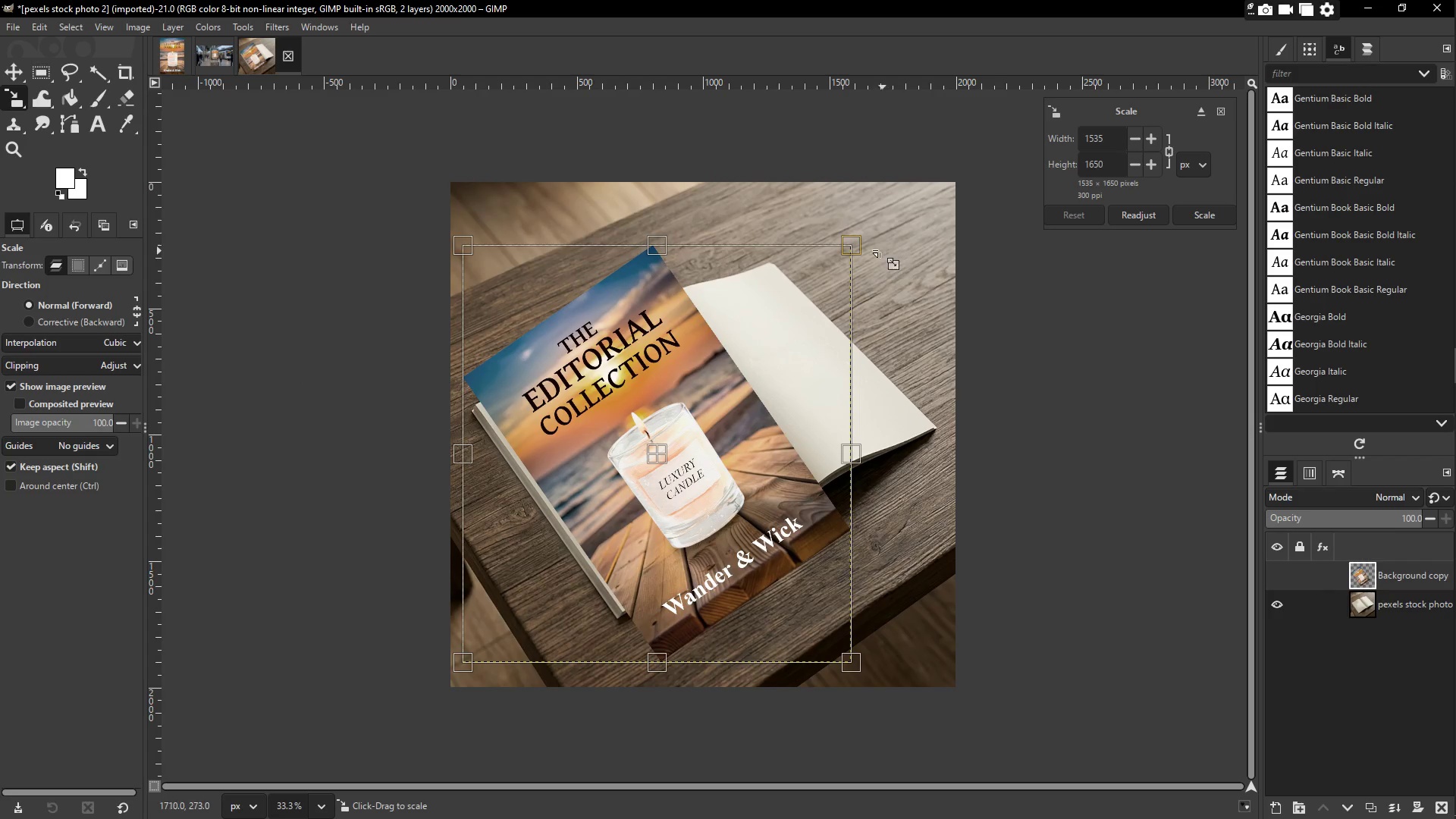 
left_click_drag(start_coordinate=[852, 243], to_coordinate=[713, 379])
 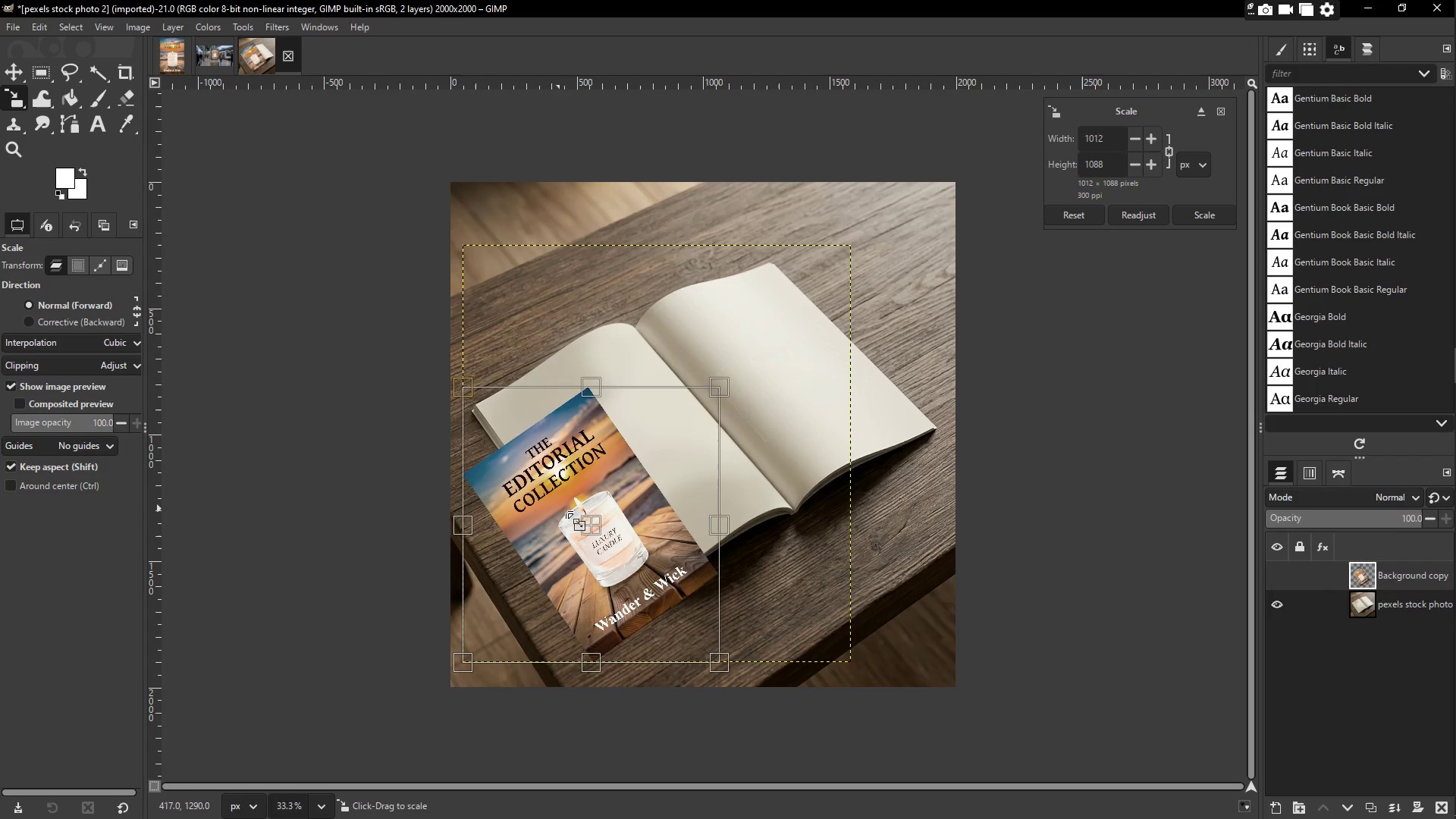 
left_click_drag(start_coordinate=[573, 511], to_coordinate=[583, 494])
 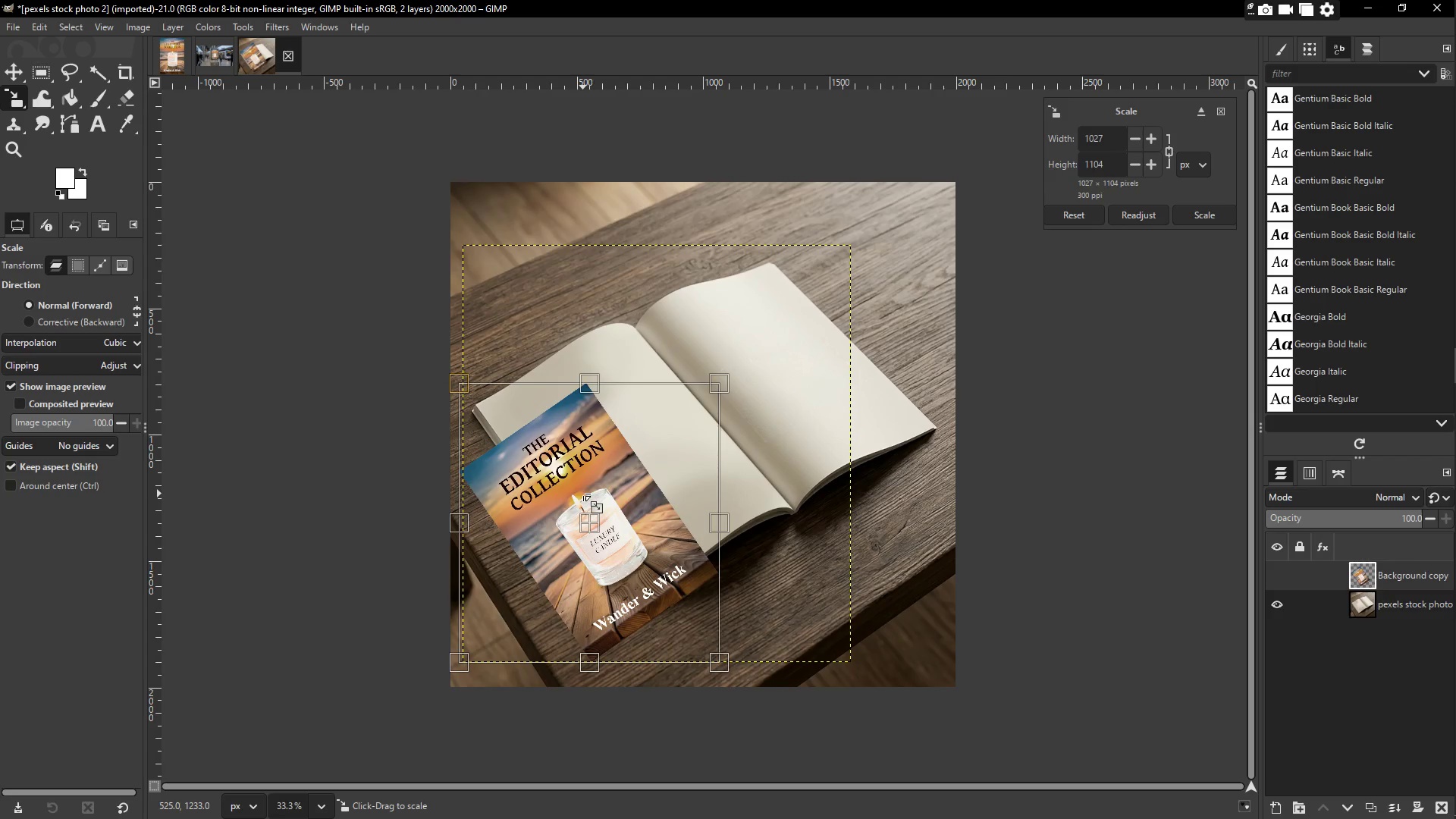 
key(Enter)
 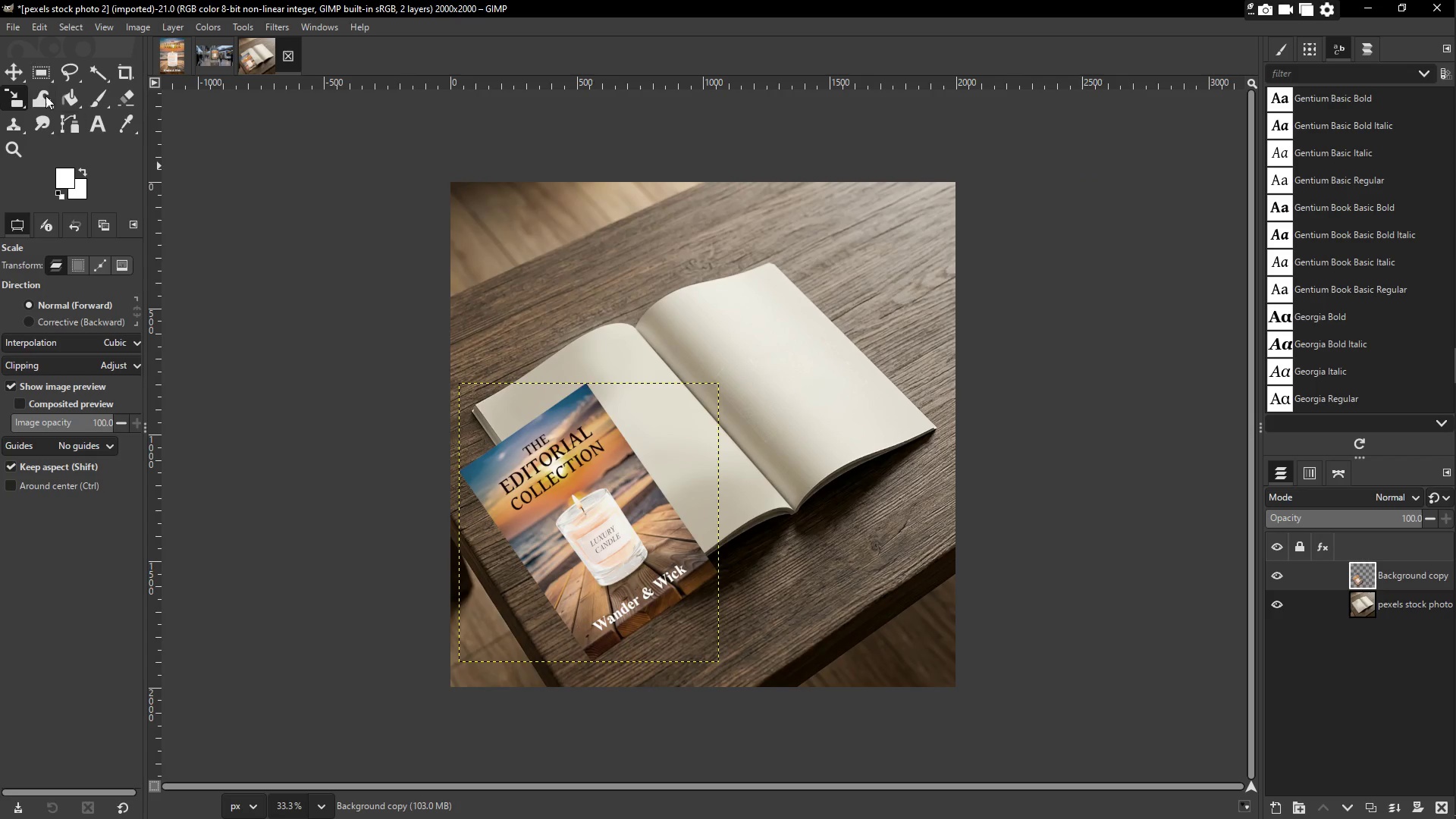 
left_click([8, 74])
 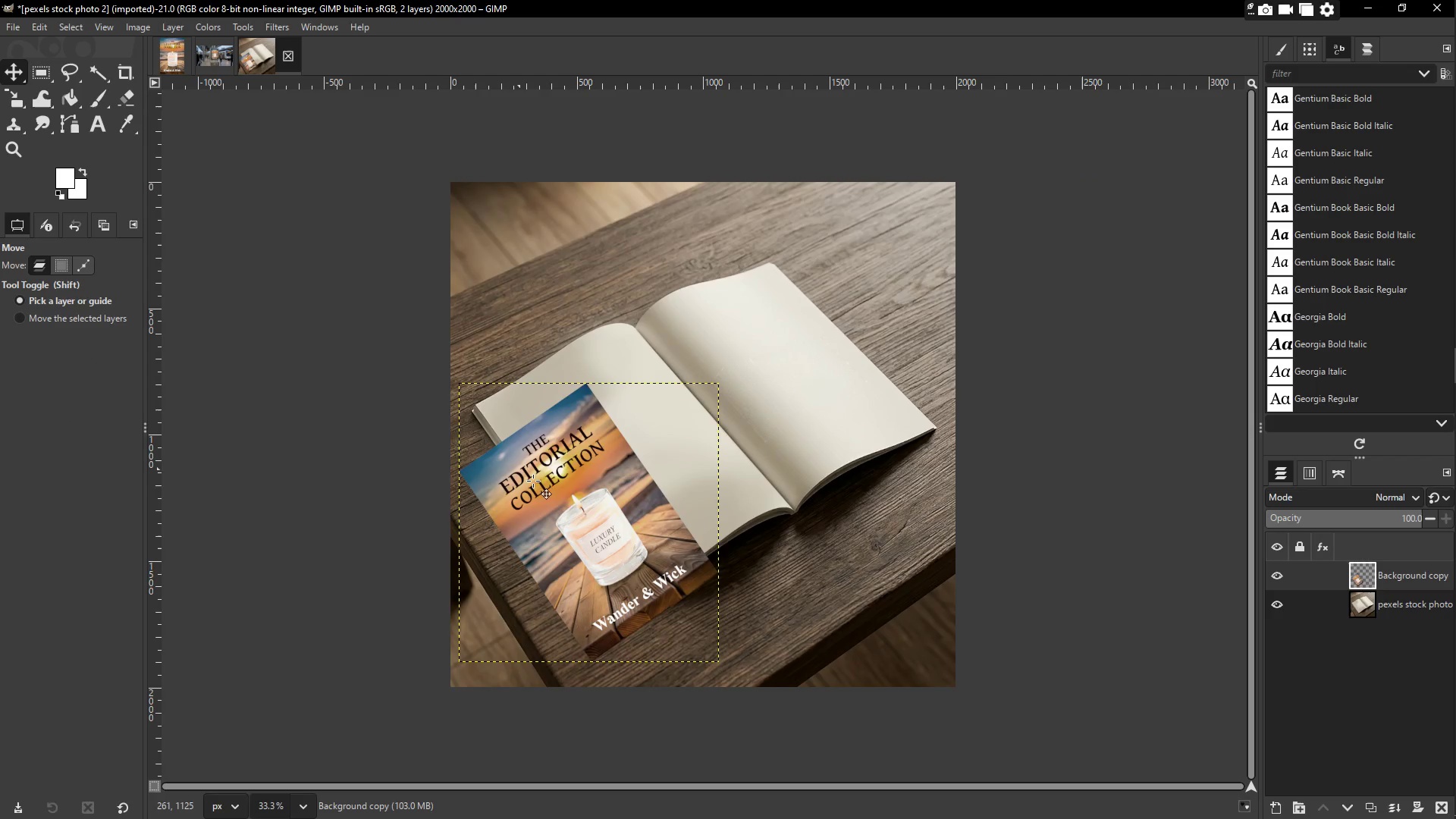 
left_click_drag(start_coordinate=[566, 494], to_coordinate=[605, 425])
 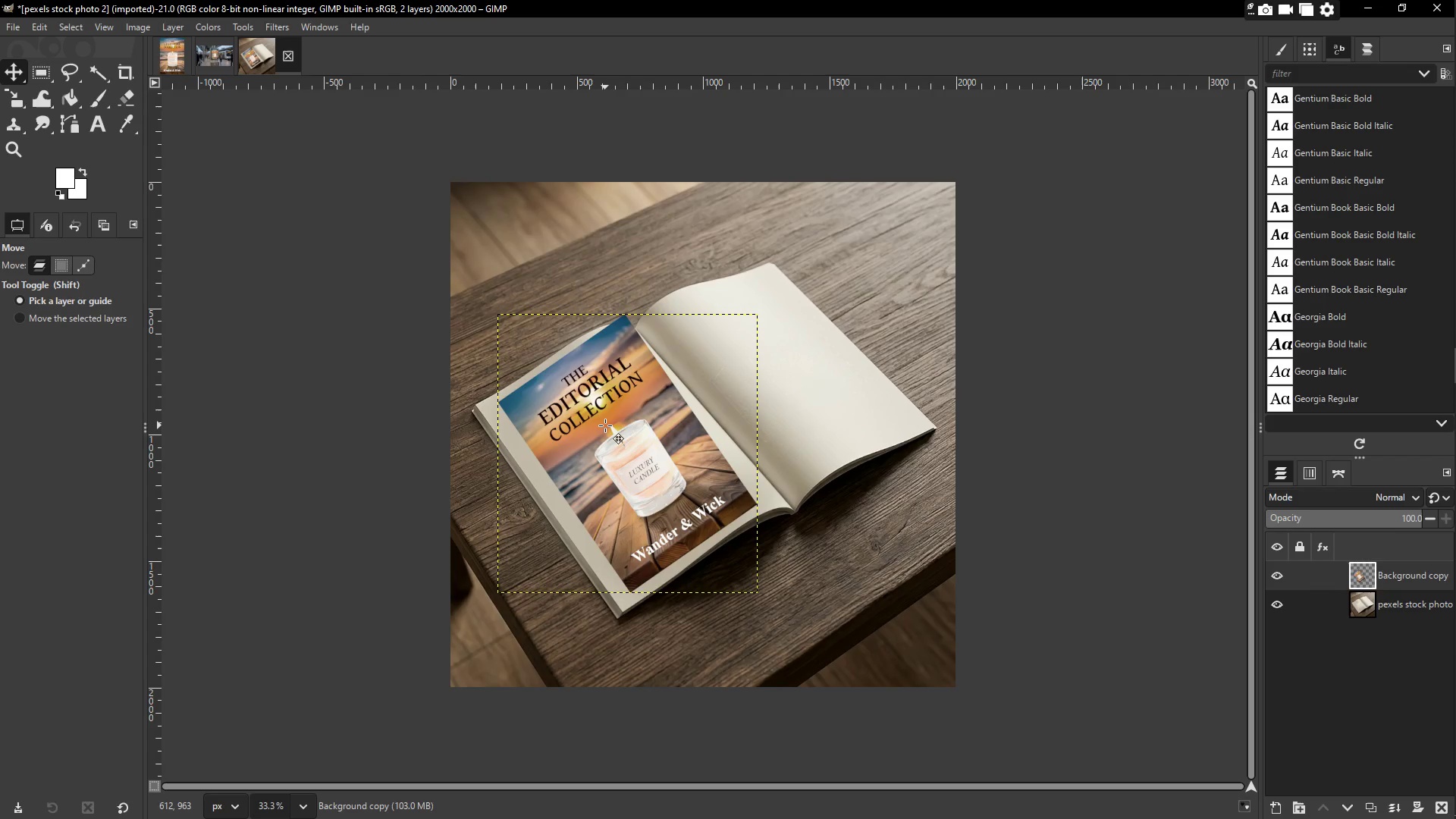 
wait(15.22)
 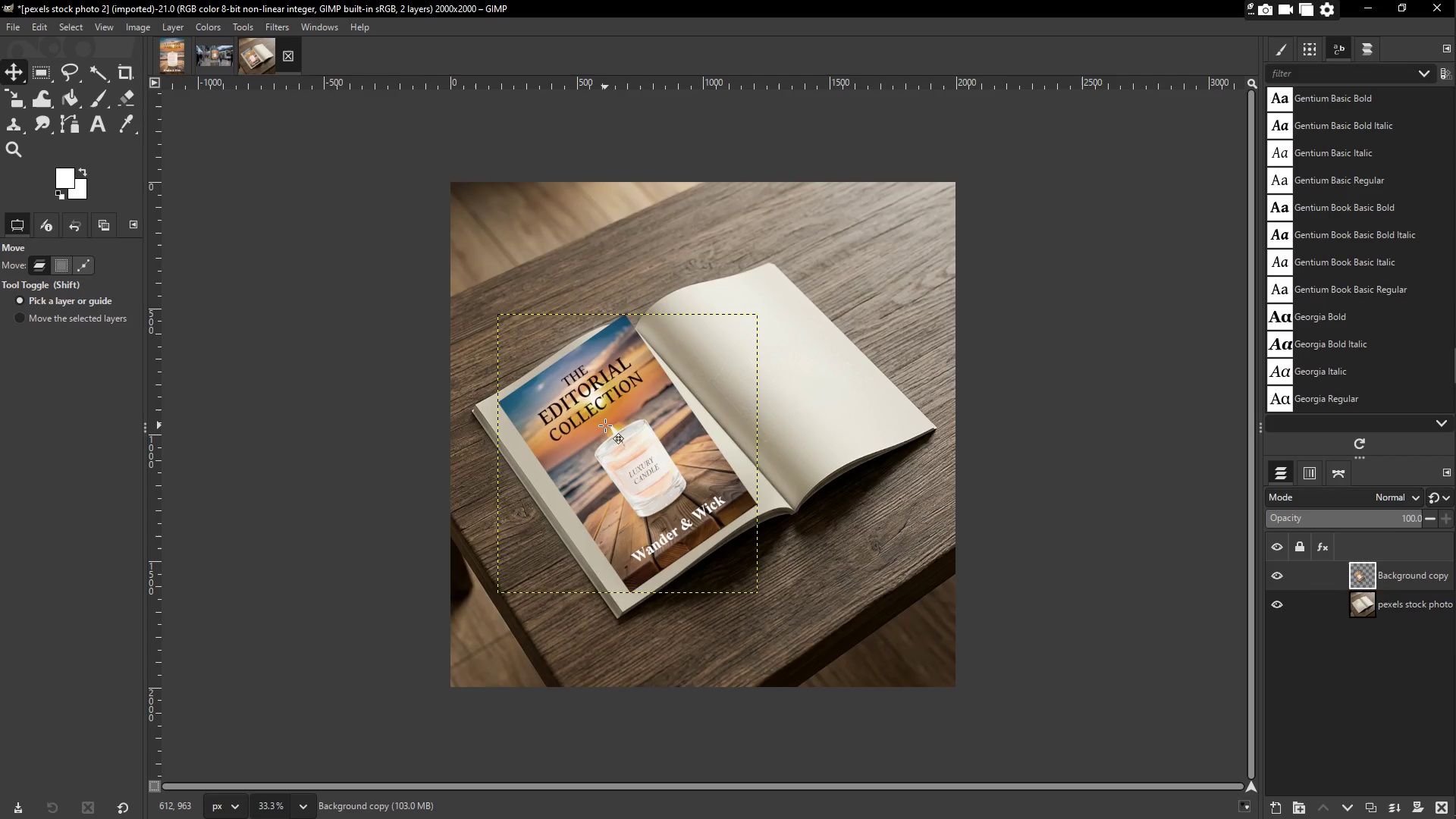 
right_click([616, 431])
 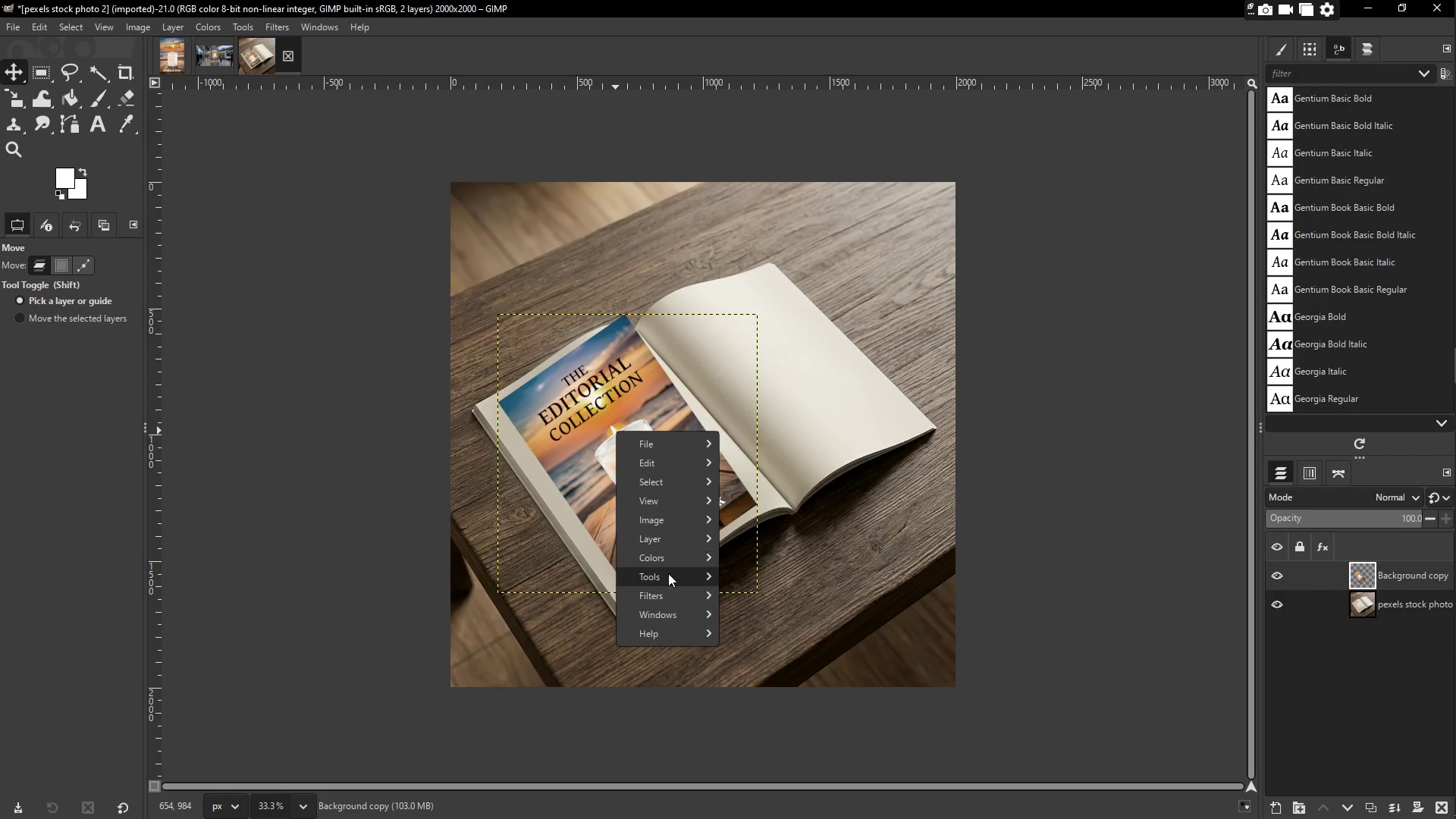 
left_click([673, 593])
 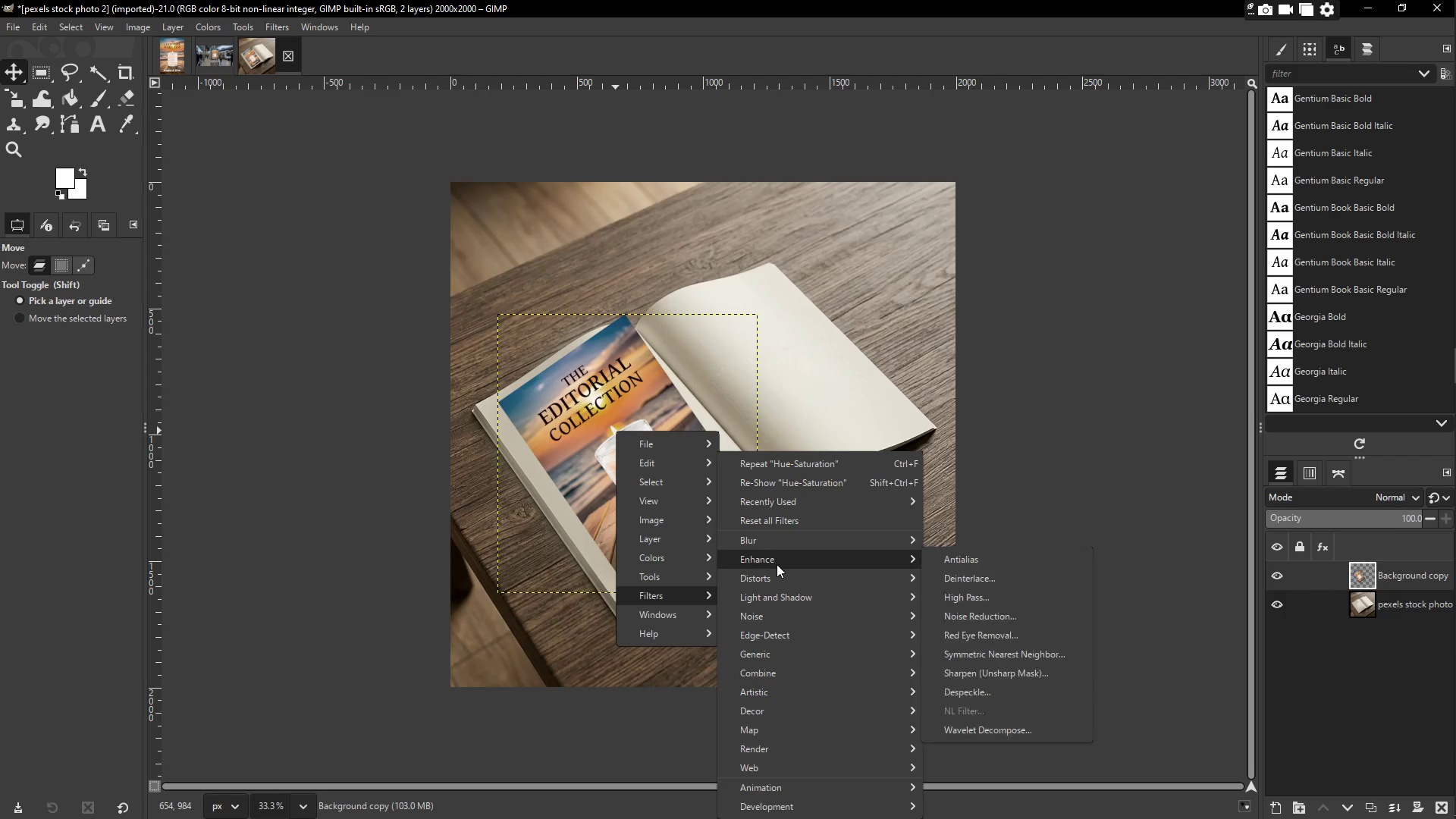 
left_click([780, 576])
 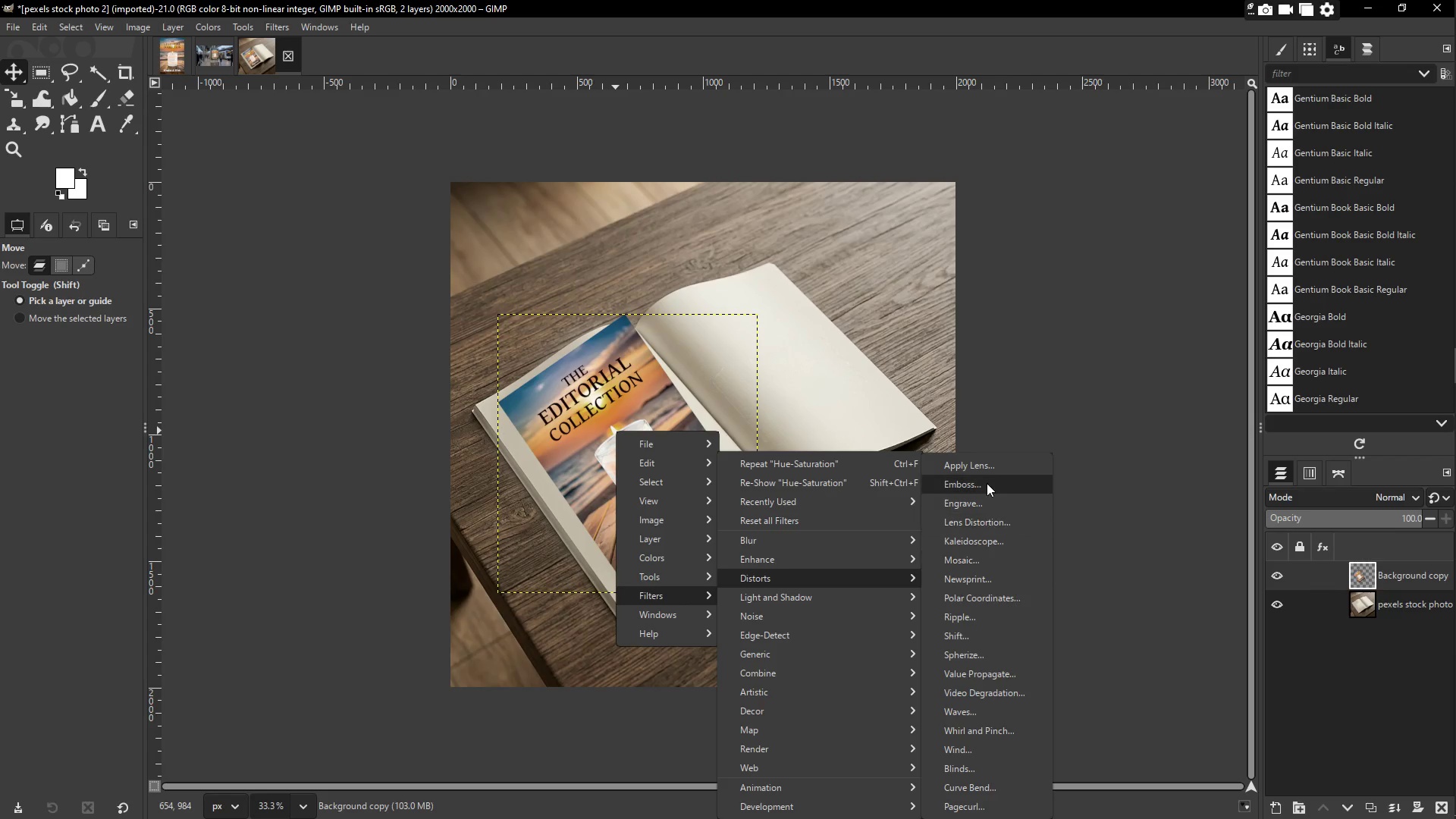 
wait(5.55)
 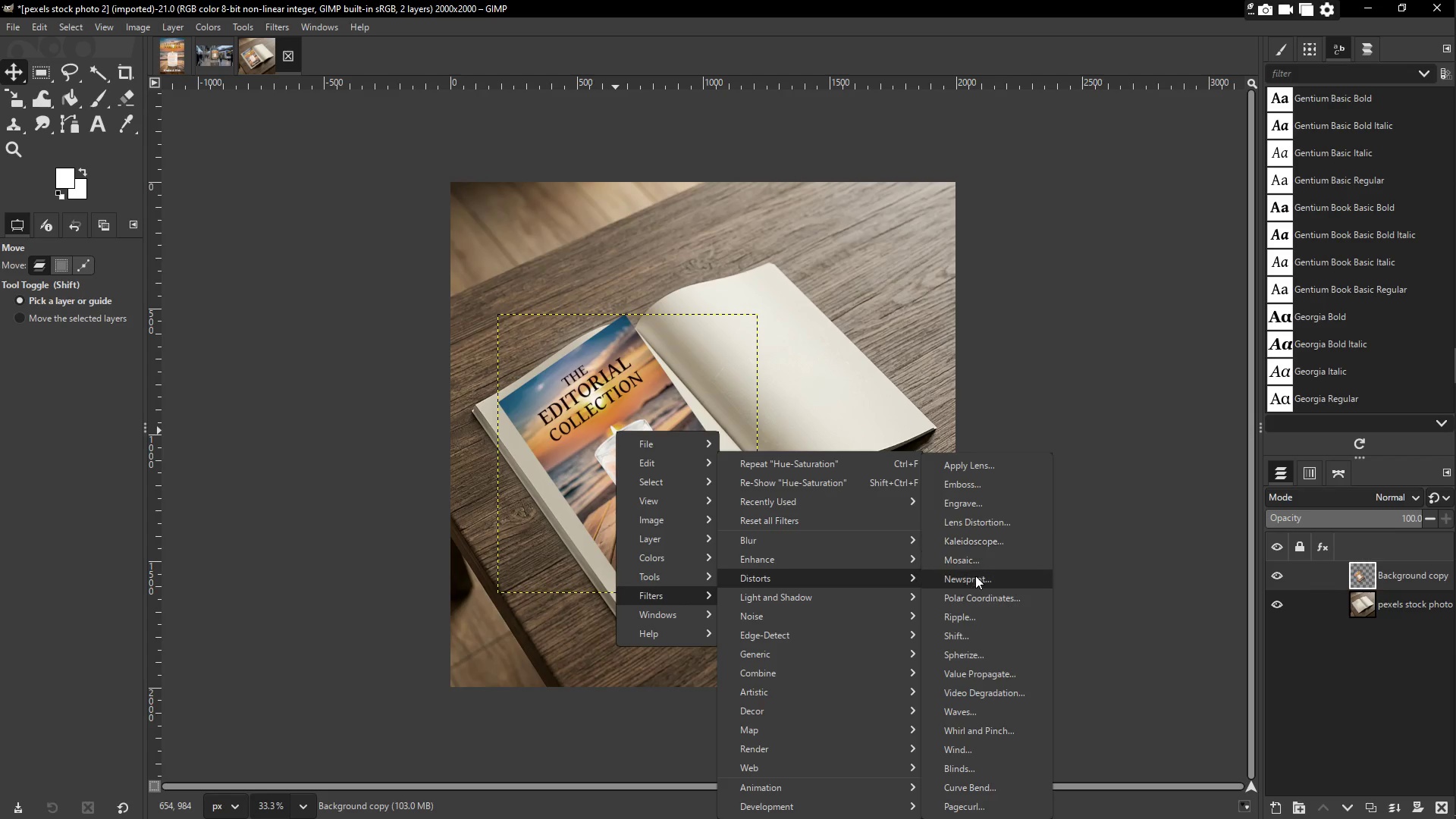 
left_click([996, 792])
 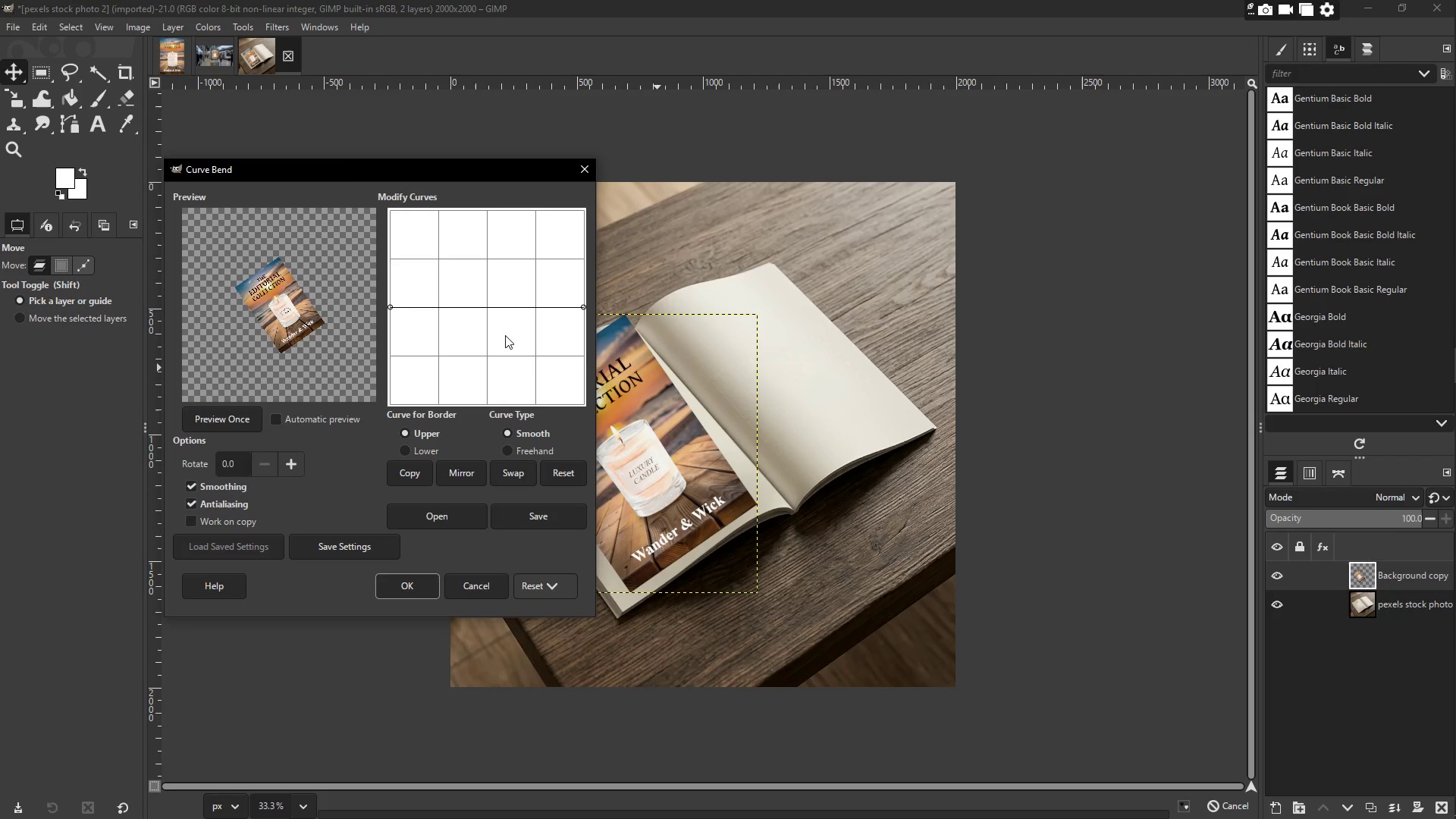 
wait(10.28)
 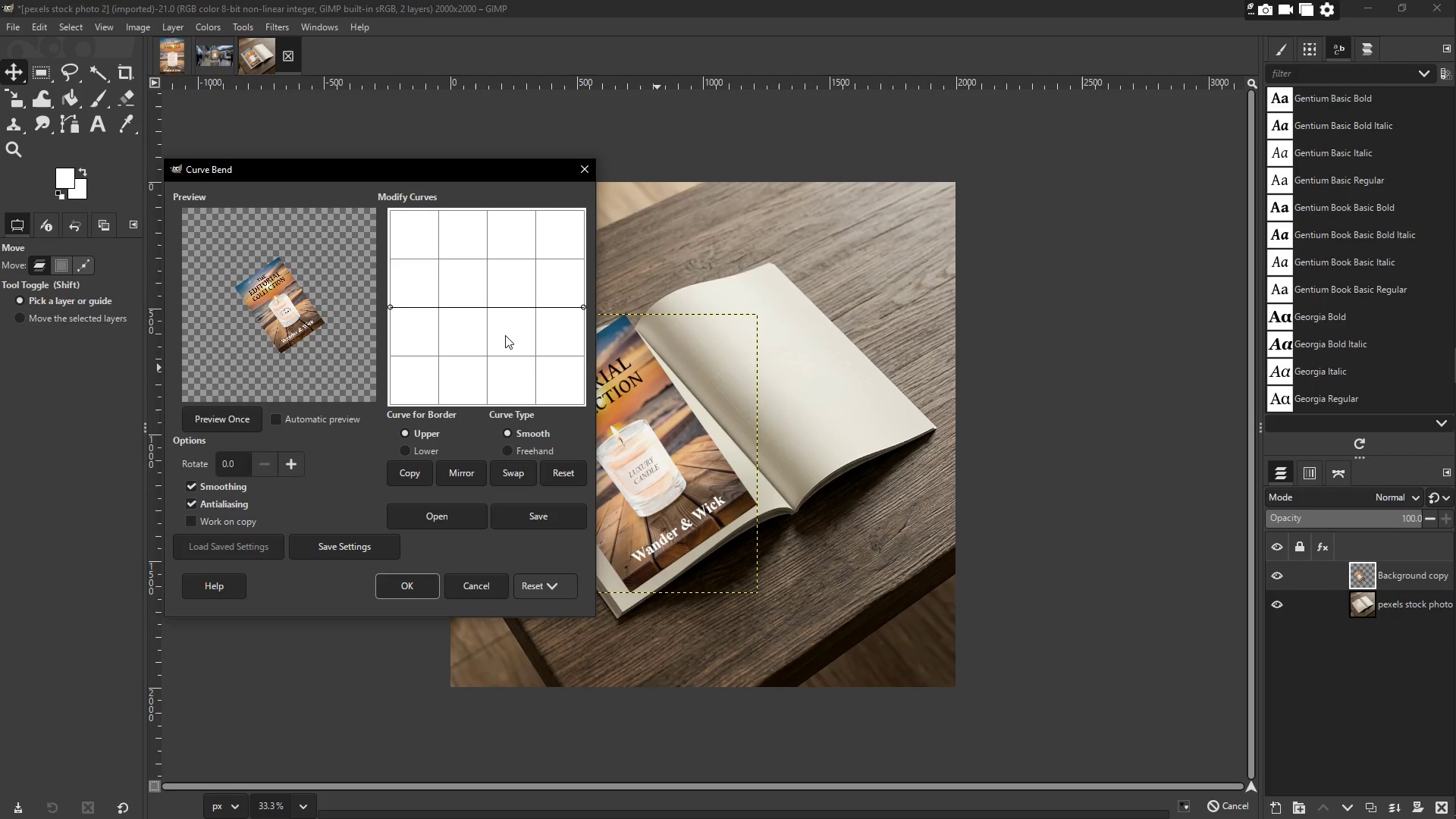 
double_click([322, 322])
 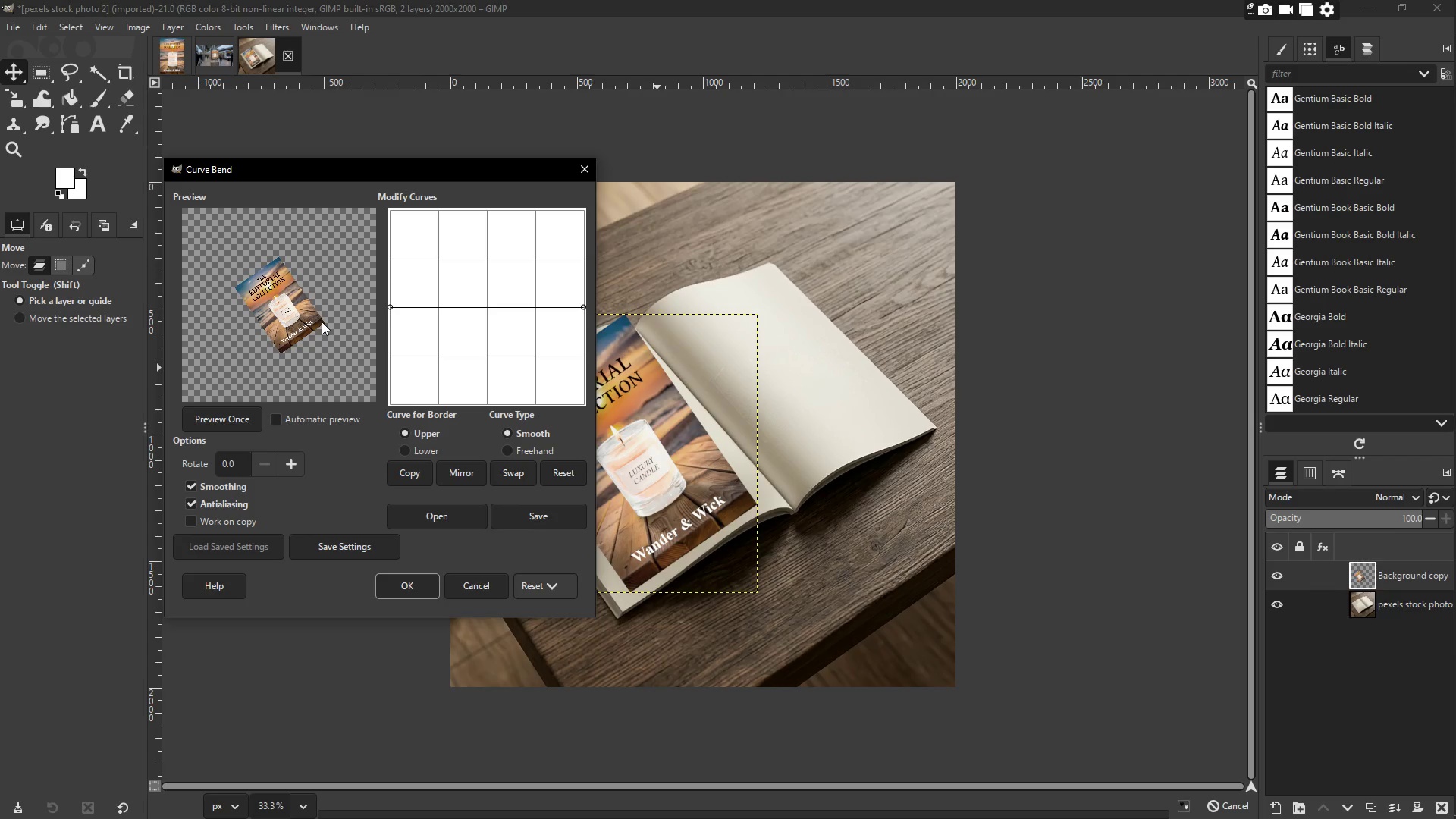 
left_click_drag(start_coordinate=[322, 322], to_coordinate=[331, 325])
 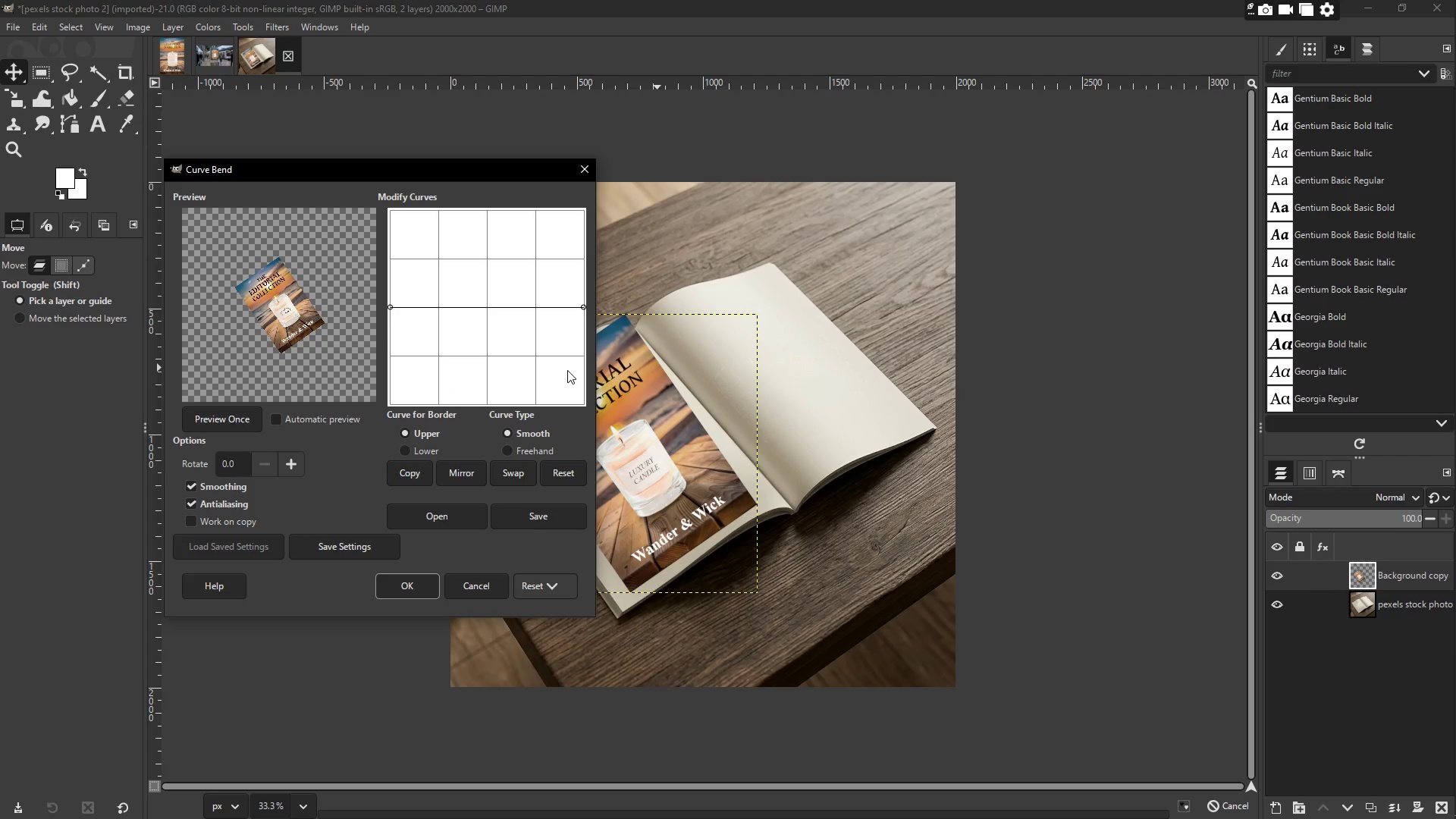 
left_click_drag(start_coordinate=[567, 370], to_coordinate=[489, 347])
 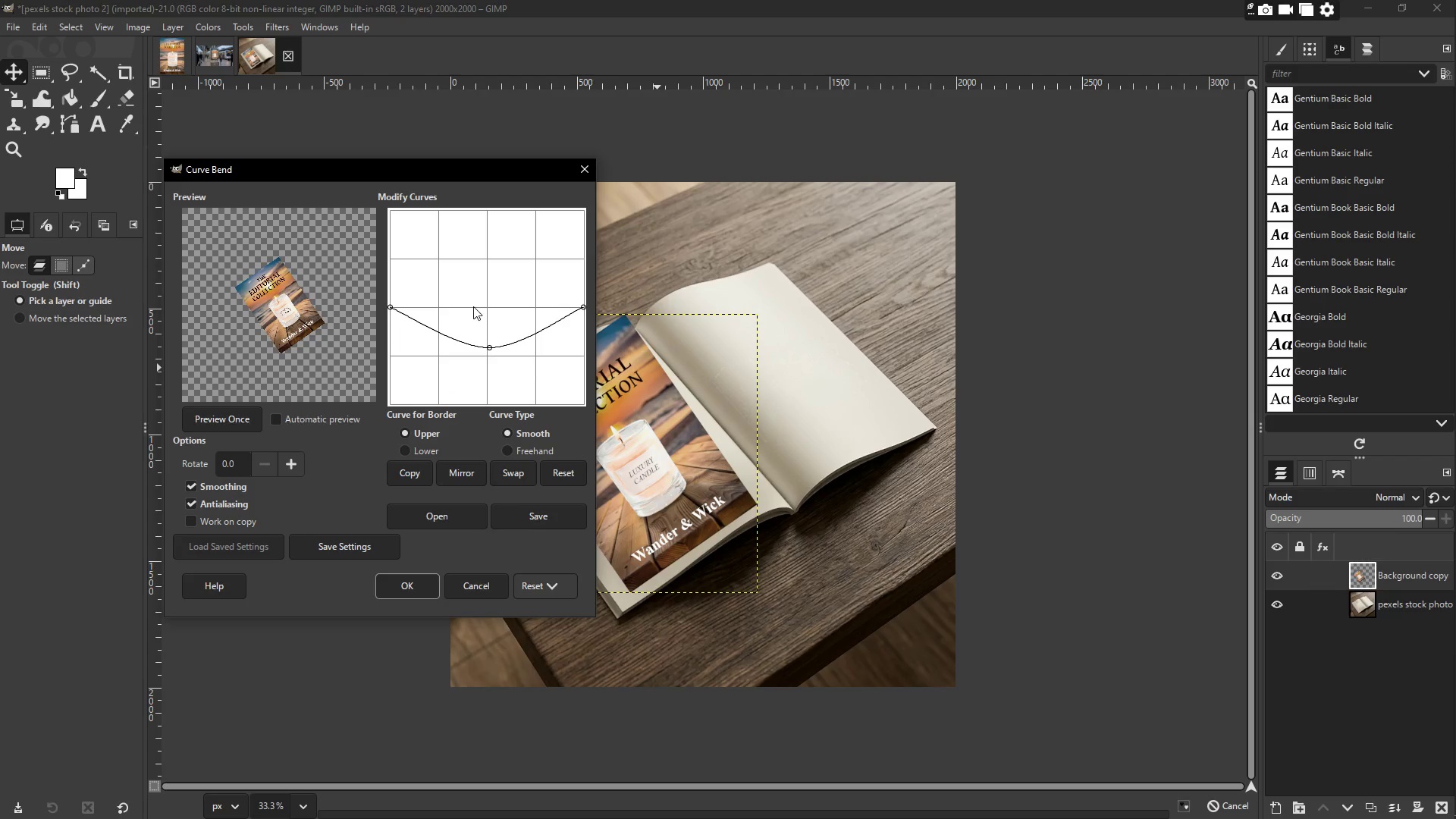 
left_click([472, 304])
 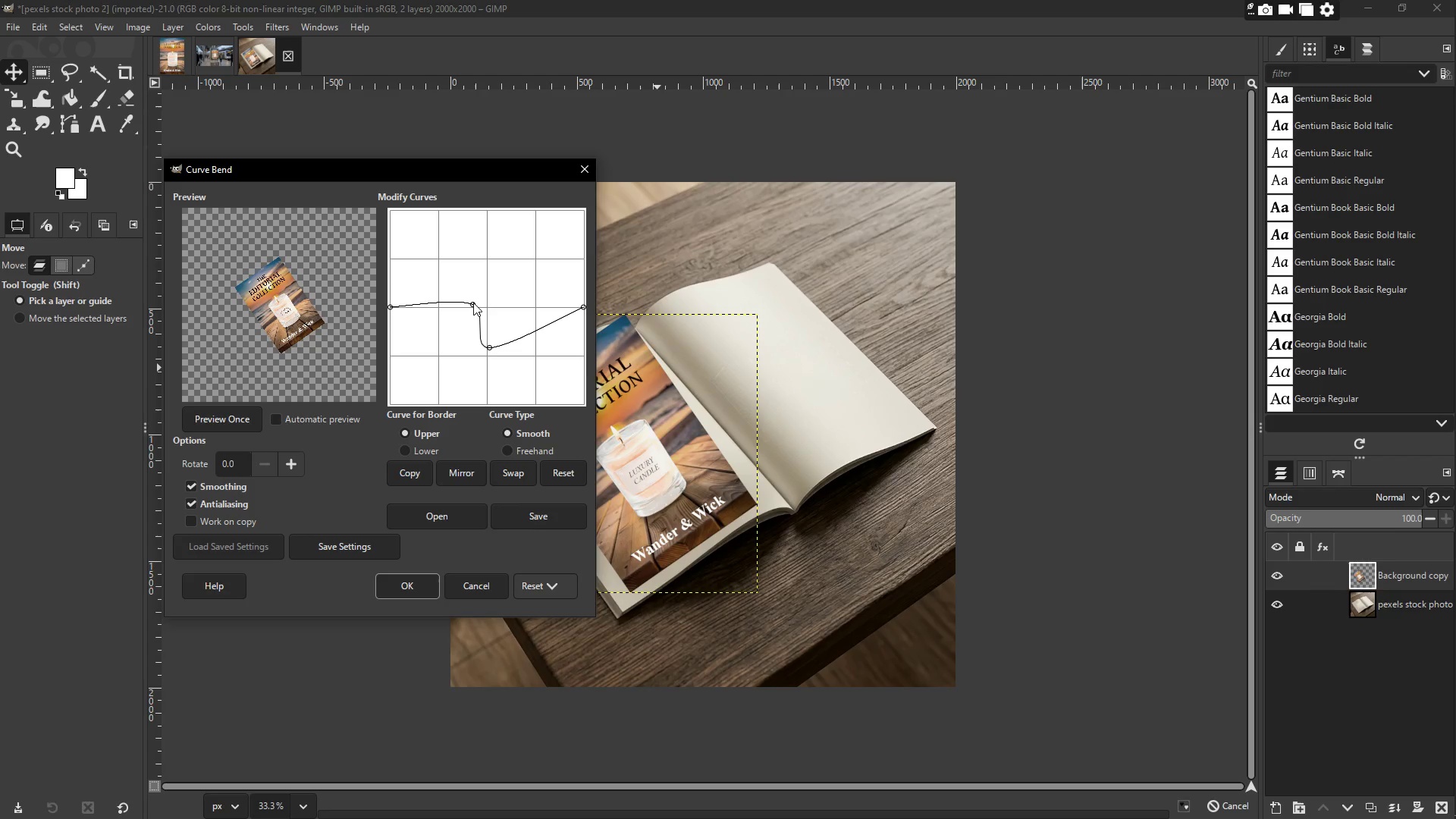 
left_click_drag(start_coordinate=[470, 302], to_coordinate=[449, 354])
 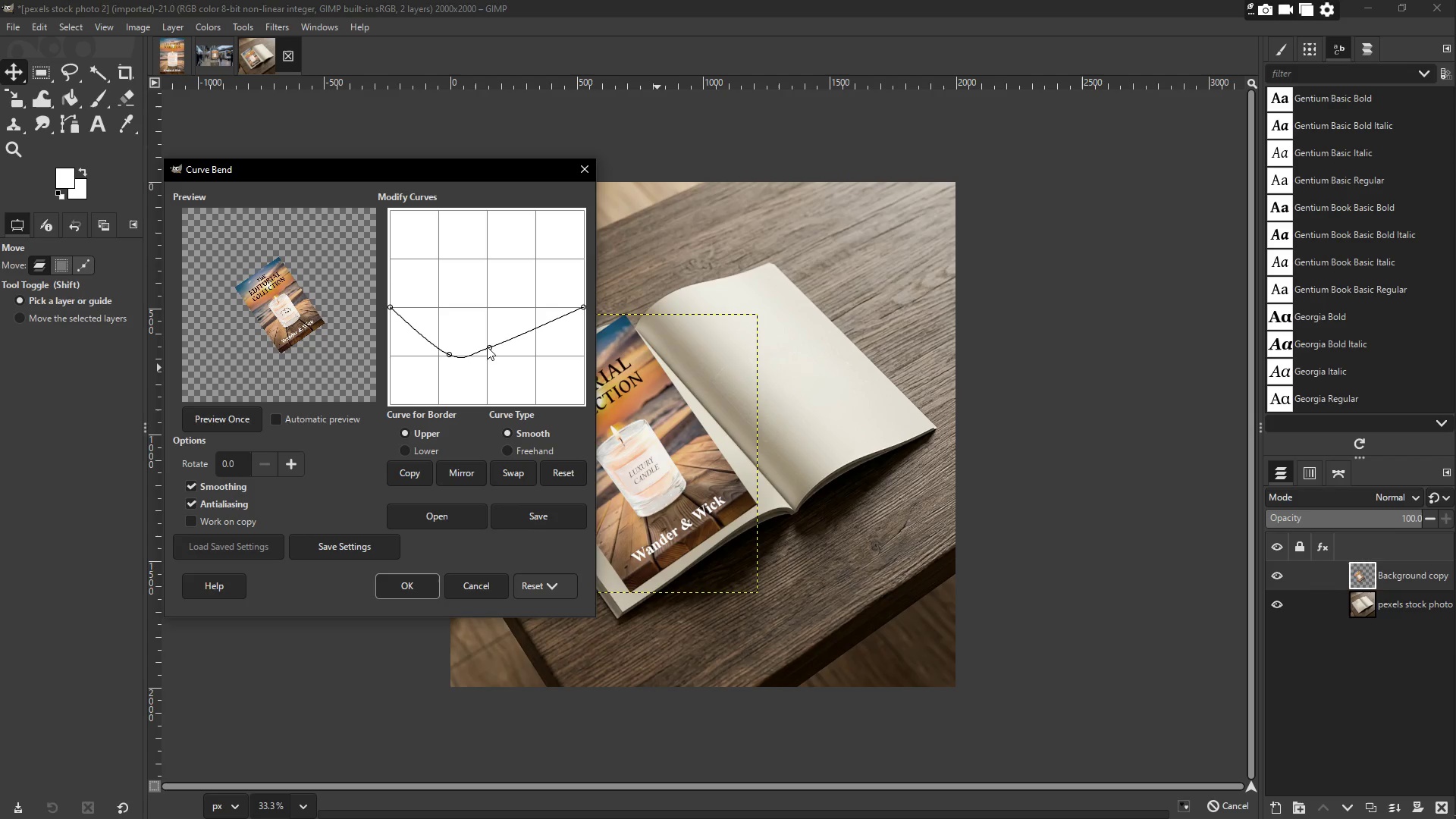 
left_click_drag(start_coordinate=[490, 346], to_coordinate=[516, 337])
 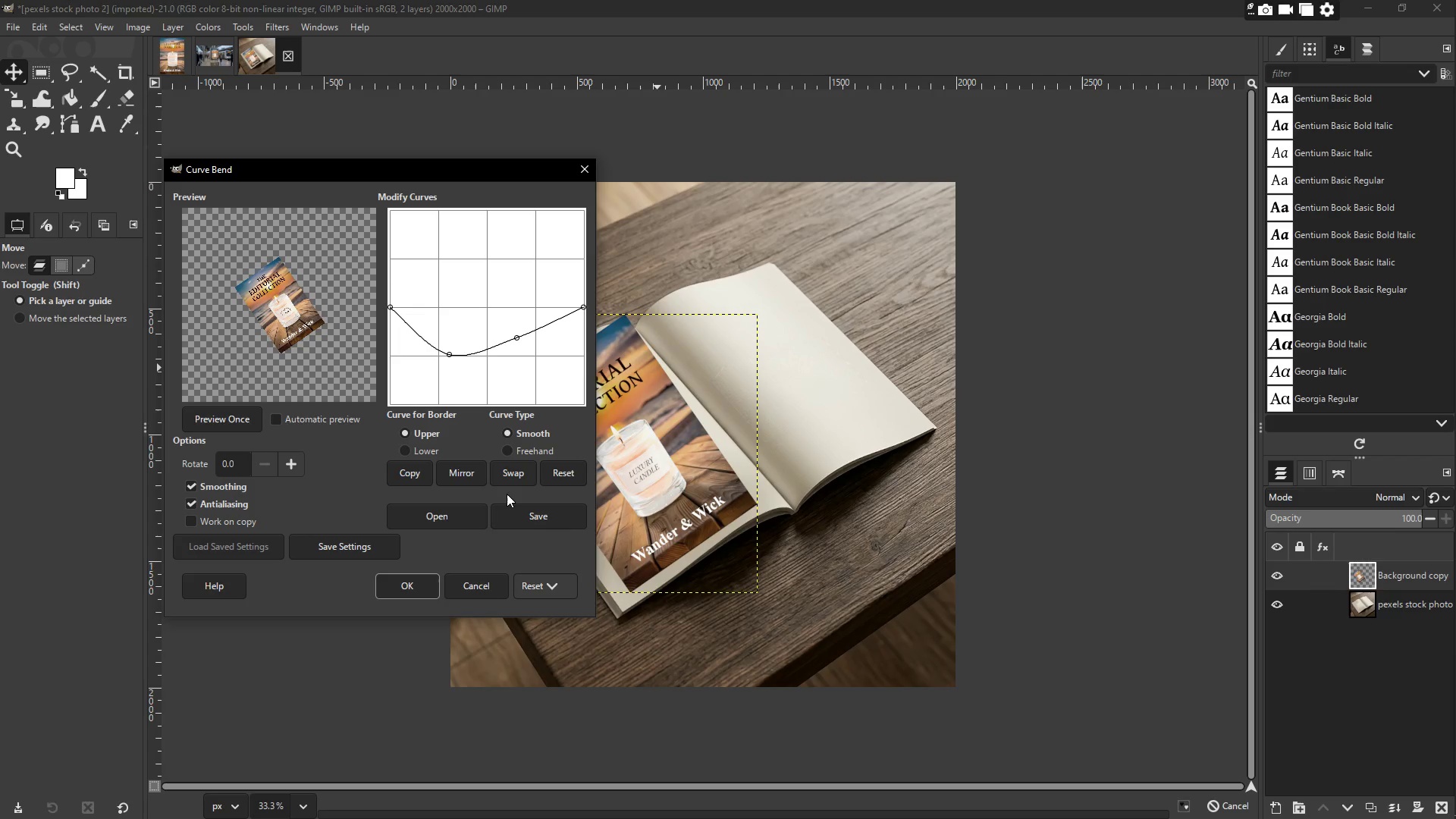 
left_click([558, 475])
 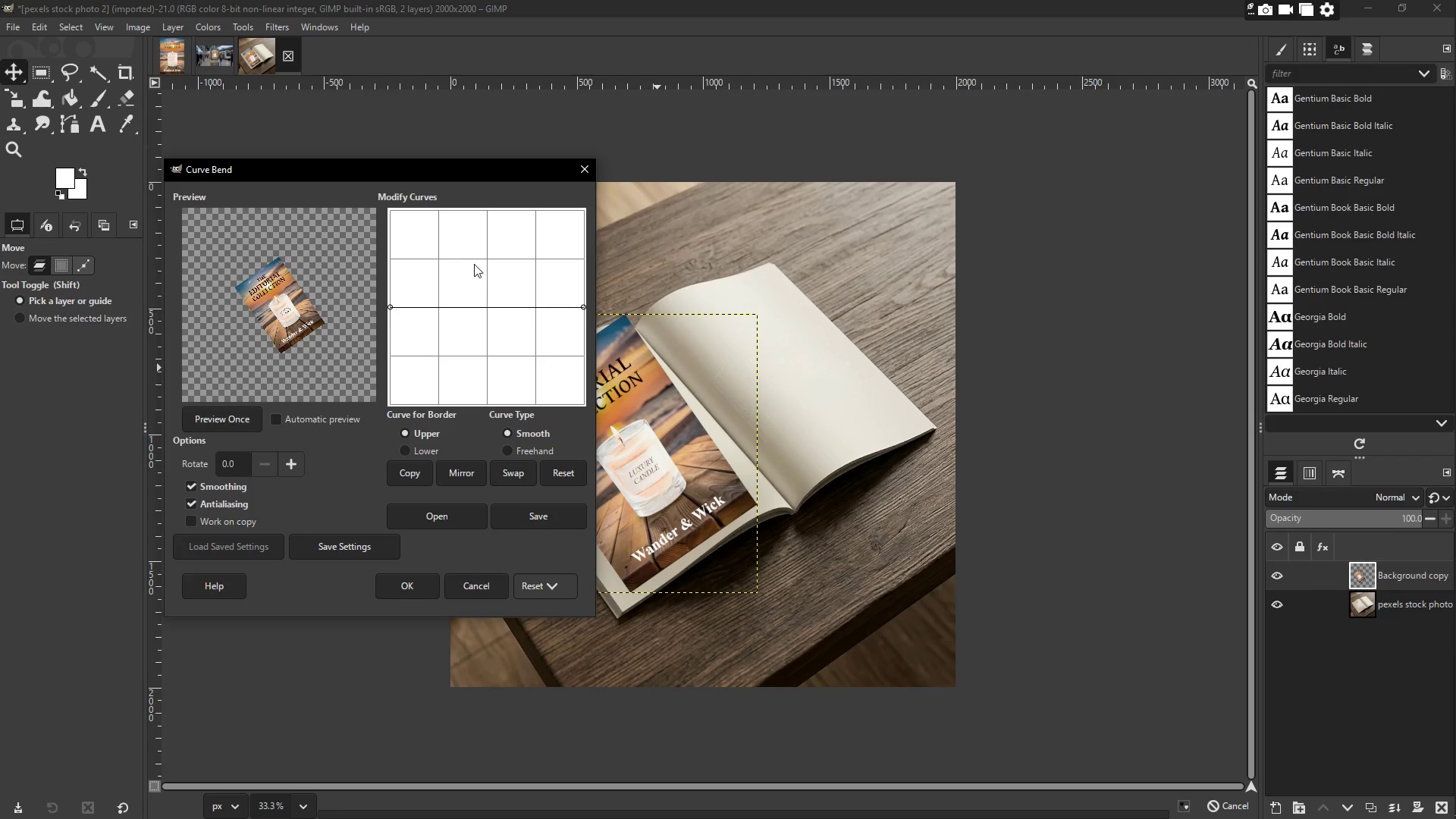 
left_click([401, 224])
 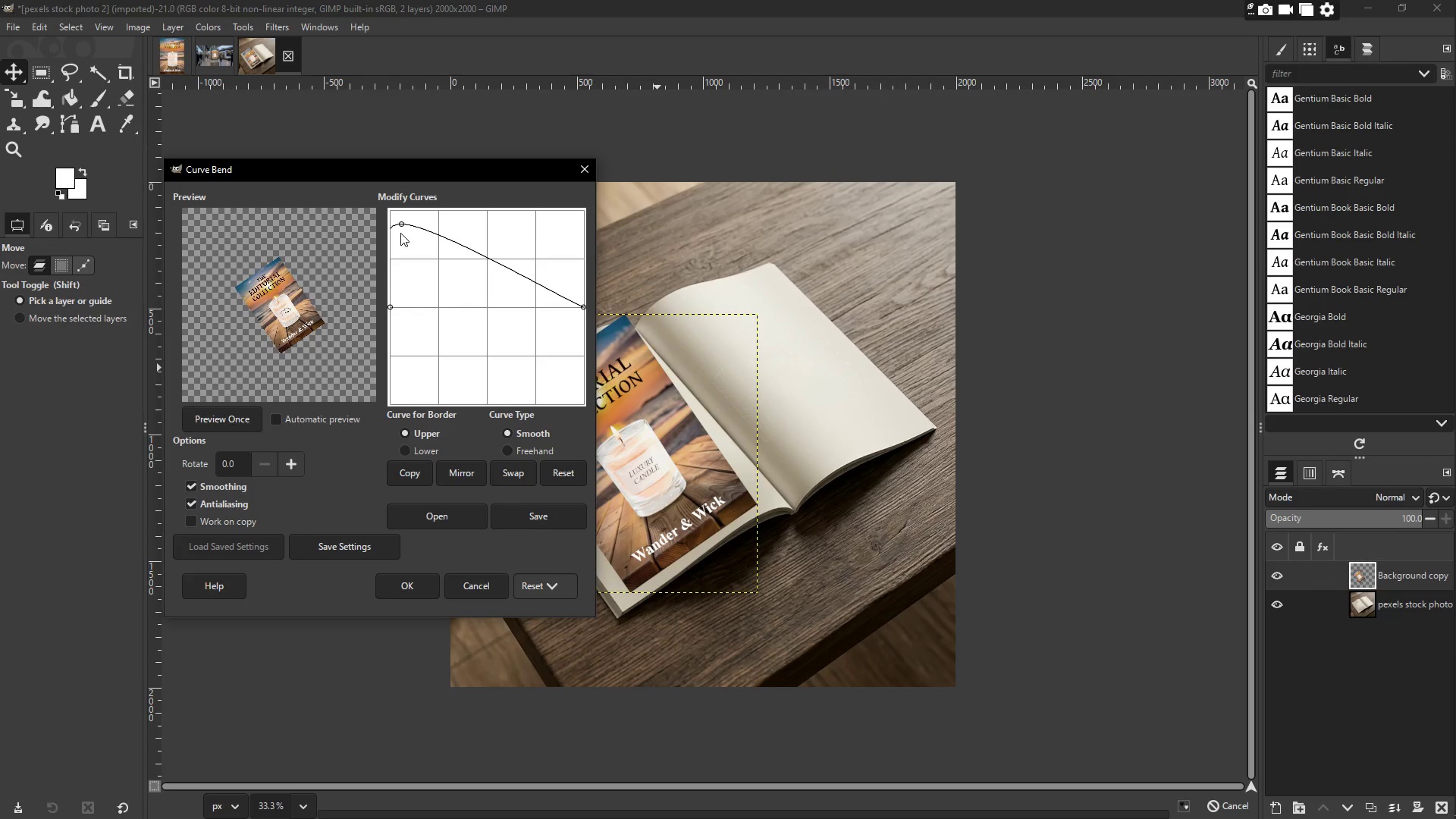 
key(Control+Z)
 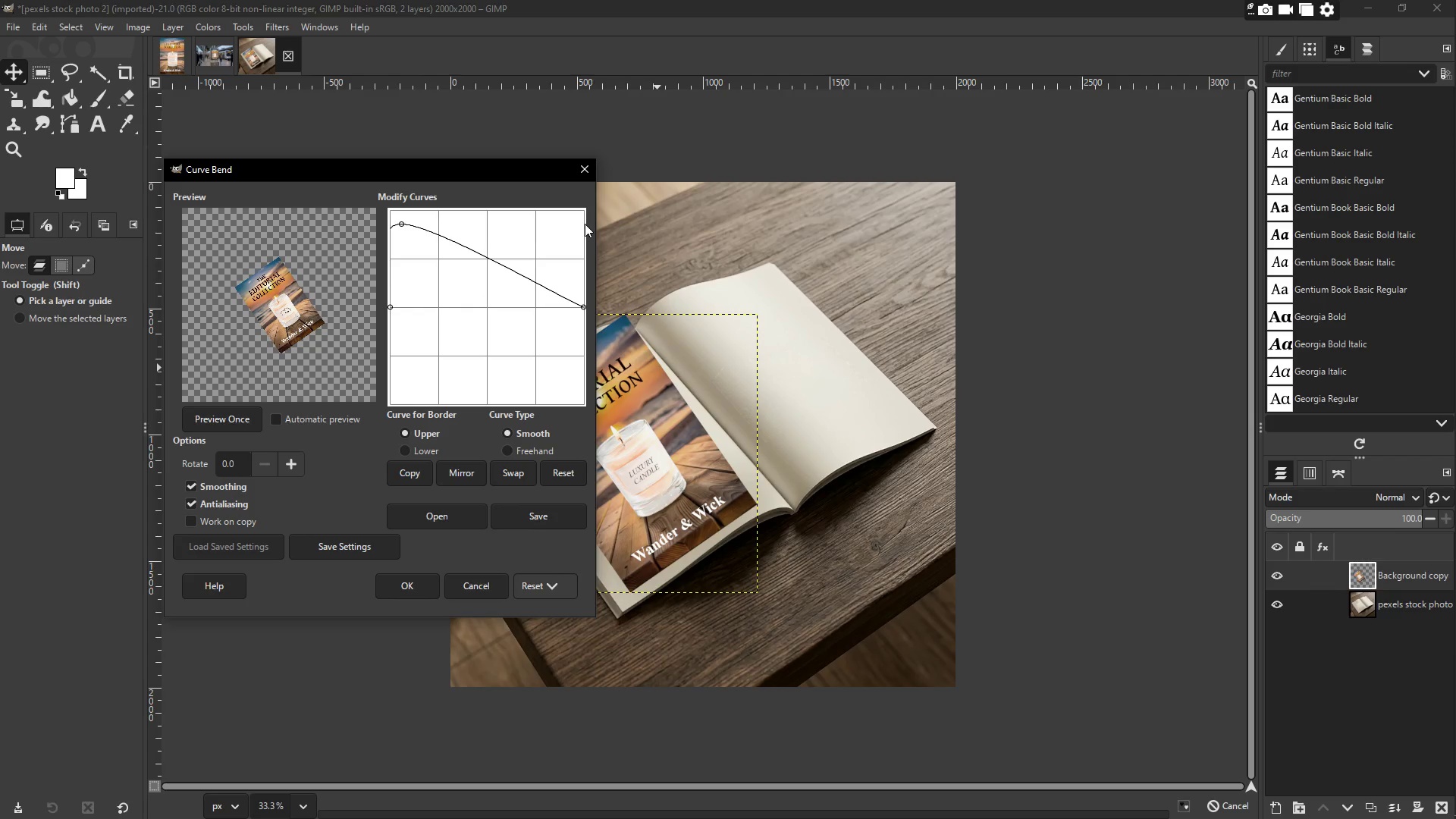 
key(Control+ControlLeft)
 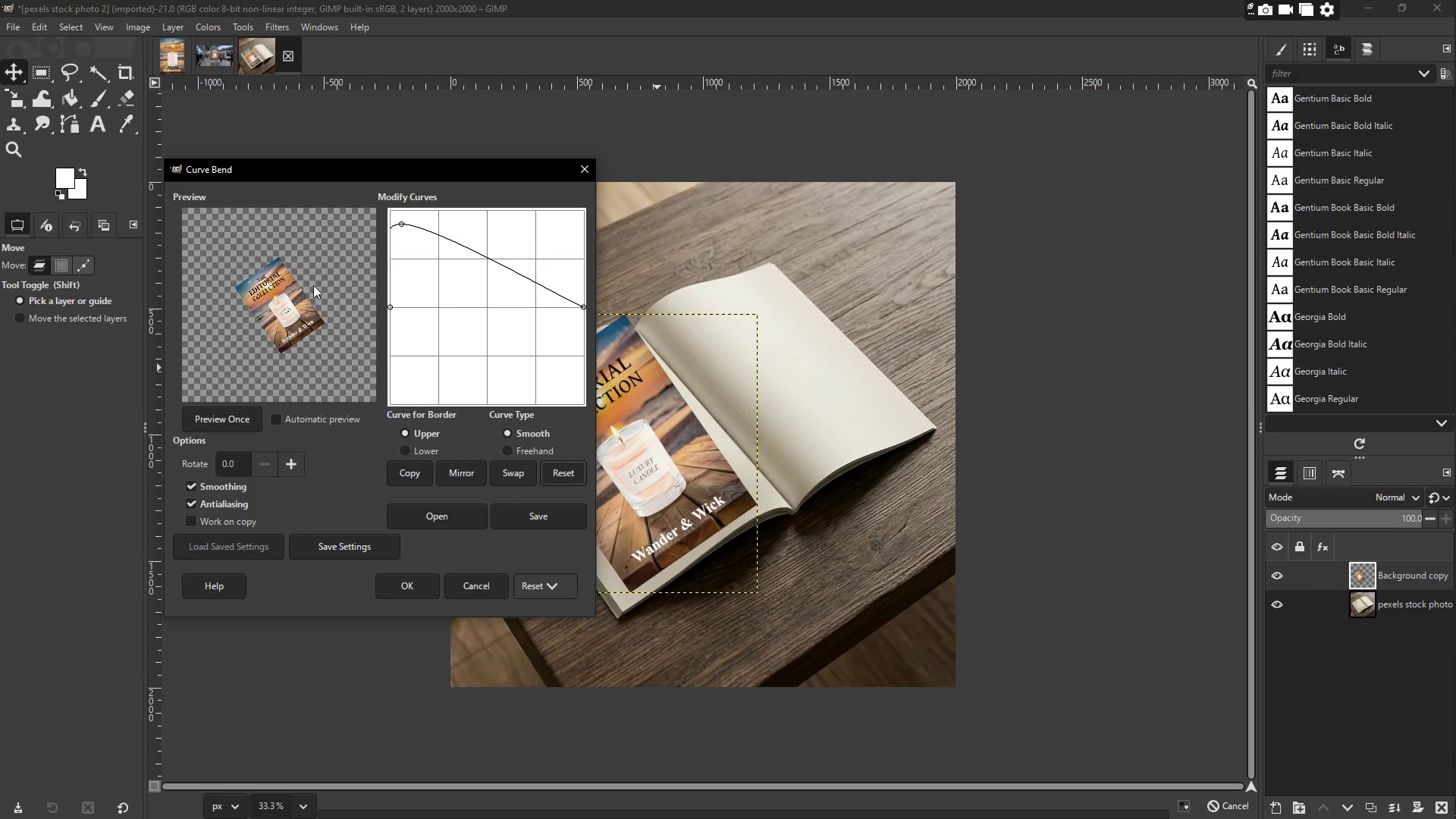 
left_click([229, 419])
 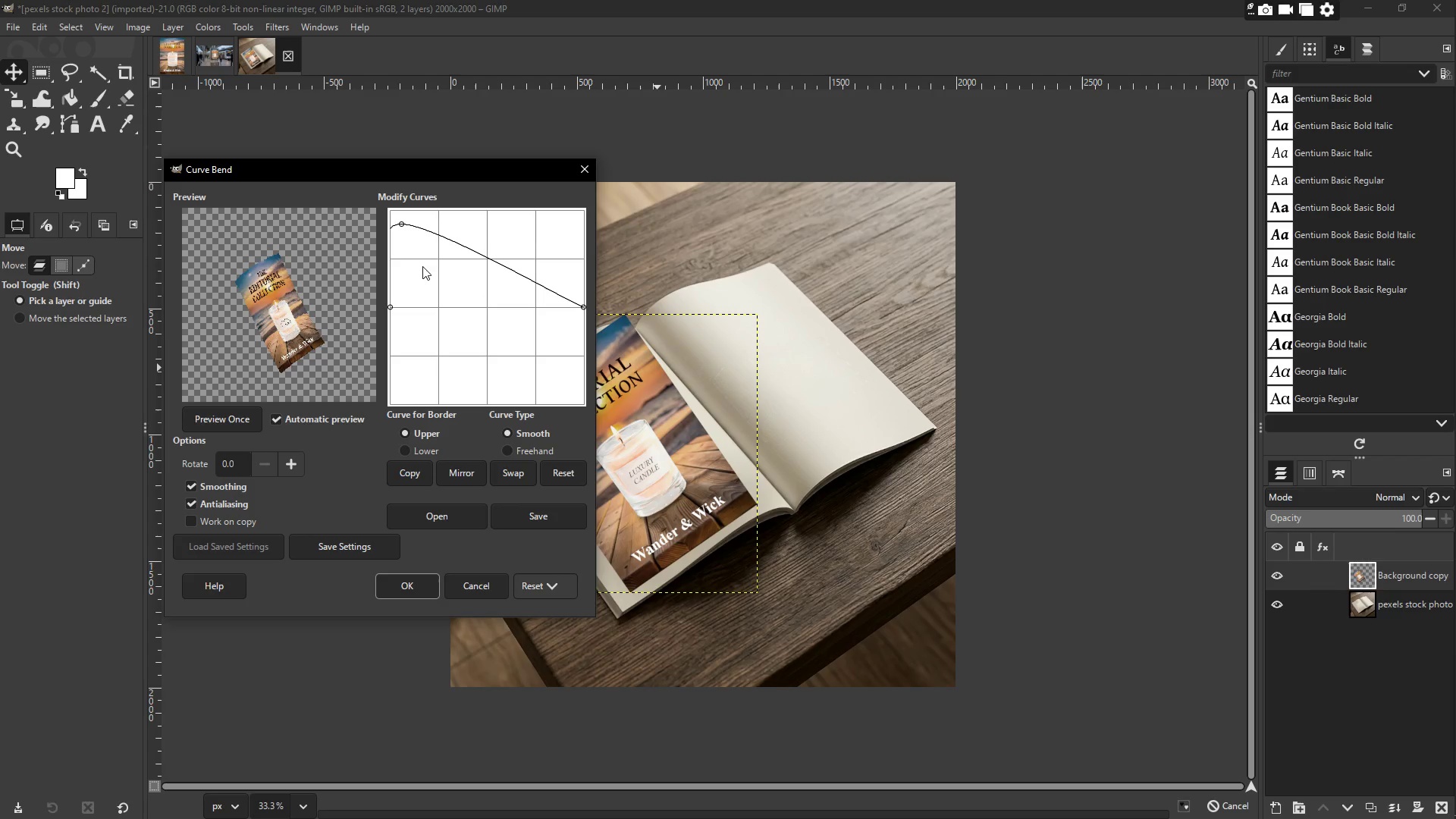 
left_click([554, 469])
 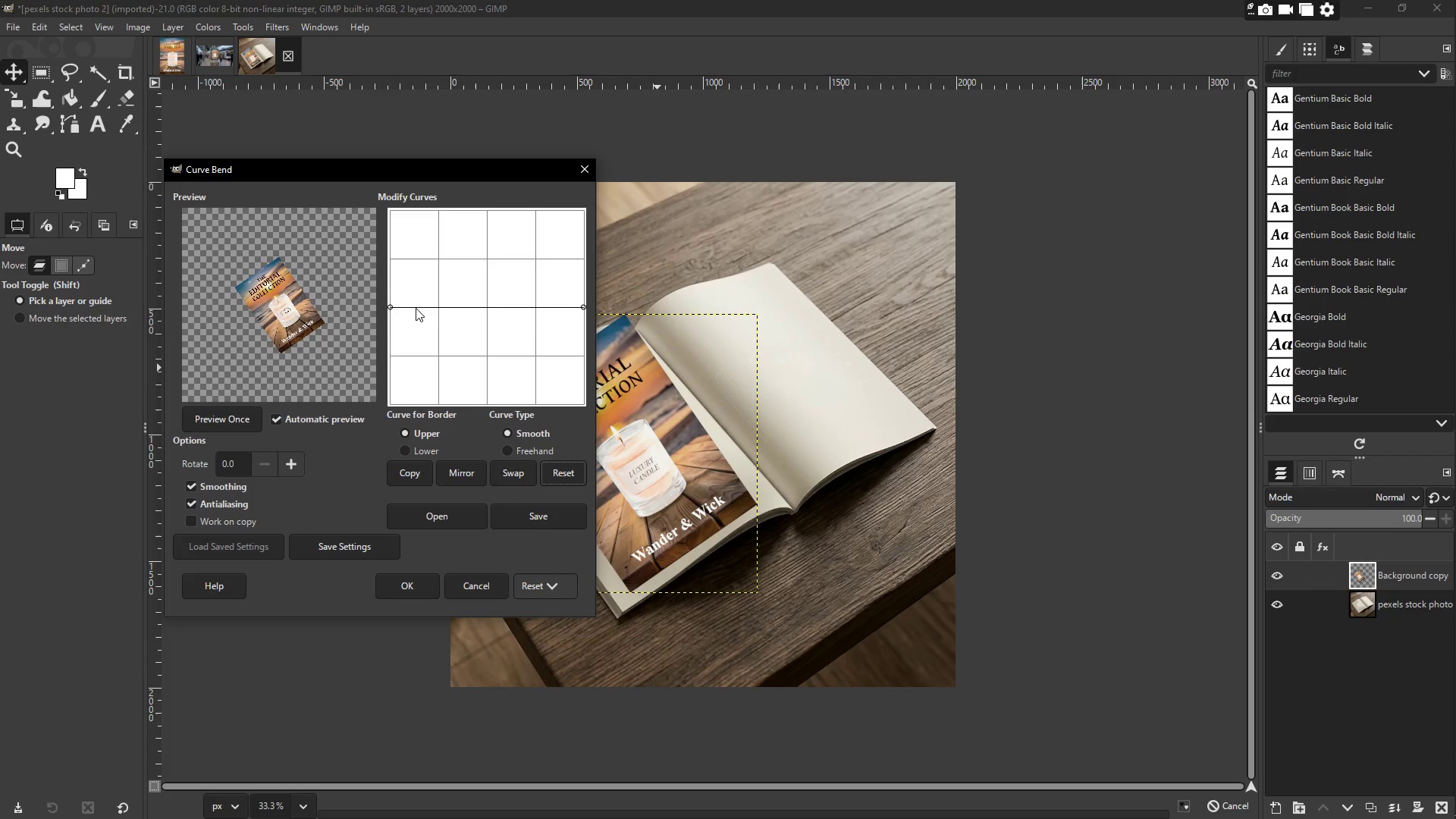 
left_click_drag(start_coordinate=[441, 307], to_coordinate=[444, 291])
 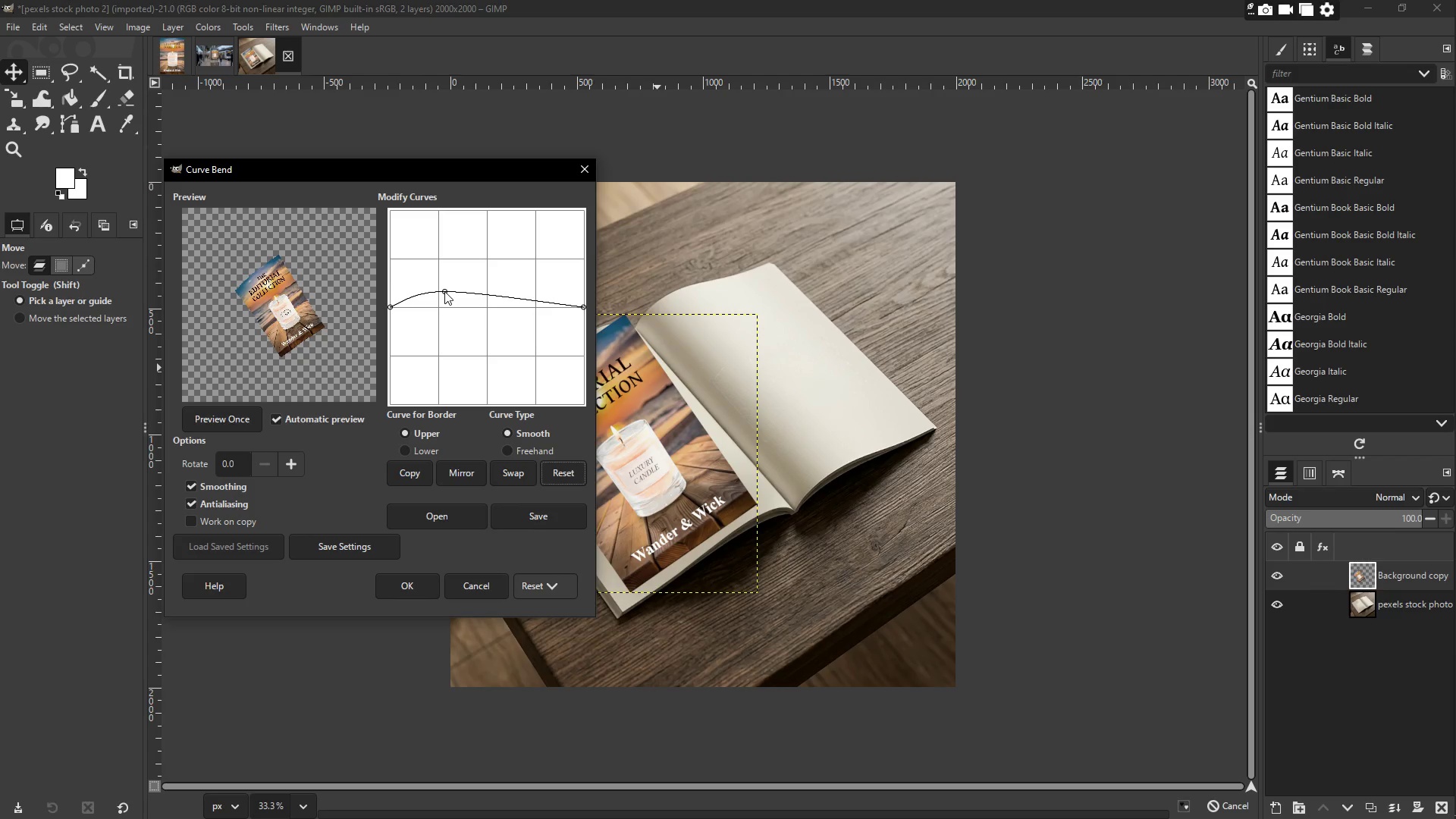 
key(Control+Z)
 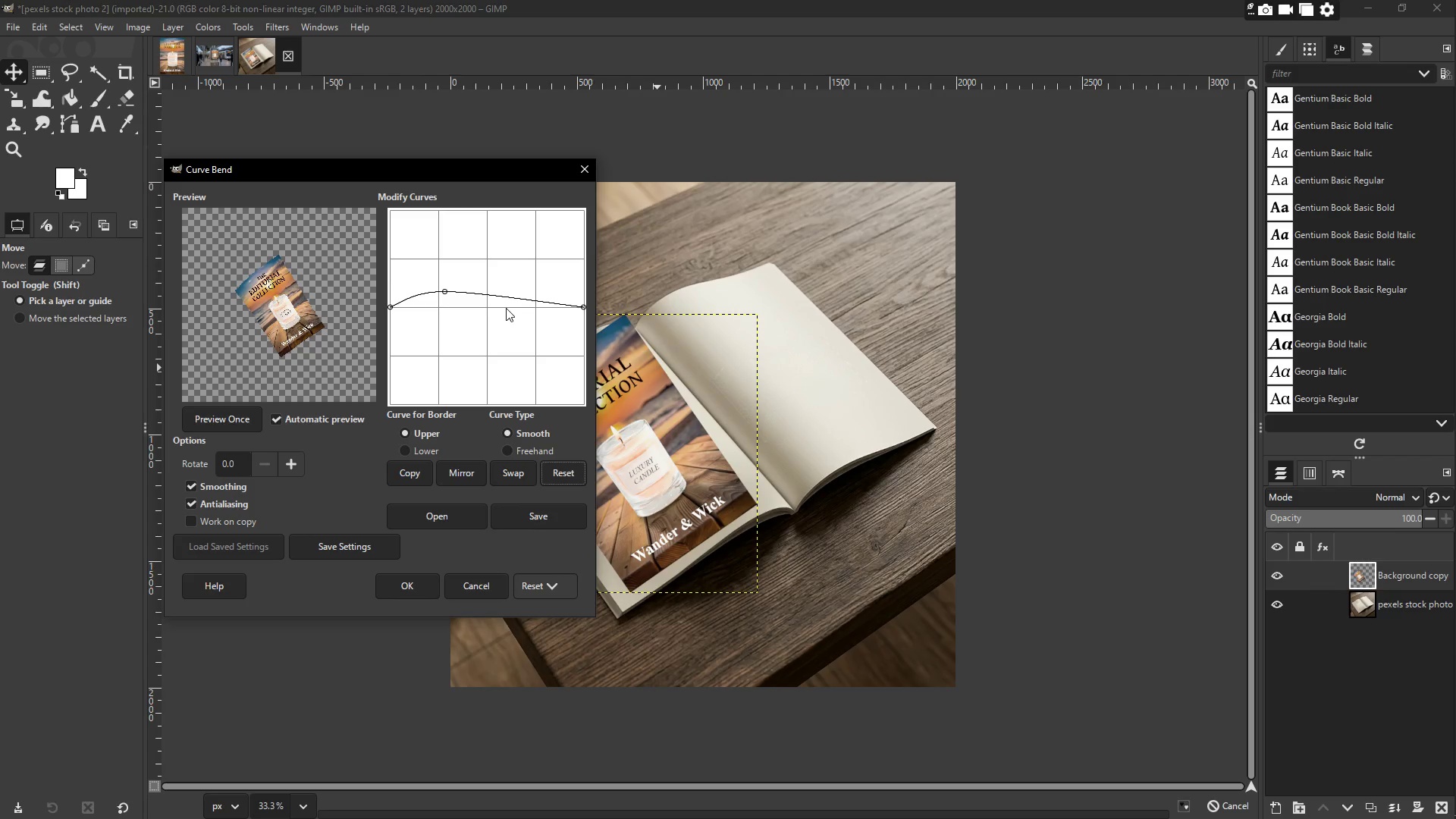 
key(Control+ControlLeft)
 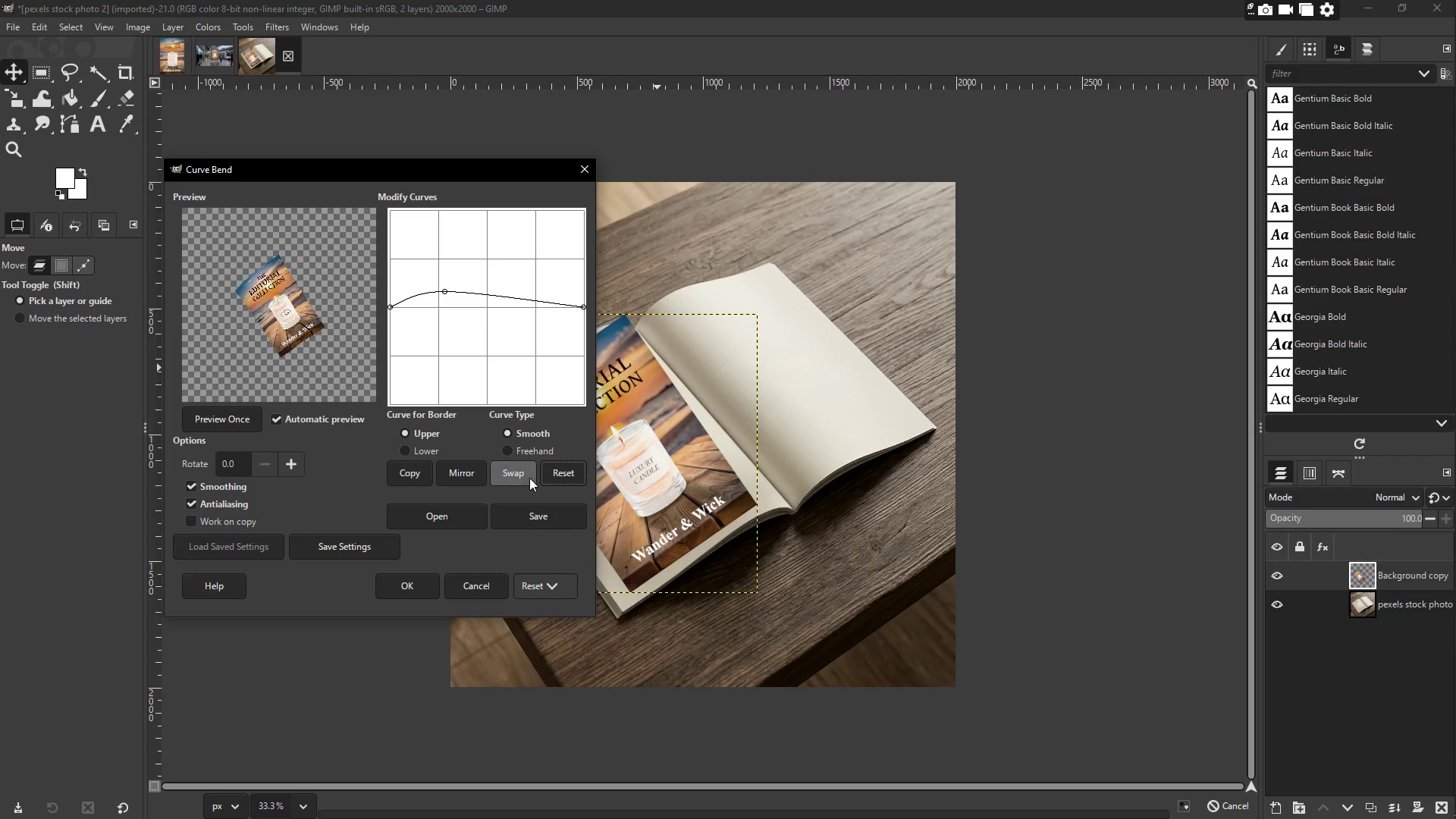 
left_click_drag(start_coordinate=[557, 472], to_coordinate=[557, 463])
 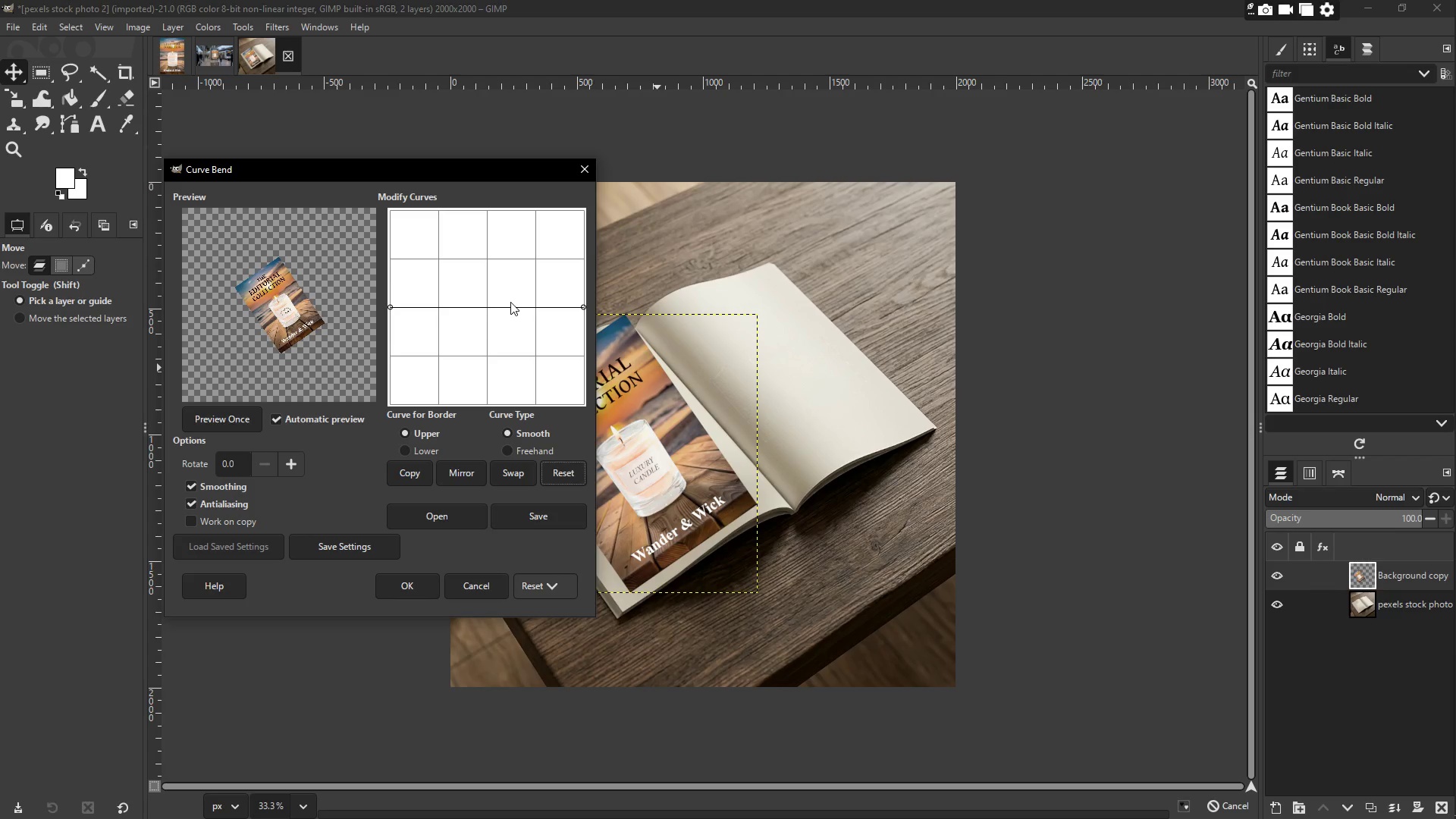 
left_click_drag(start_coordinate=[510, 302], to_coordinate=[522, 365])
 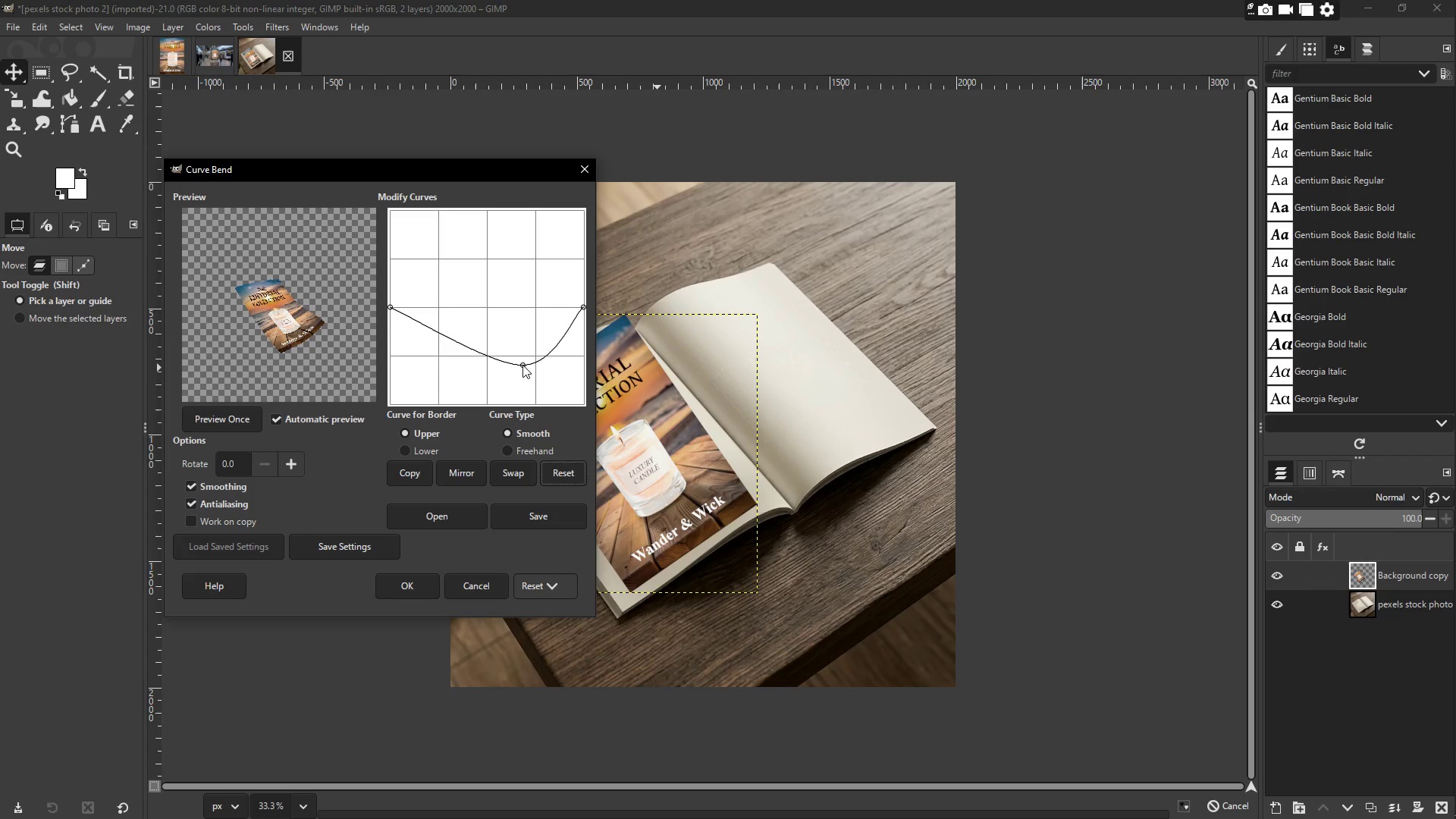 
left_click_drag(start_coordinate=[522, 365], to_coordinate=[516, 343])
 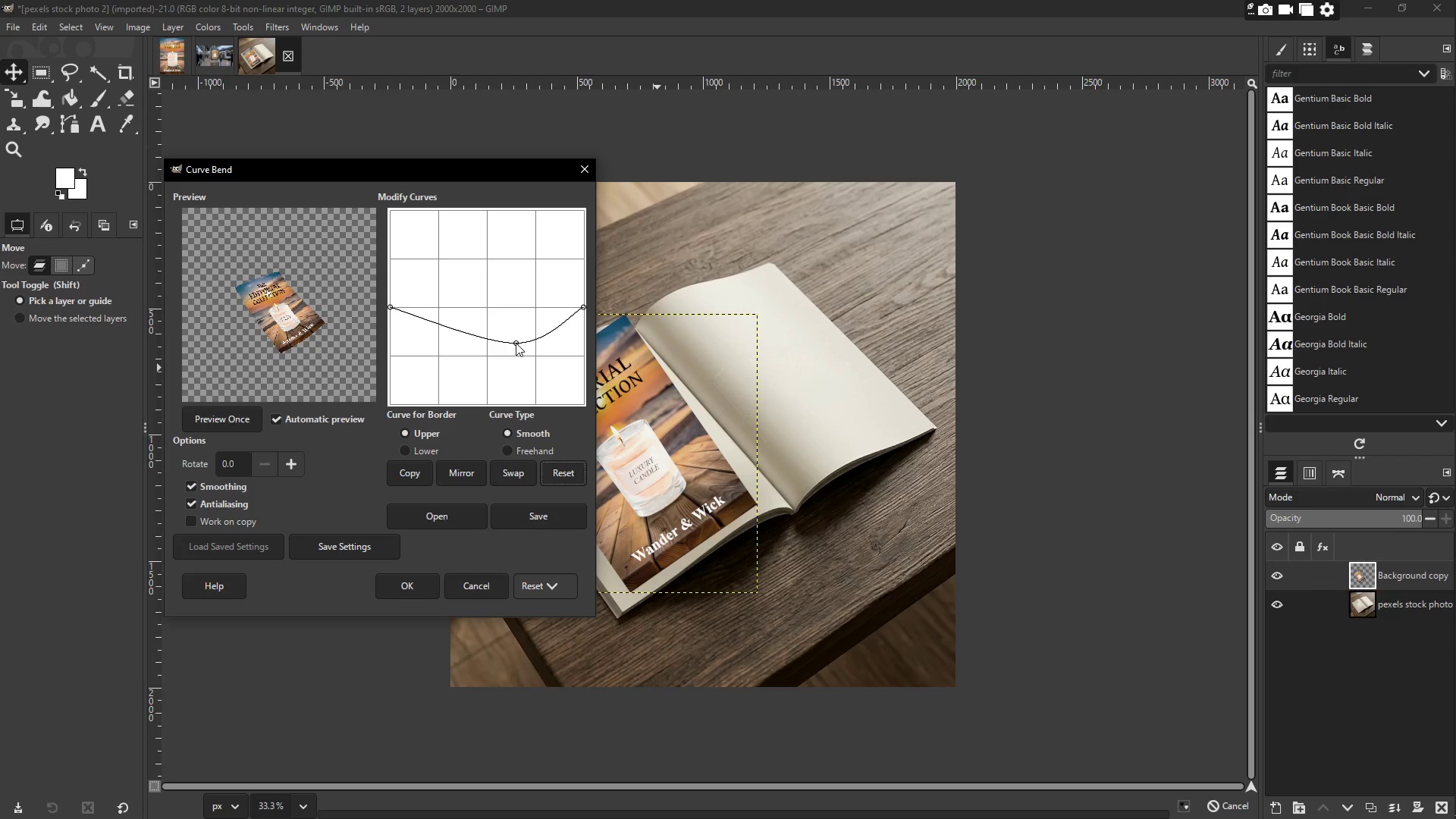 
left_click_drag(start_coordinate=[516, 343], to_coordinate=[517, 350])
 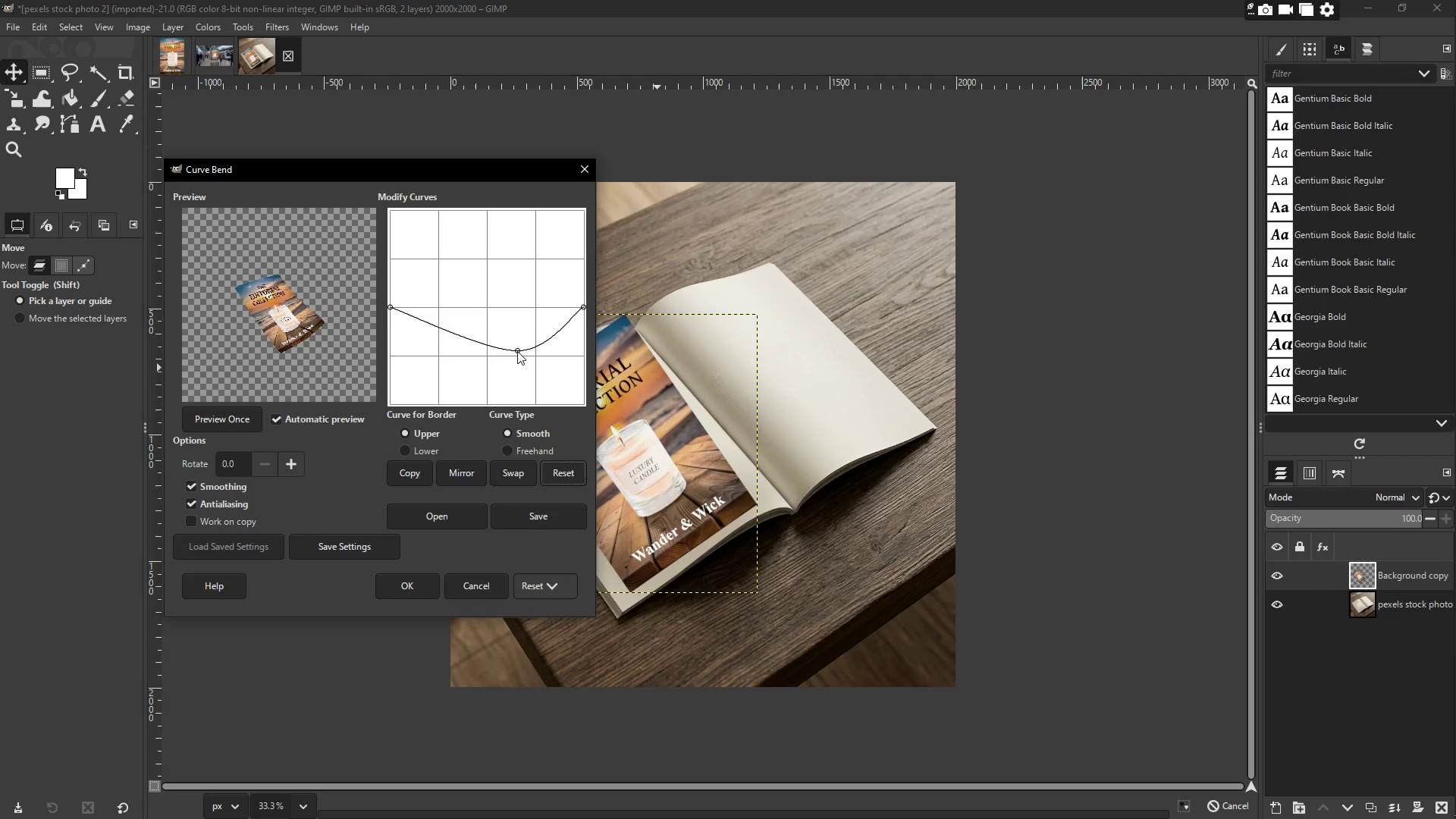 
left_click_drag(start_coordinate=[517, 351], to_coordinate=[505, 281])
 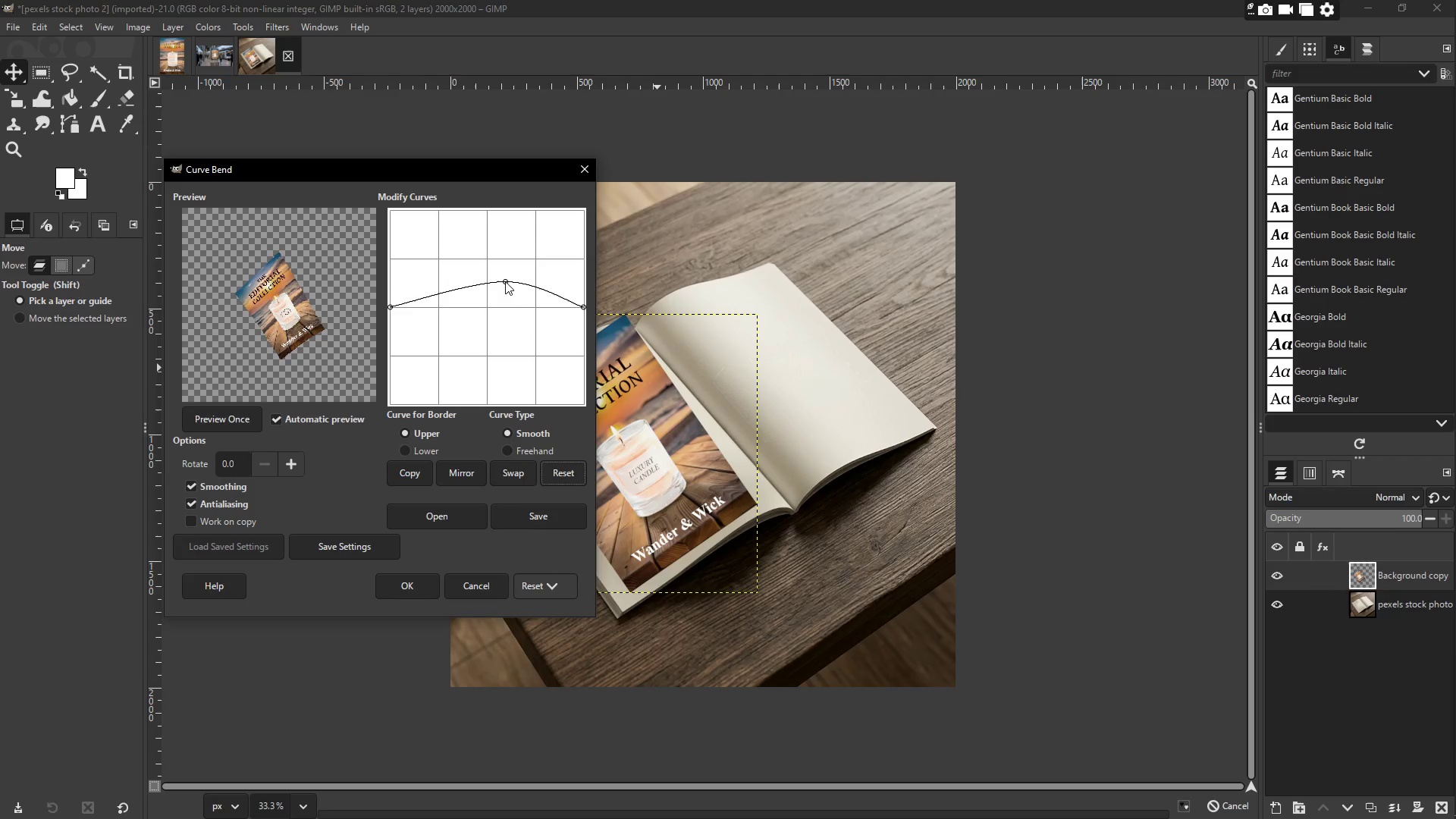 
left_click_drag(start_coordinate=[505, 281], to_coordinate=[436, 290])
 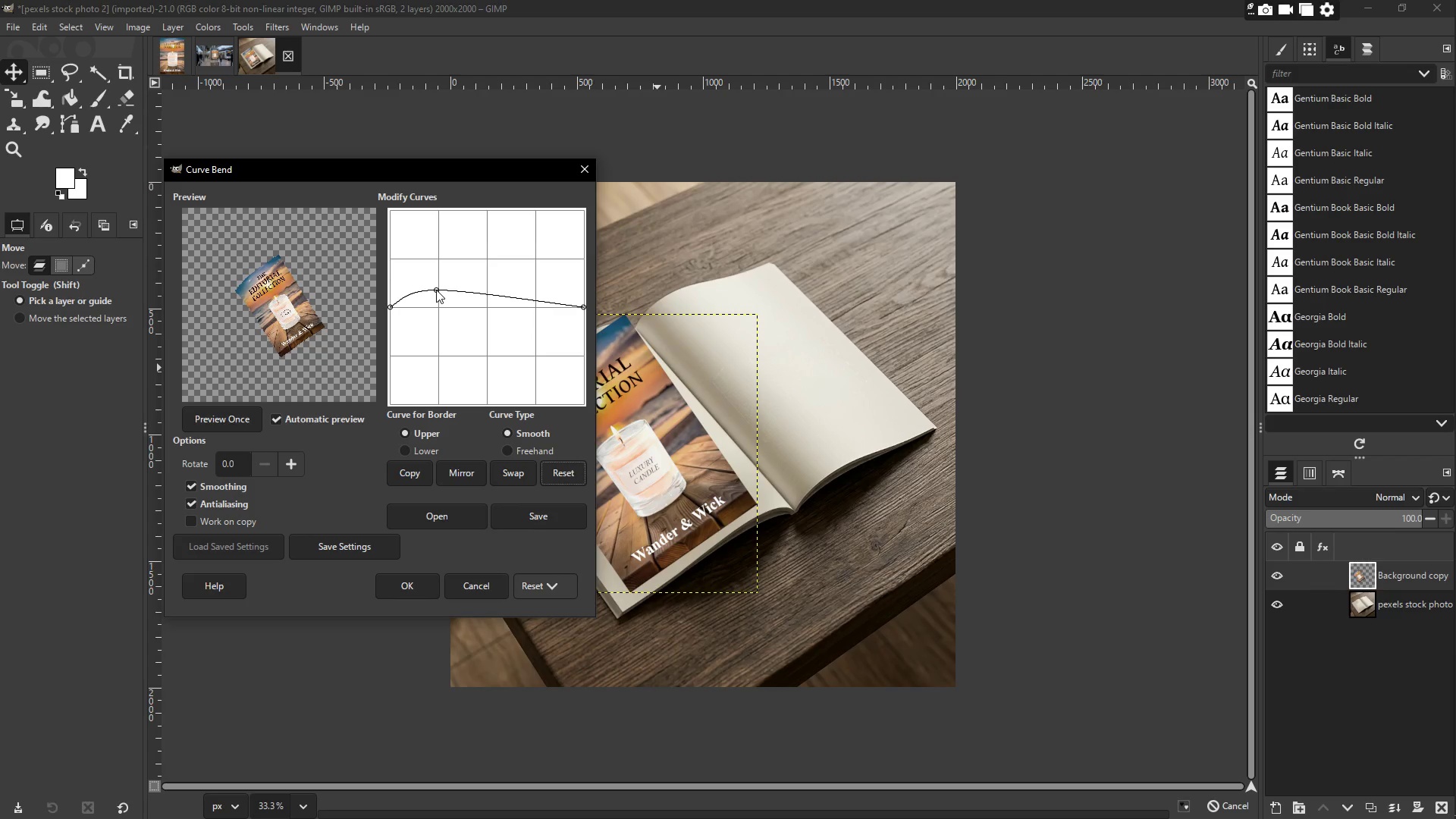 
left_click_drag(start_coordinate=[436, 290], to_coordinate=[424, 322])
 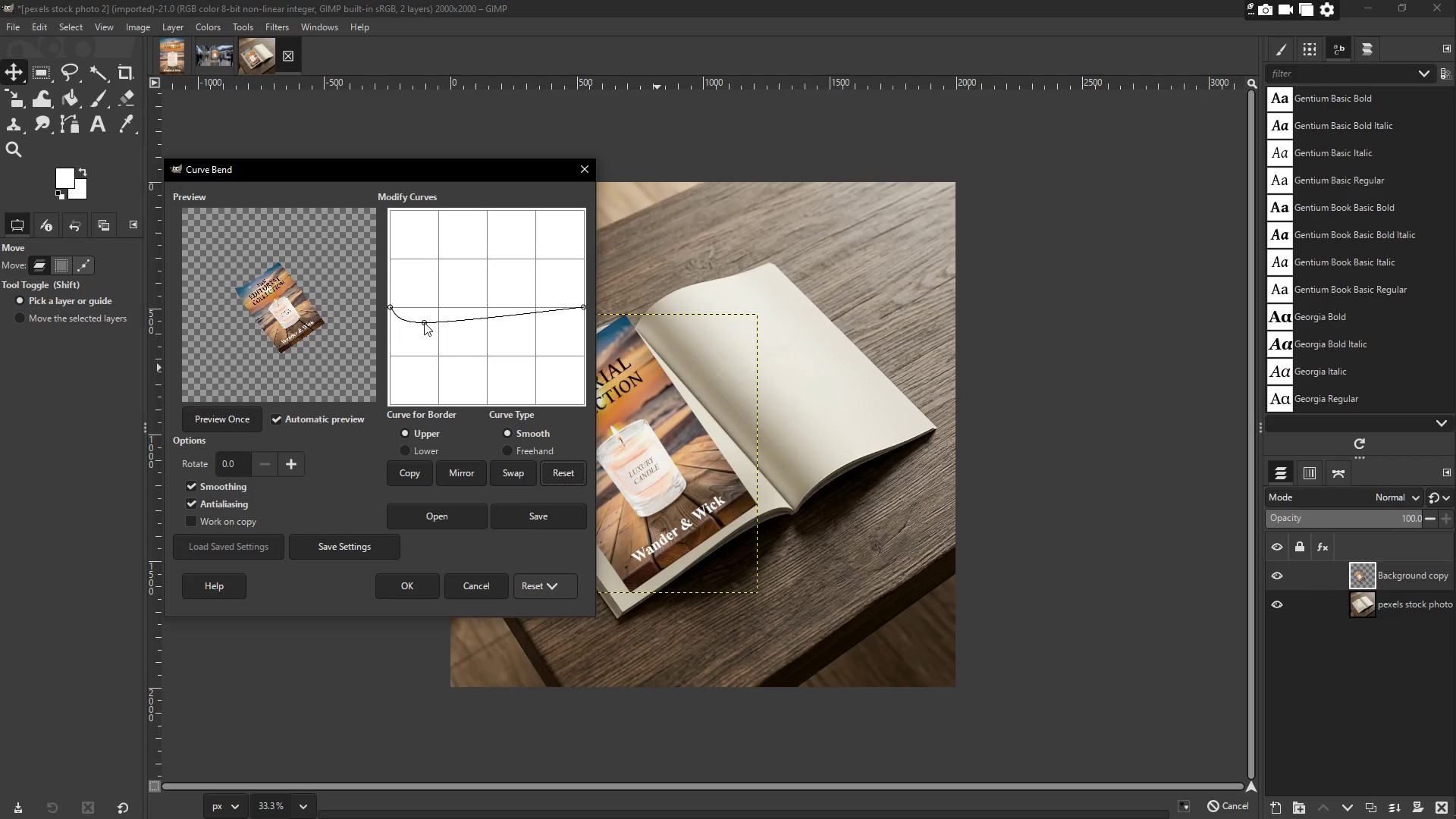 
left_click_drag(start_coordinate=[424, 322], to_coordinate=[424, 334])
 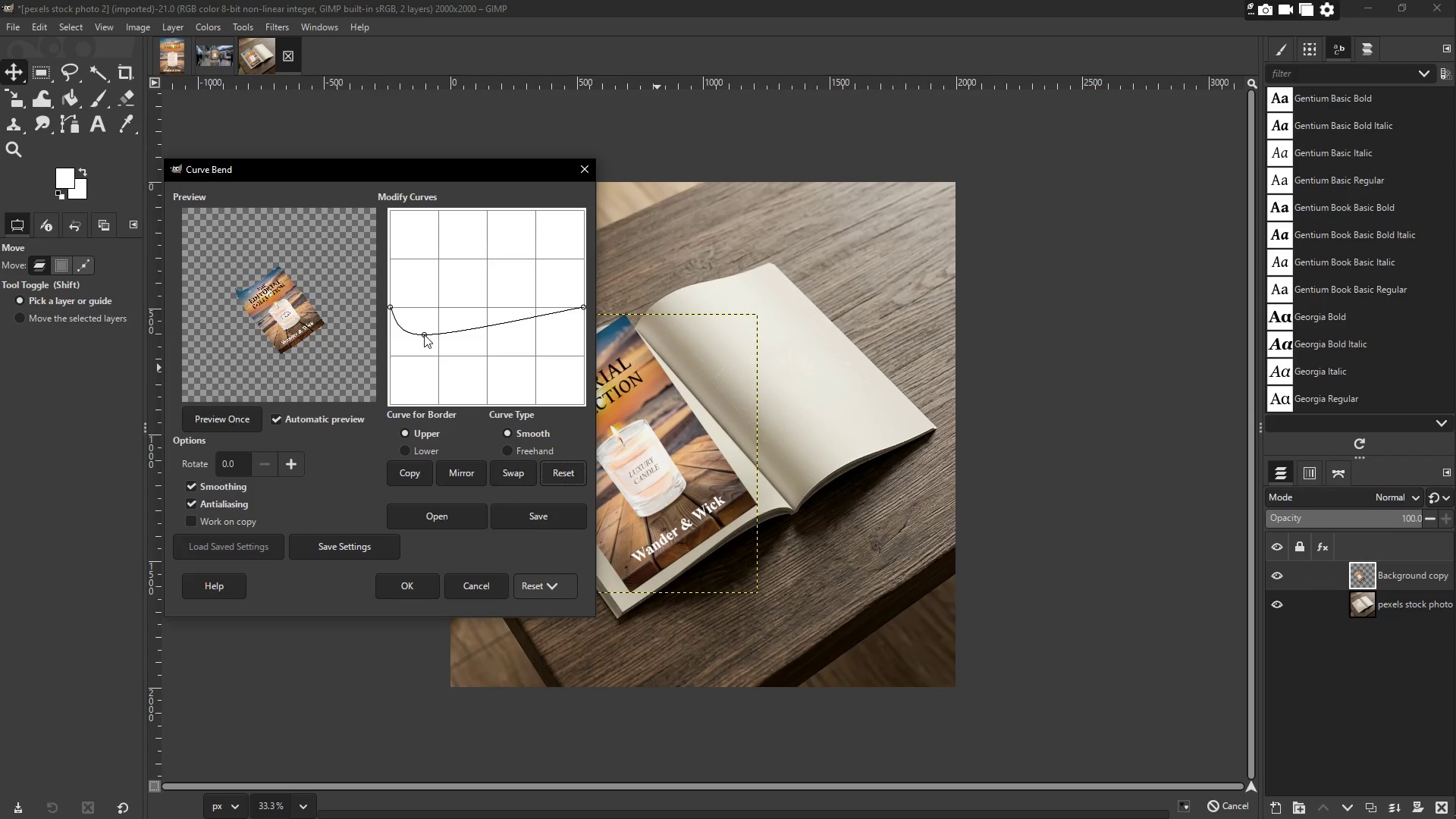 
left_click_drag(start_coordinate=[424, 334], to_coordinate=[484, 342])
 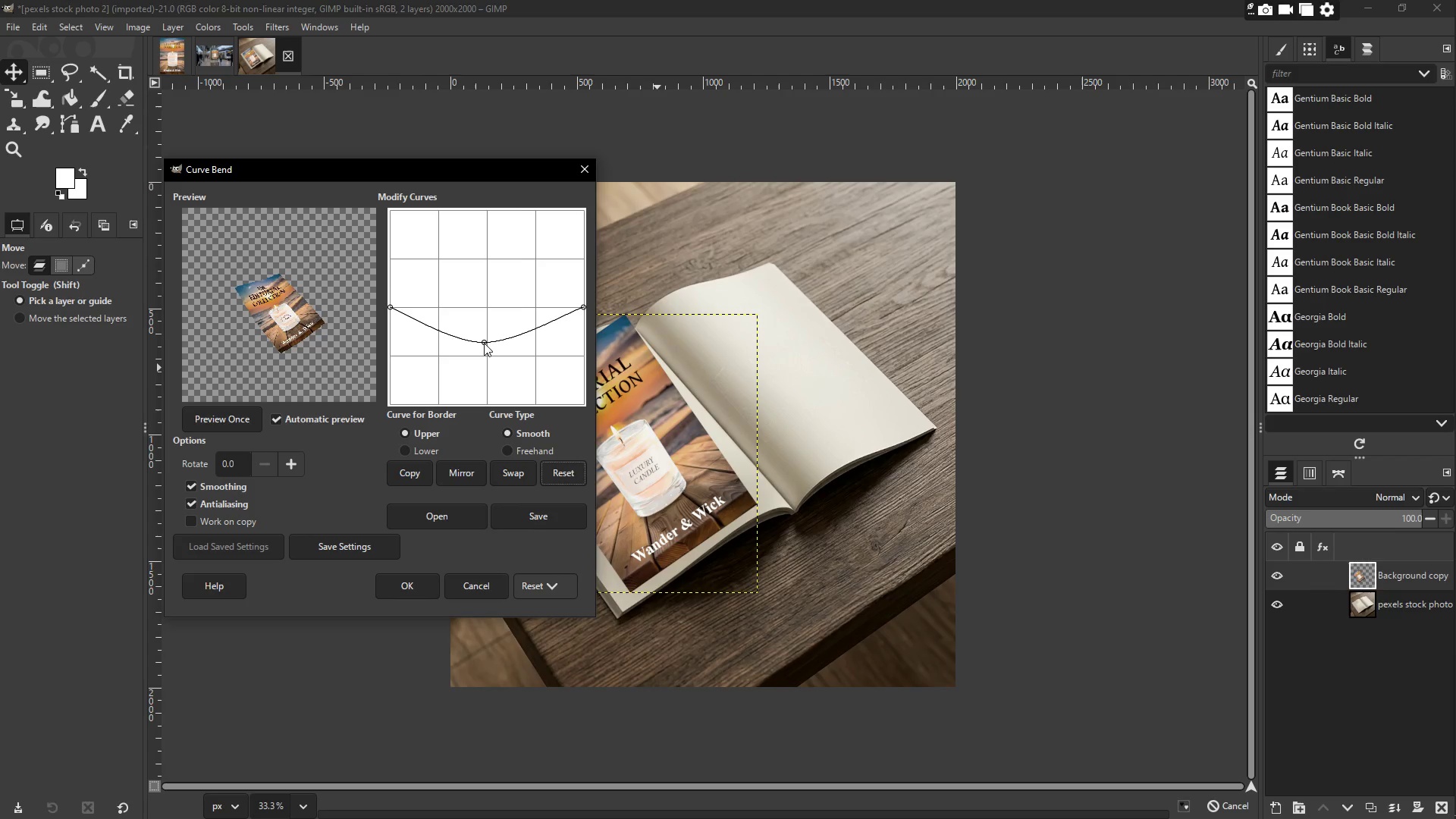 
left_click_drag(start_coordinate=[484, 343], to_coordinate=[497, 352])
 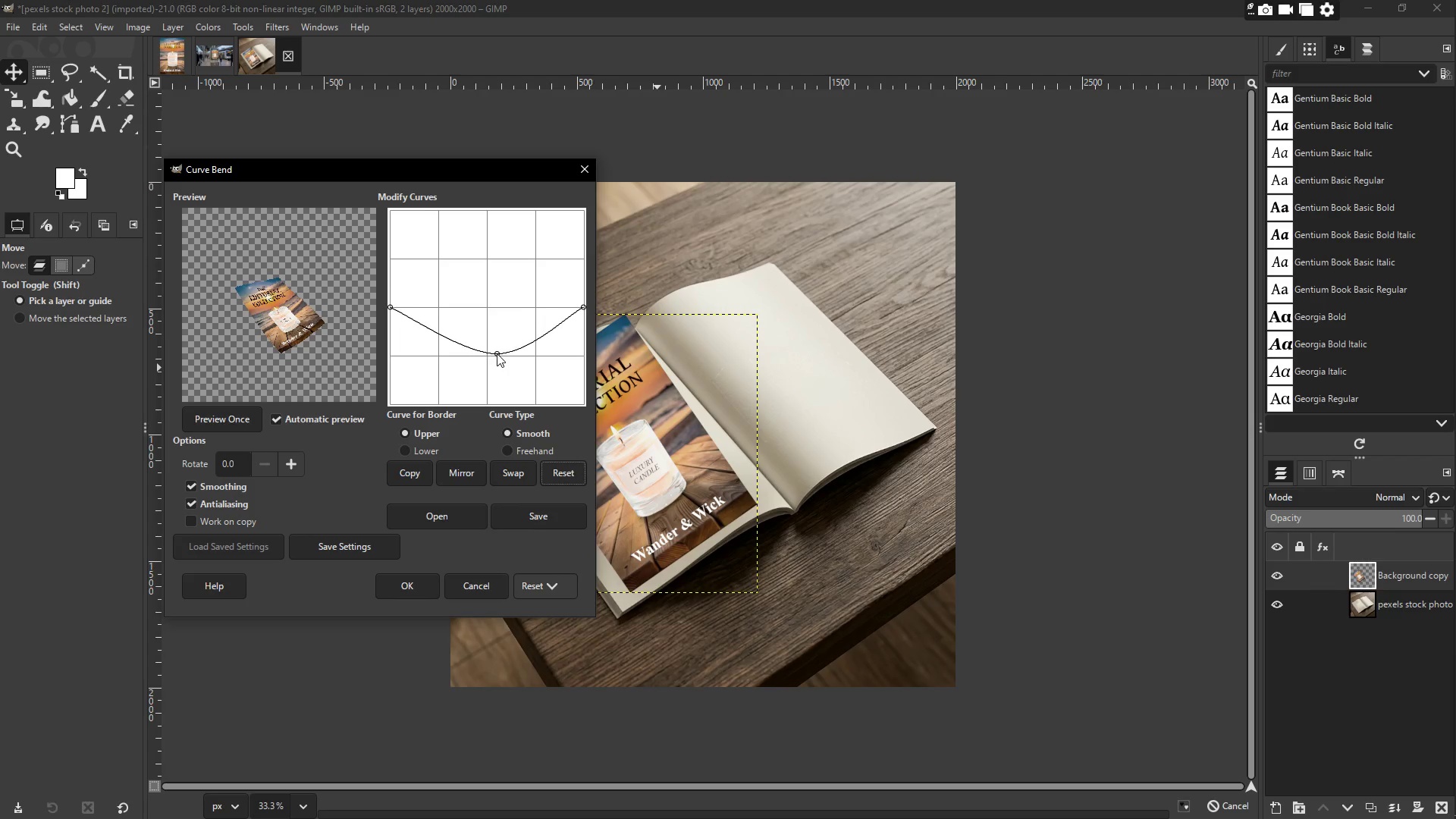 
left_click_drag(start_coordinate=[497, 353], to_coordinate=[510, 324])
 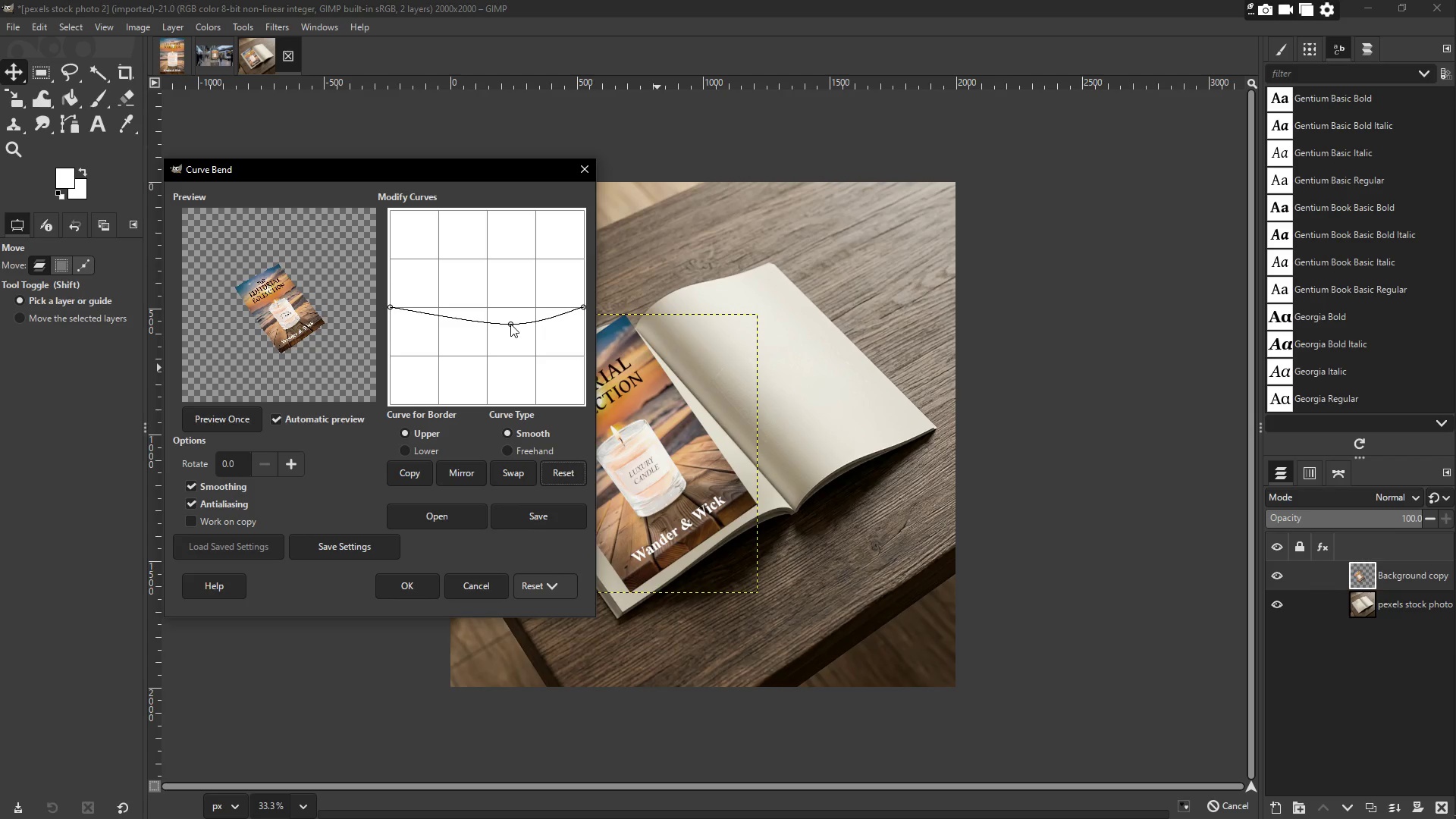 
left_click_drag(start_coordinate=[510, 324], to_coordinate=[526, 328])
 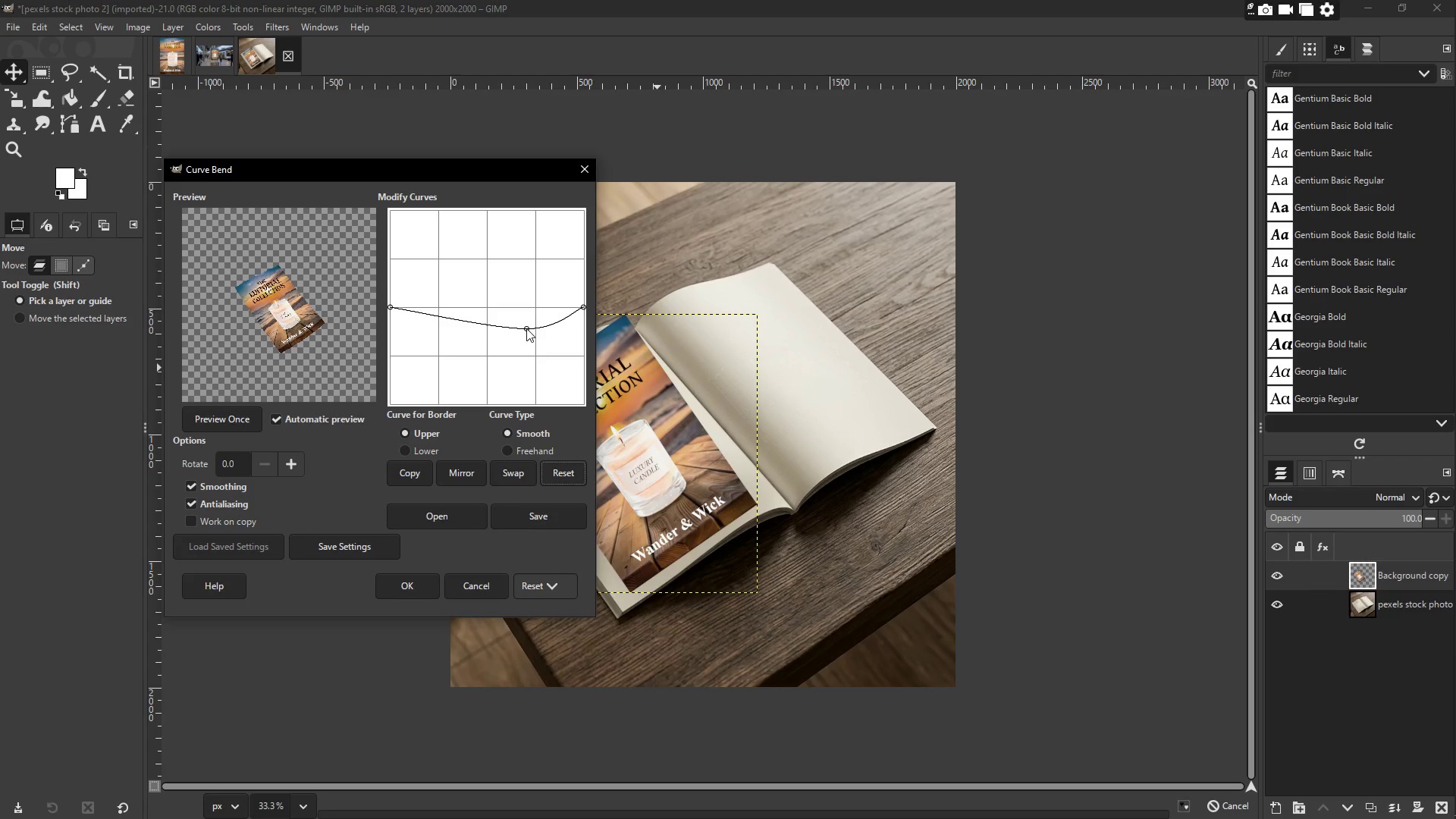 
left_click_drag(start_coordinate=[526, 328], to_coordinate=[531, 342])
 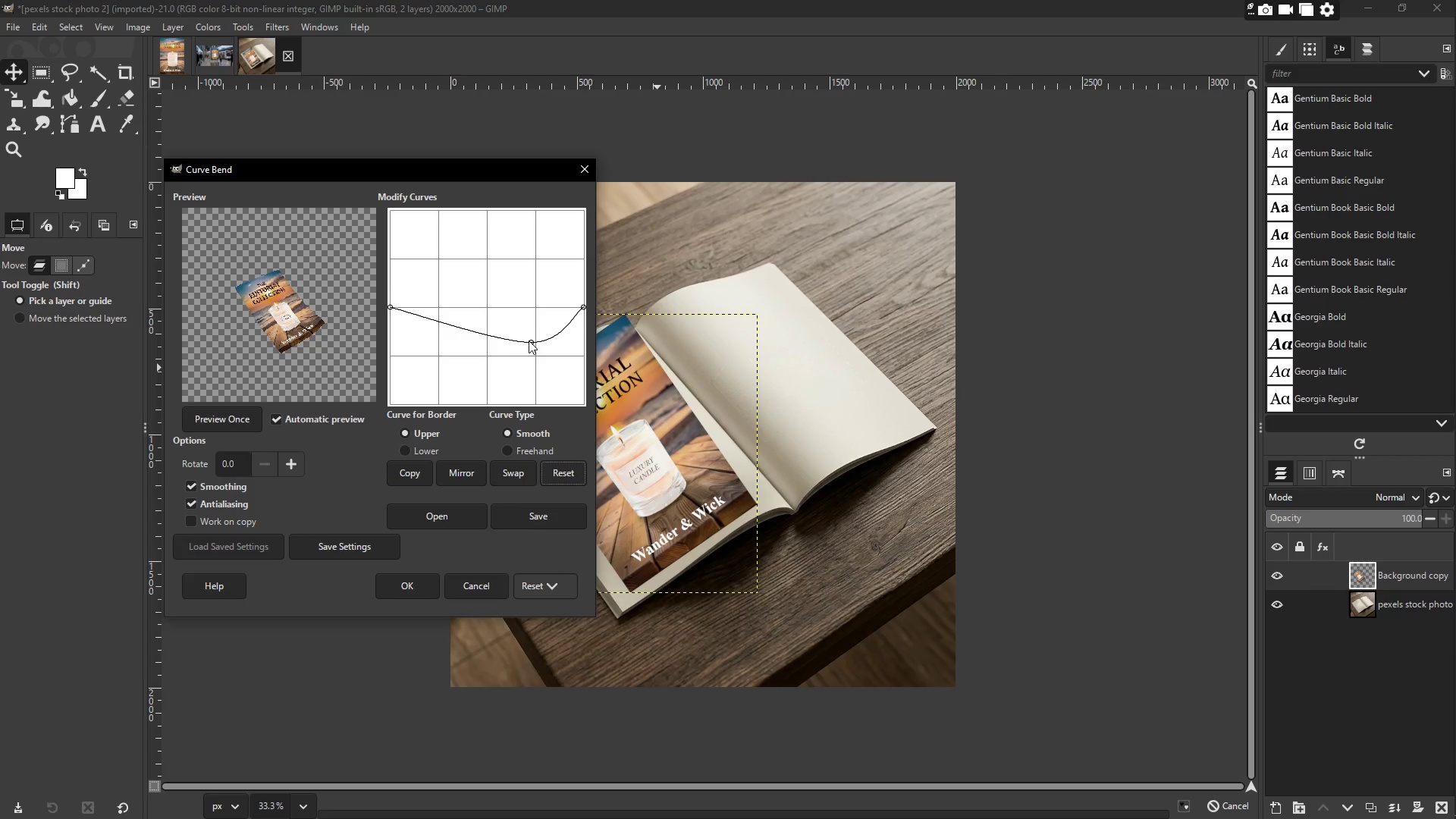 
left_click_drag(start_coordinate=[526, 339], to_coordinate=[512, 321])
 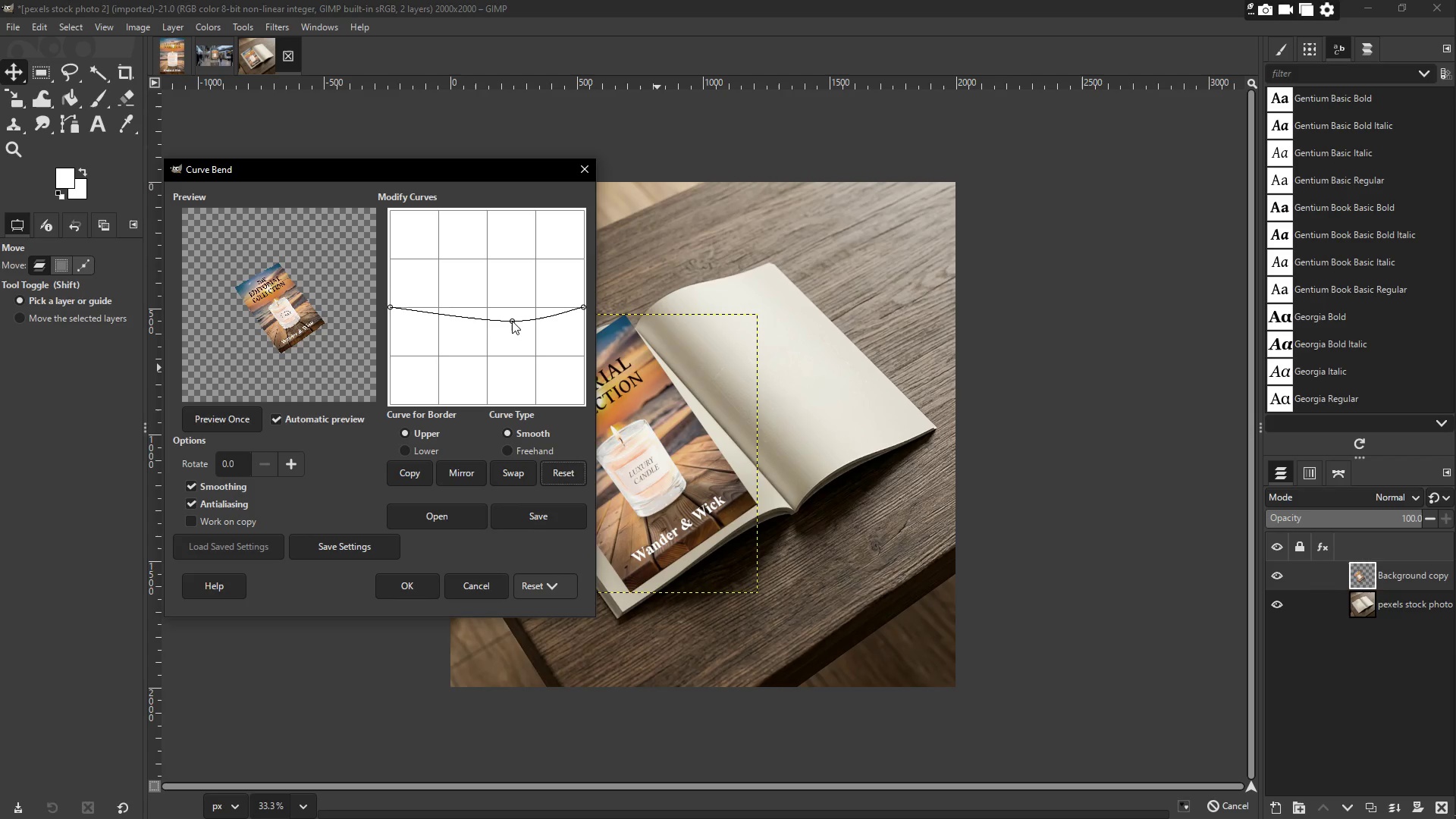 
left_click_drag(start_coordinate=[512, 321], to_coordinate=[507, 320])
 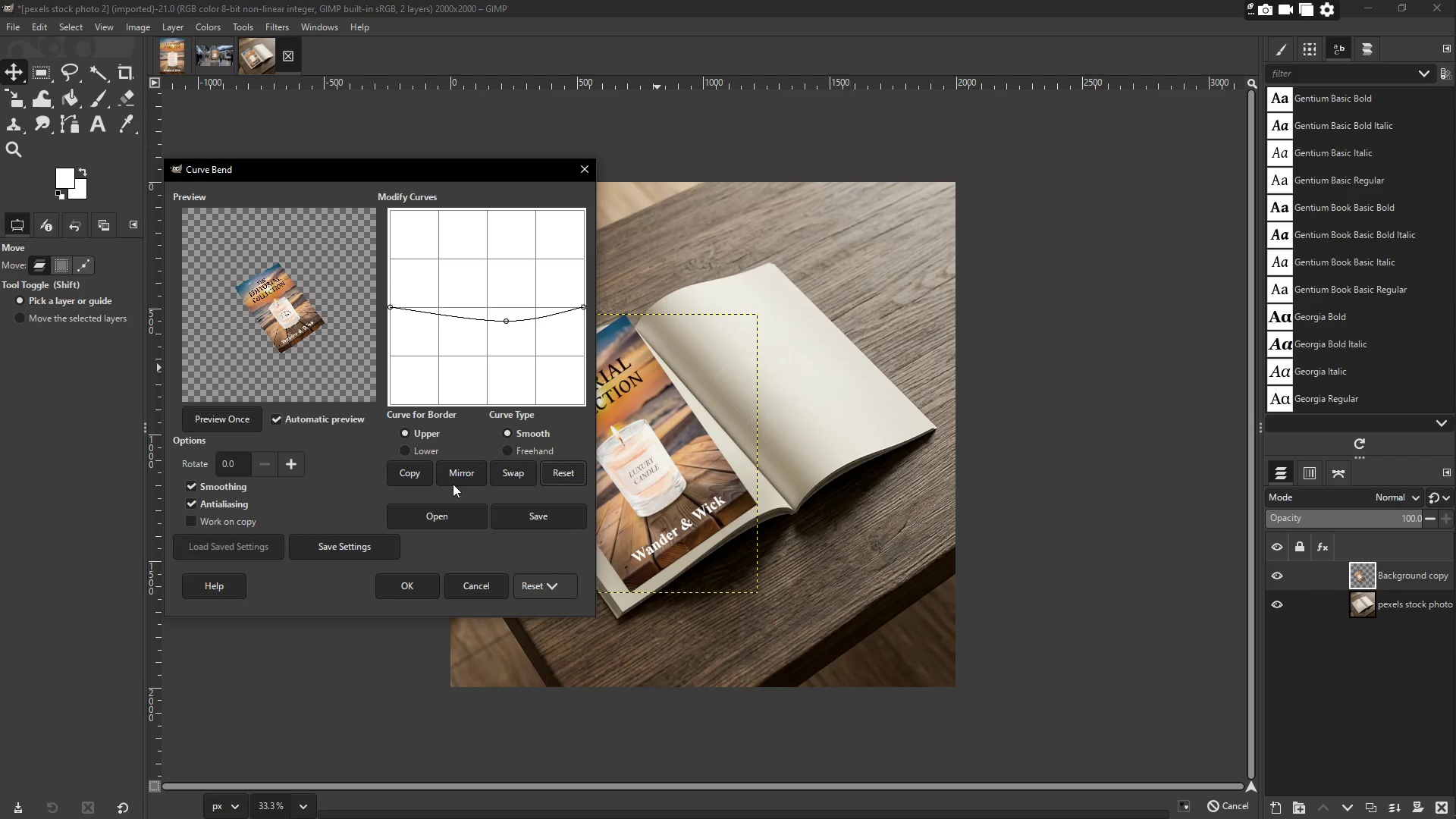 
left_click([206, 419])
 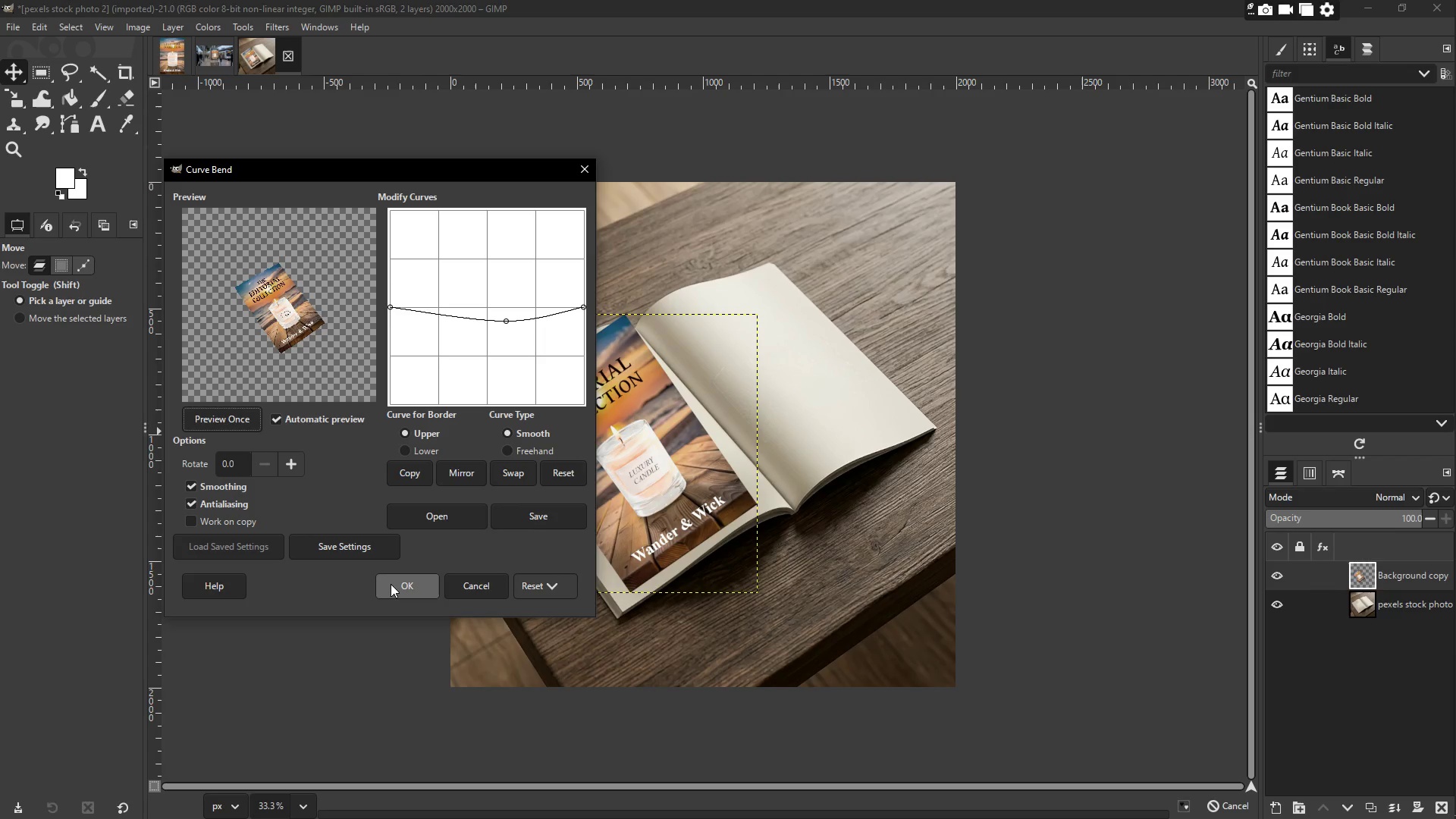 
left_click([391, 584])
 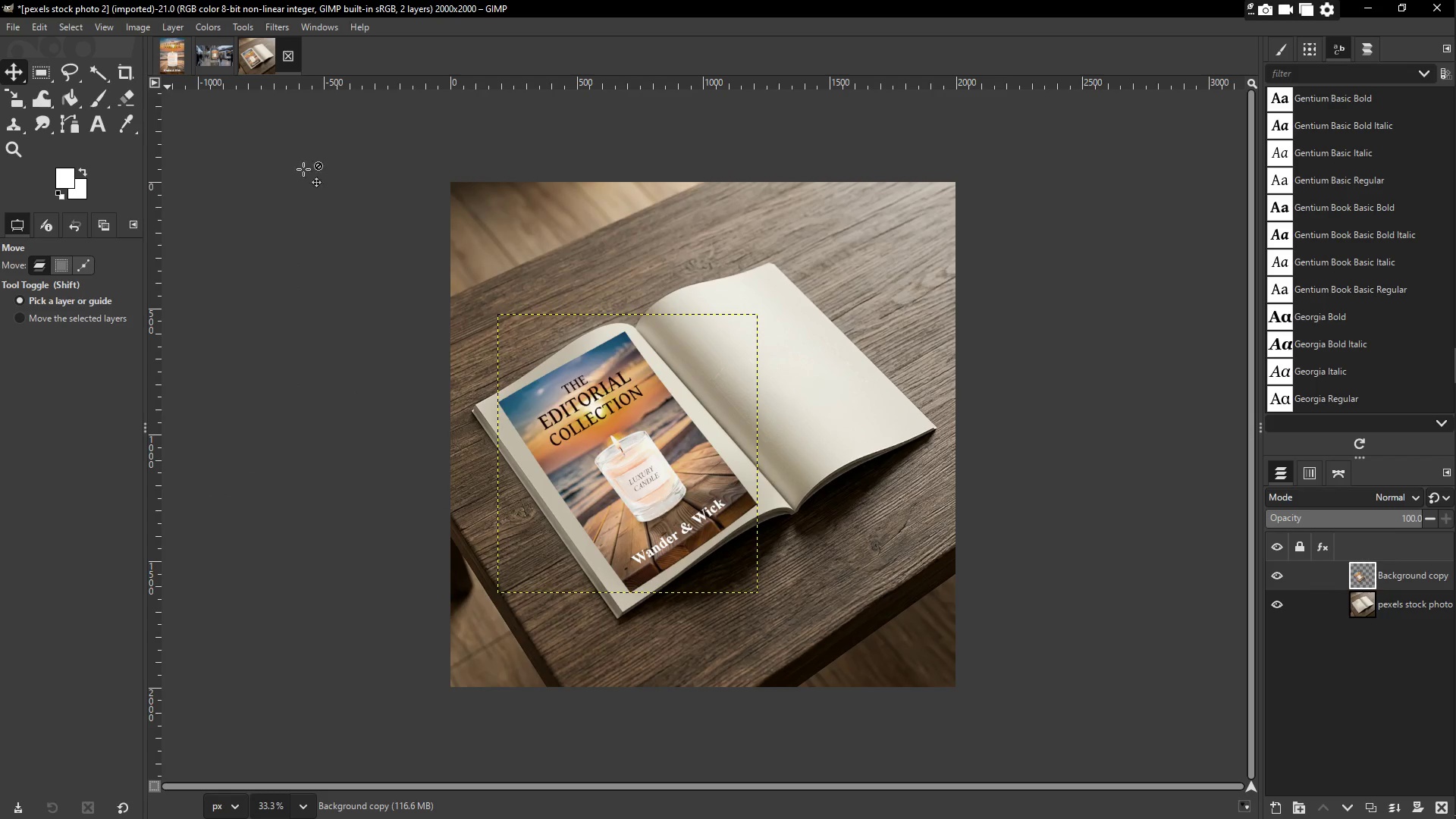 
mouse_move([1347, 570])
 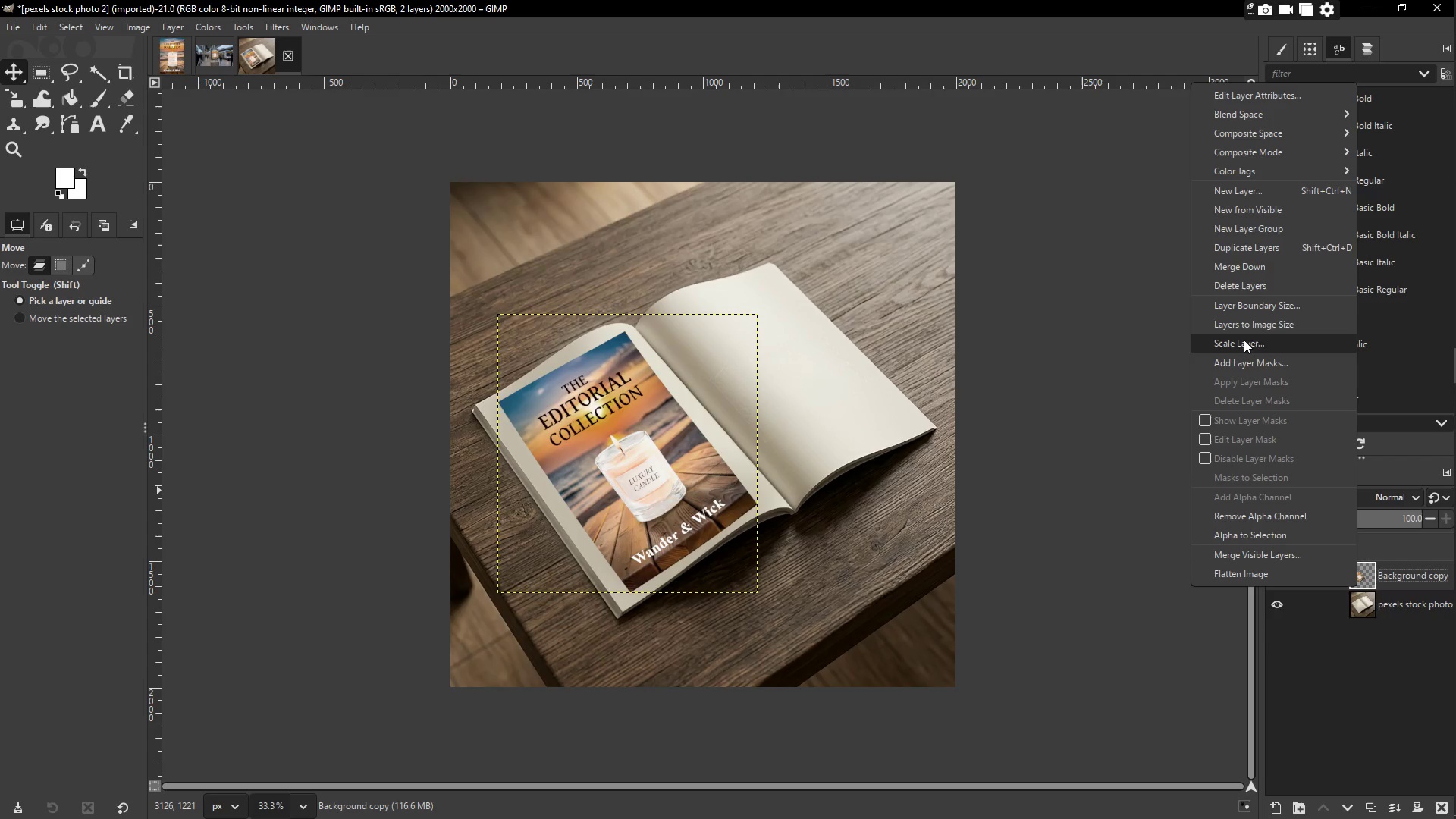 
wait(5.47)
 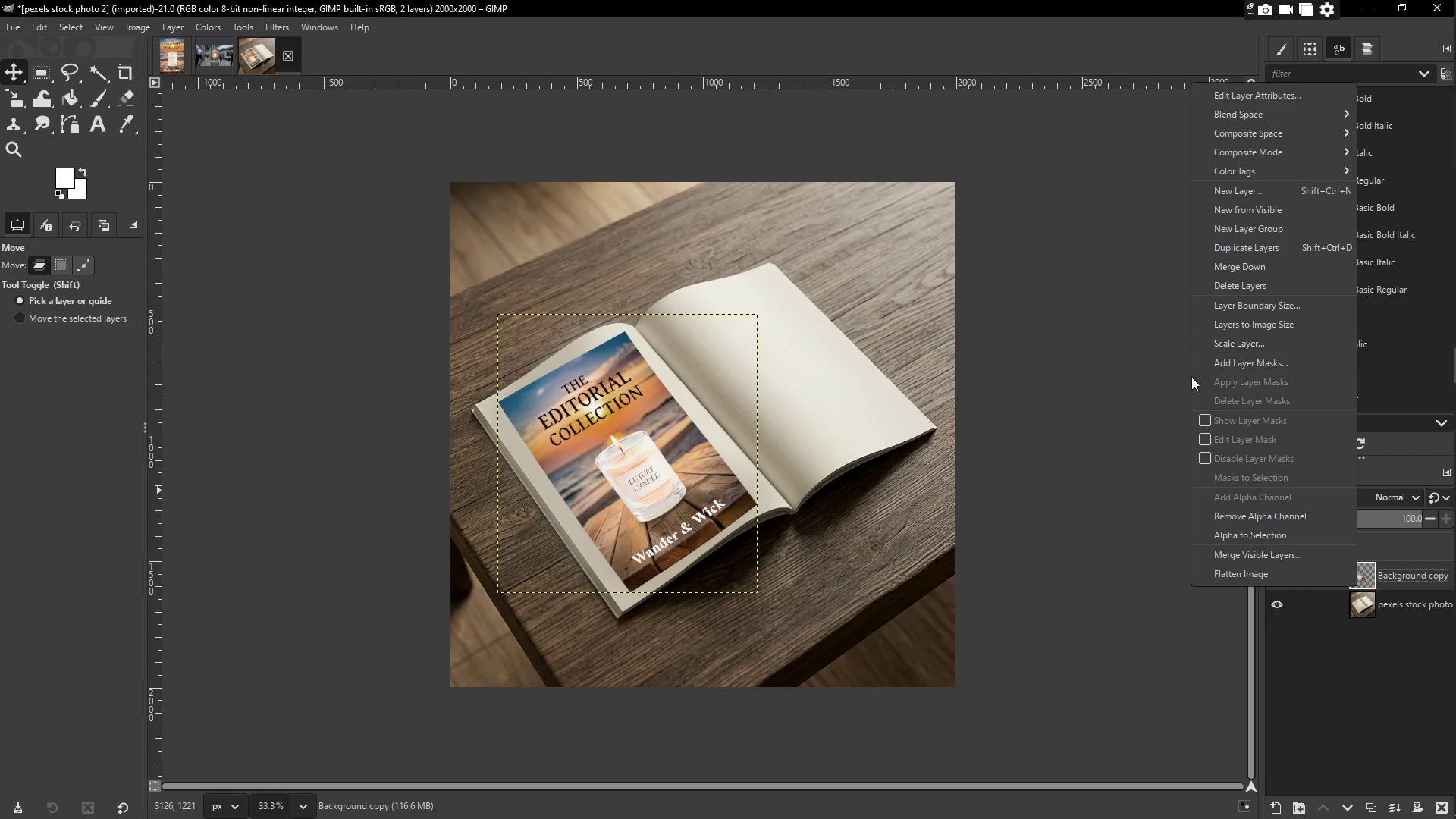 
right_click([677, 478])
 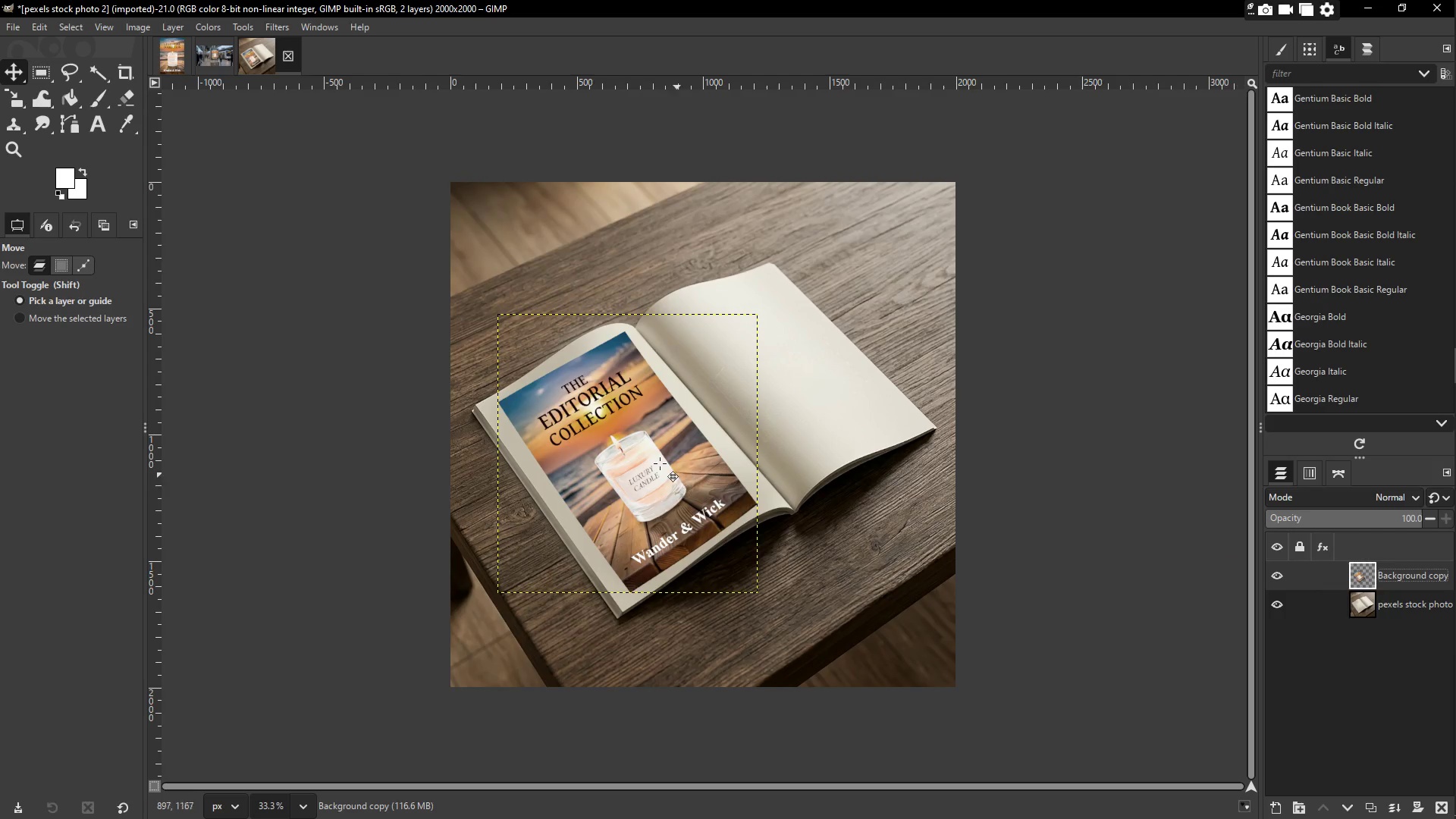 
right_click([612, 444])
 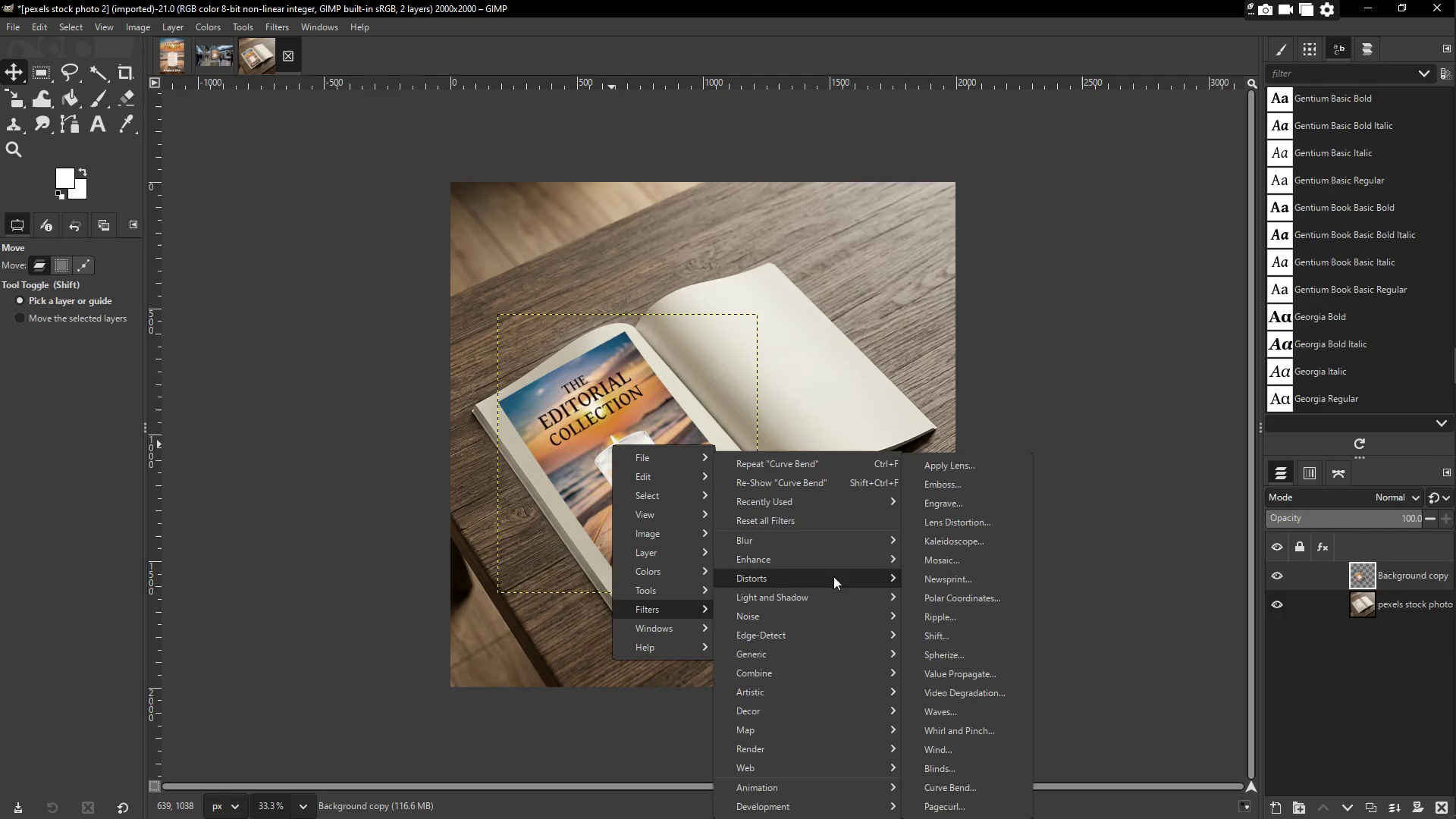 
wait(6.67)
 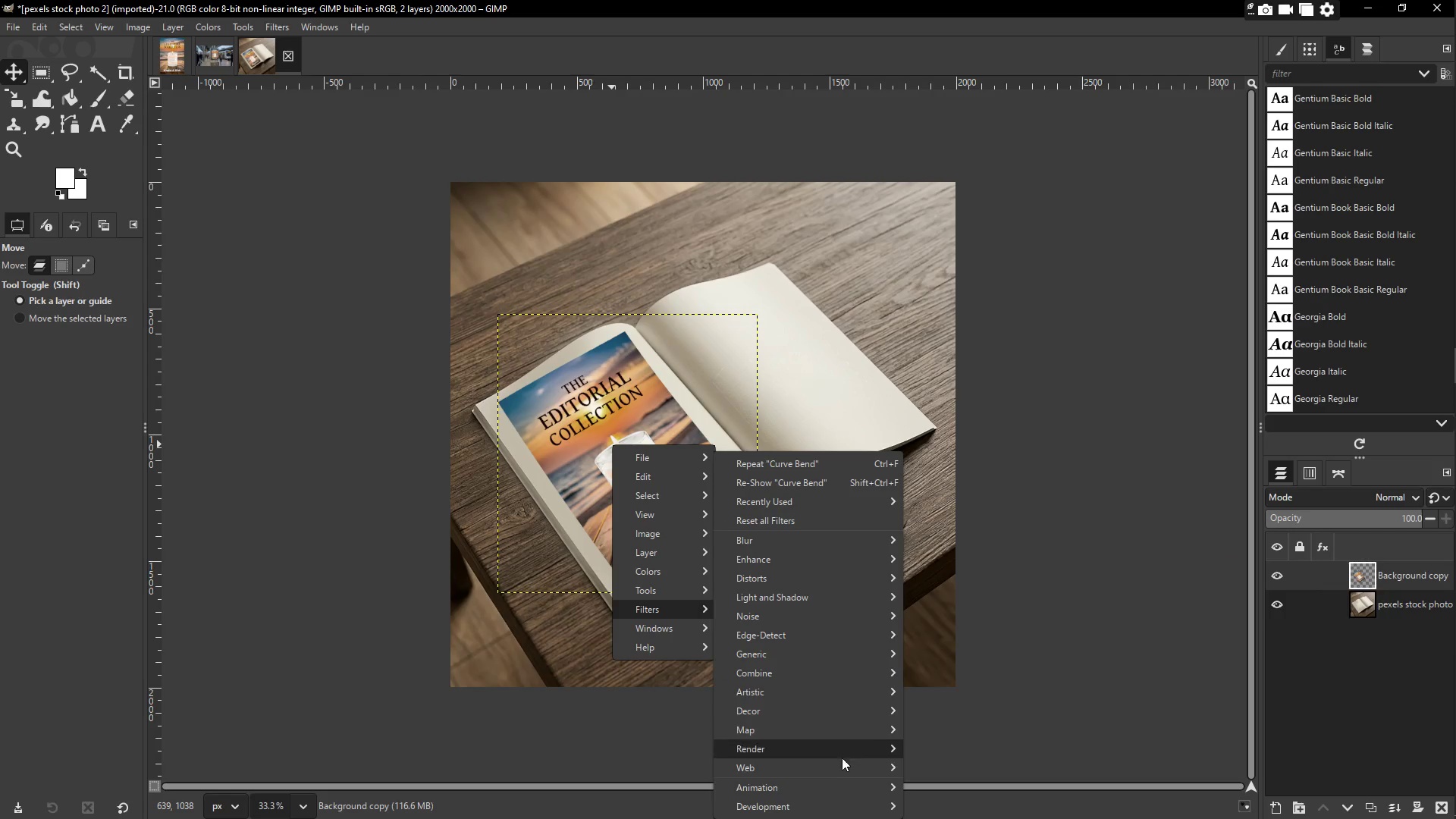 
left_click([959, 789])
 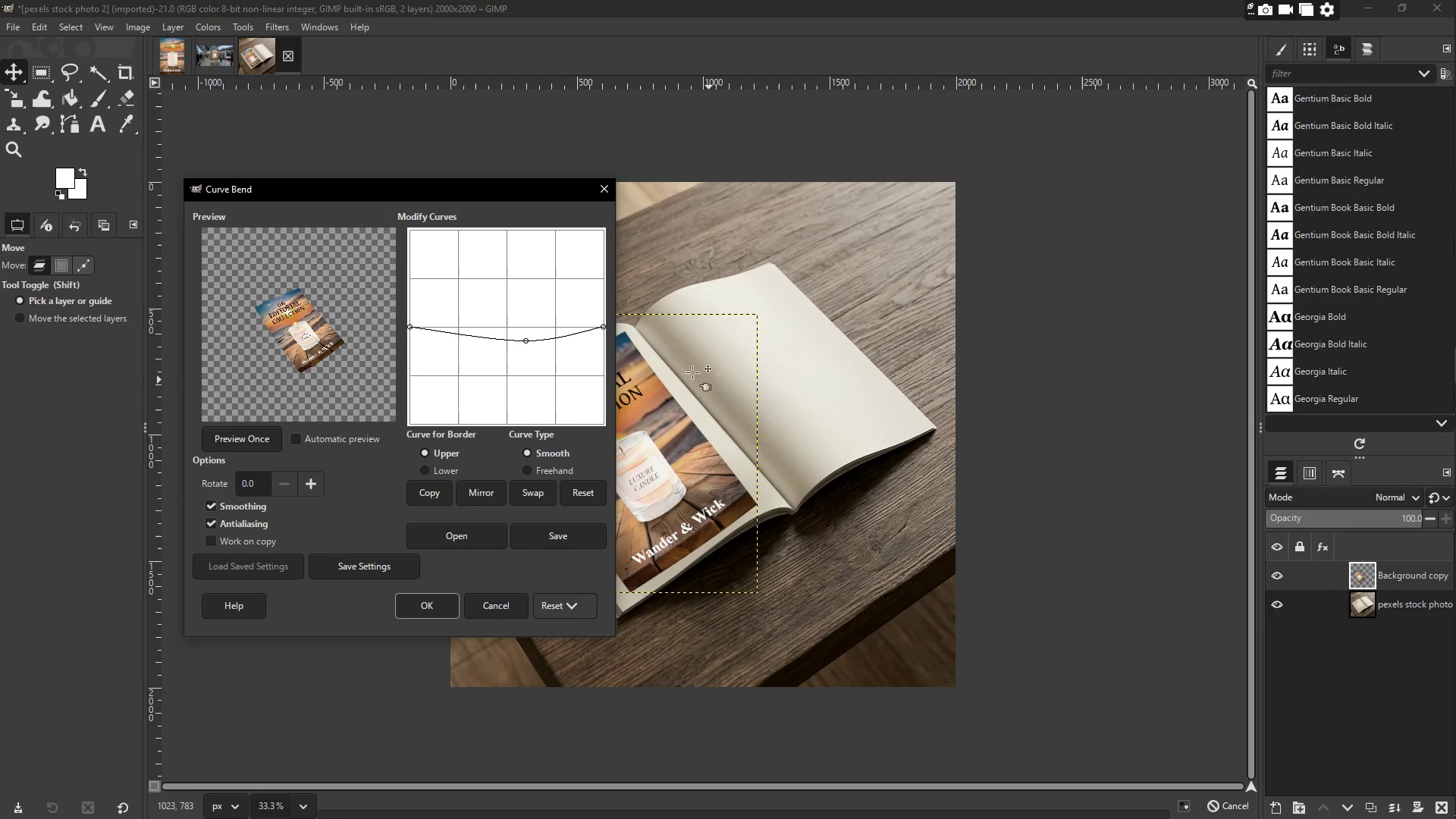 
left_click_drag(start_coordinate=[526, 340], to_coordinate=[537, 347])
 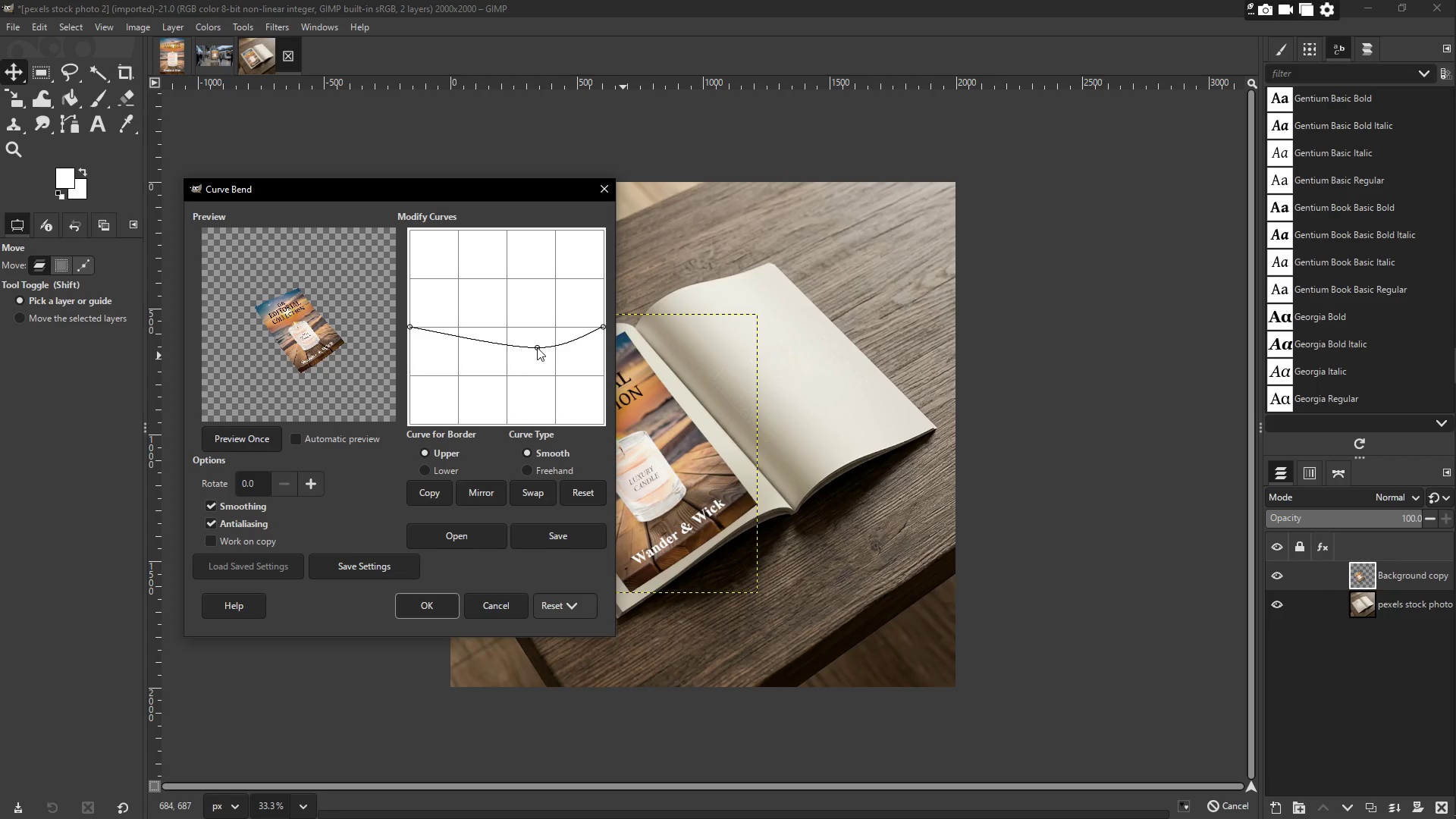 
left_click_drag(start_coordinate=[537, 347], to_coordinate=[548, 349])
 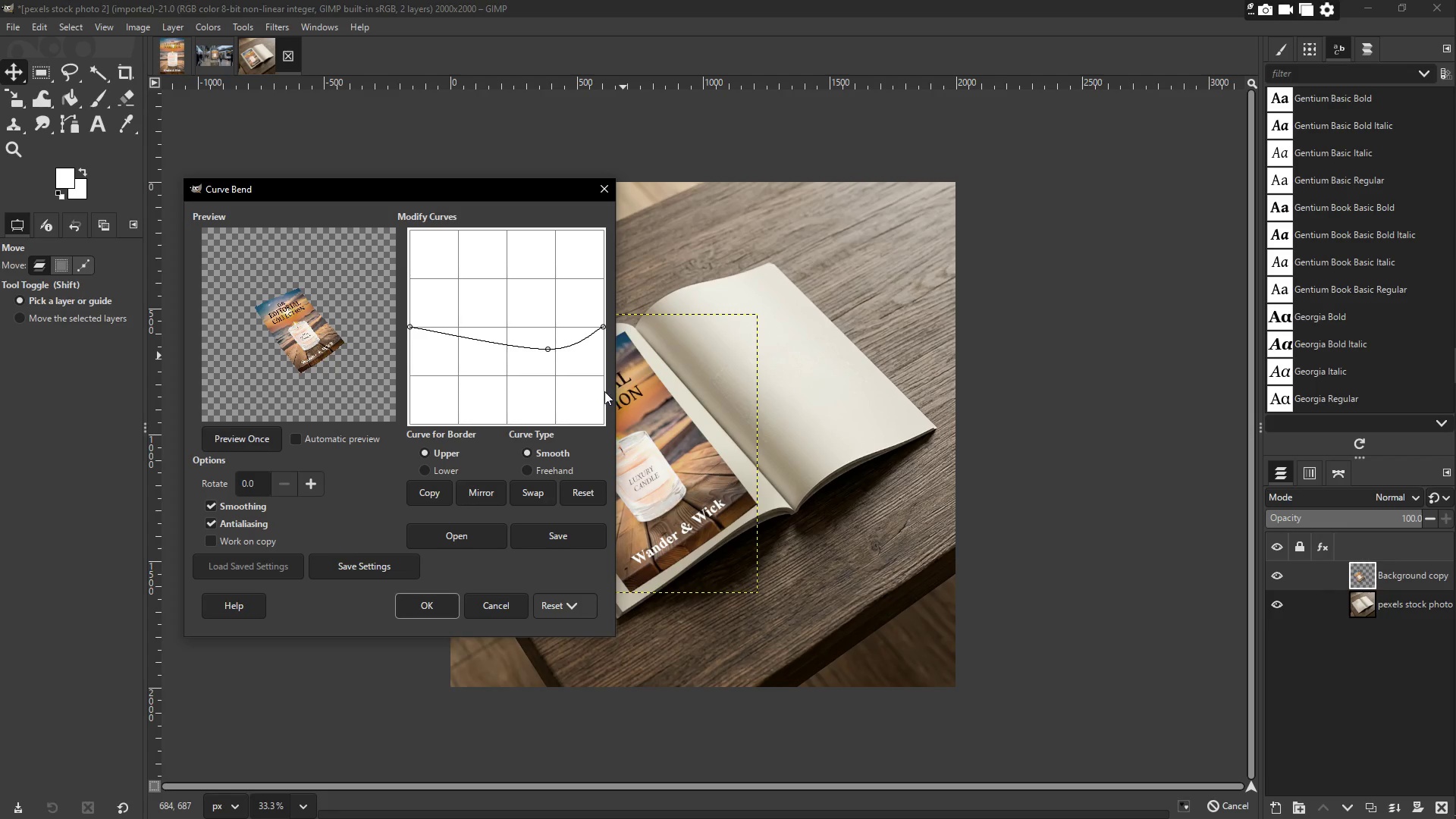 
left_click([604, 391])
 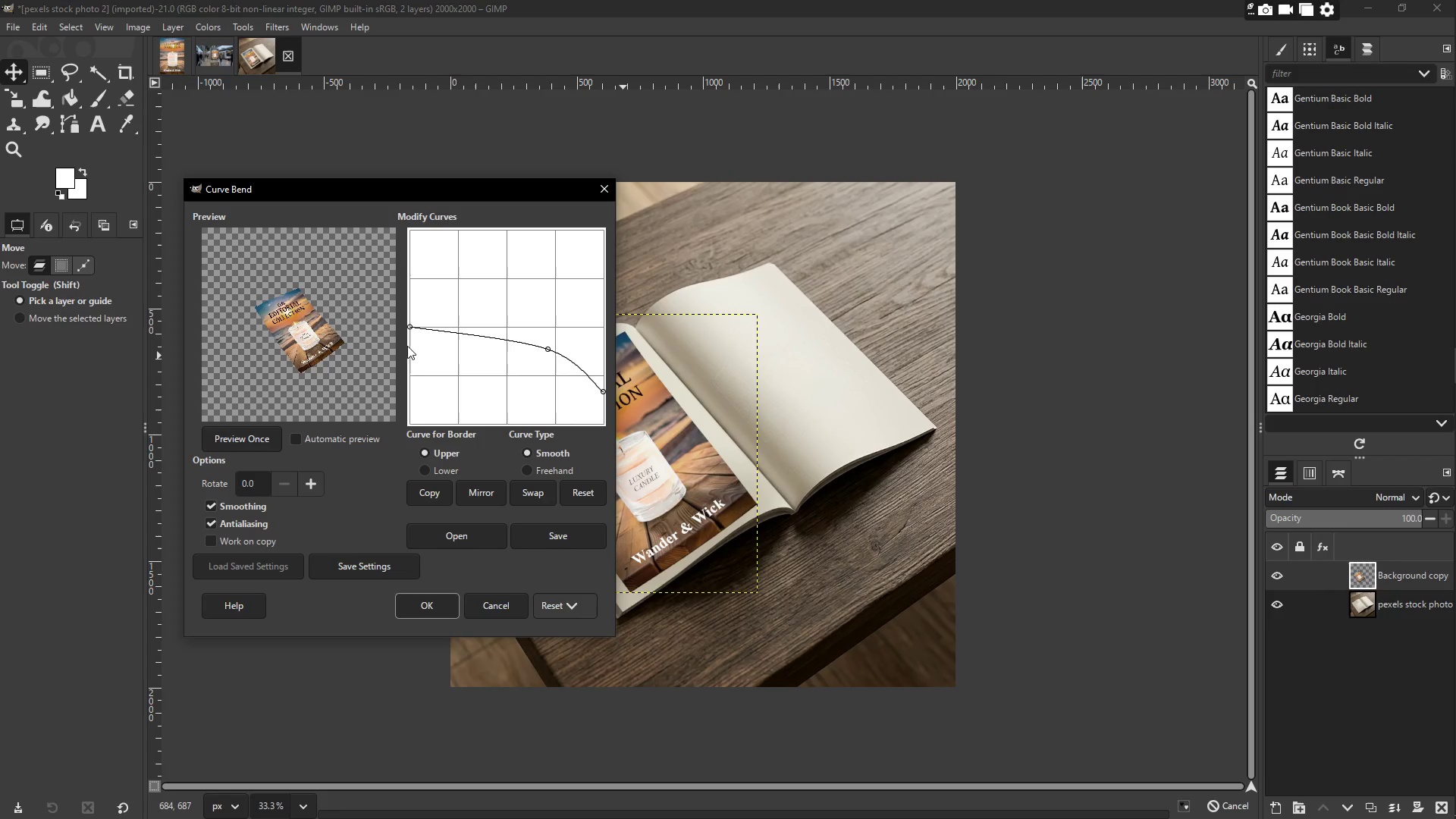 
left_click_drag(start_coordinate=[411, 326], to_coordinate=[387, 373])
 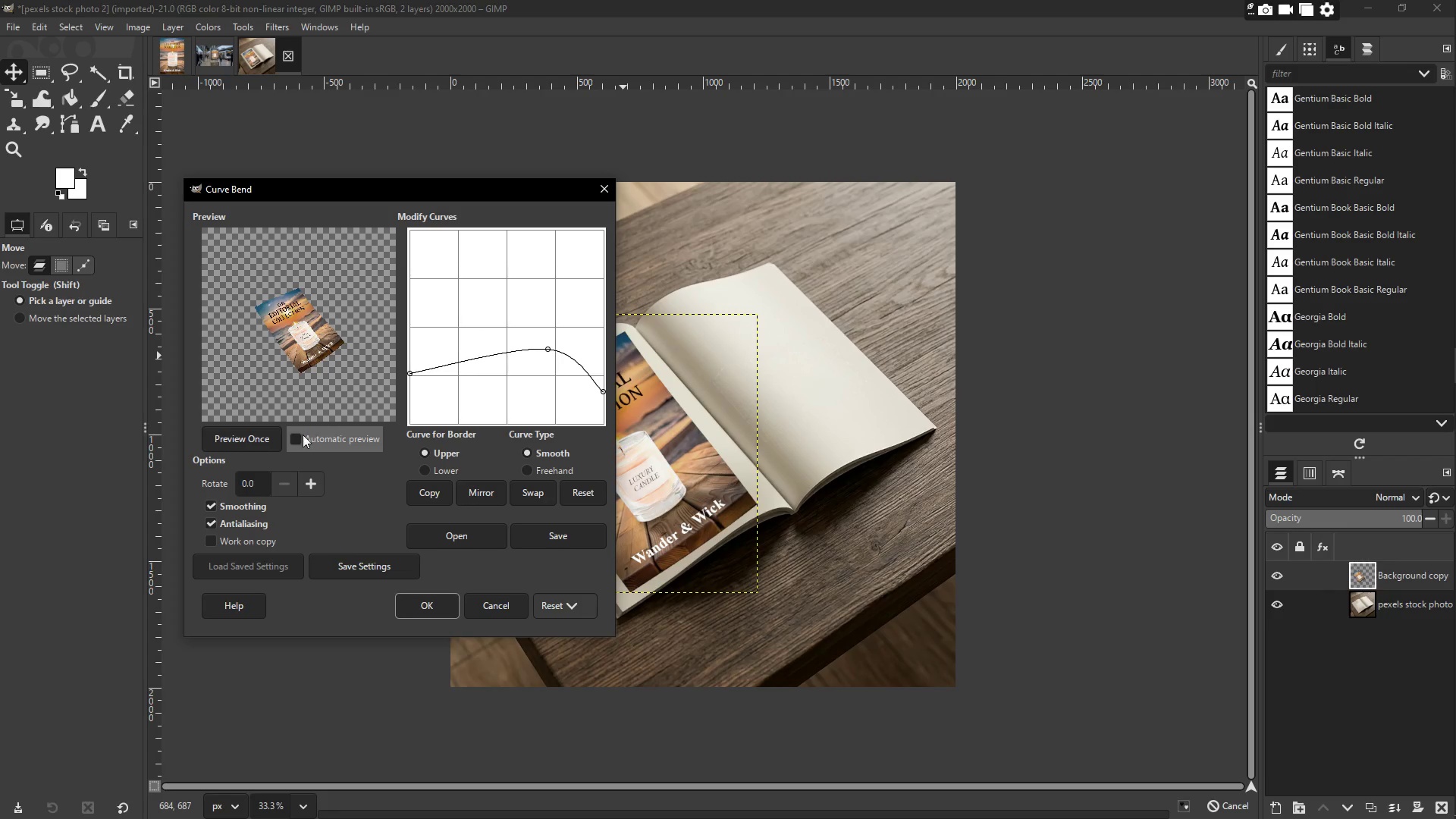 
left_click([296, 438])
 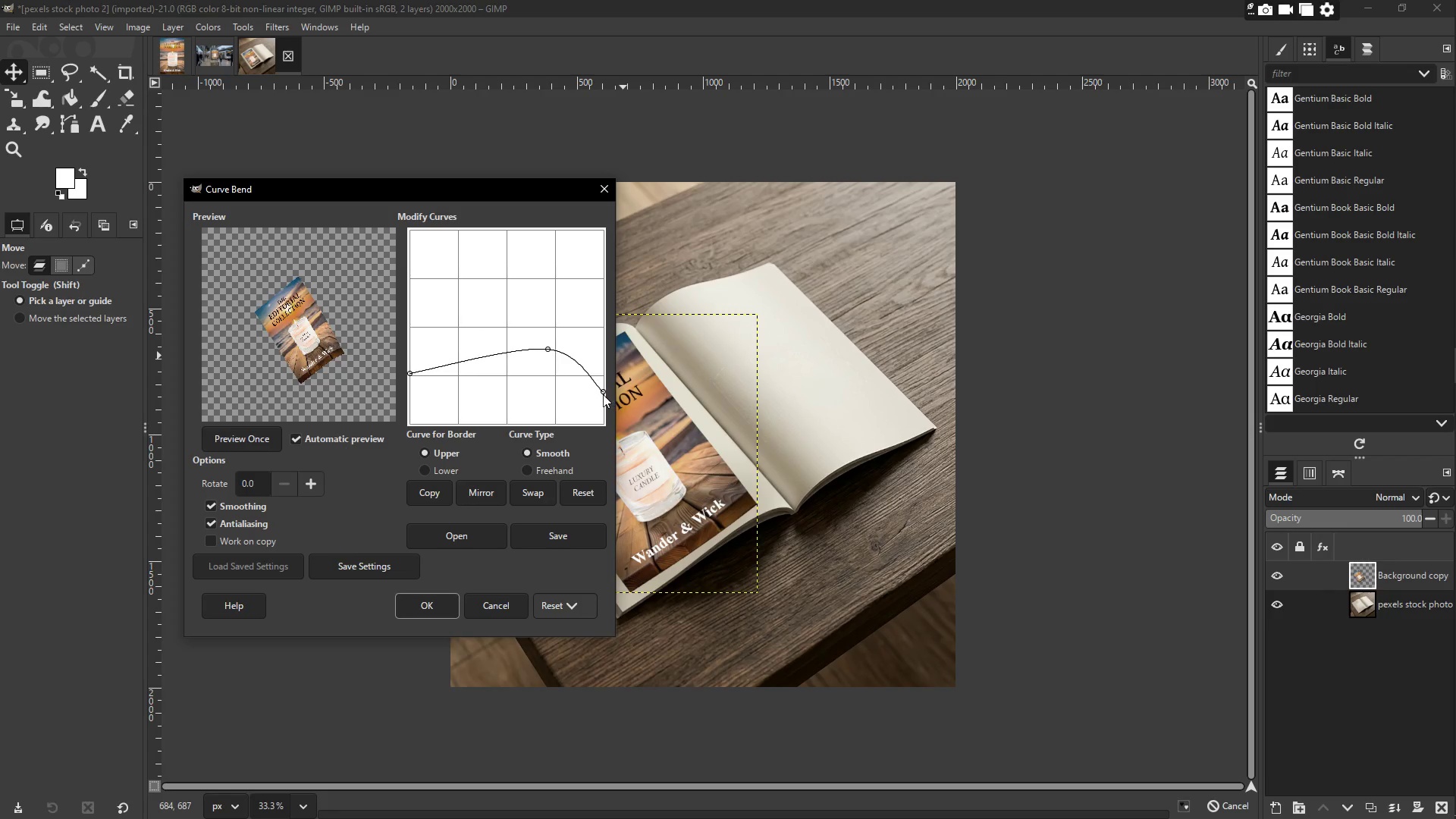 
left_click_drag(start_coordinate=[603, 389], to_coordinate=[609, 316])
 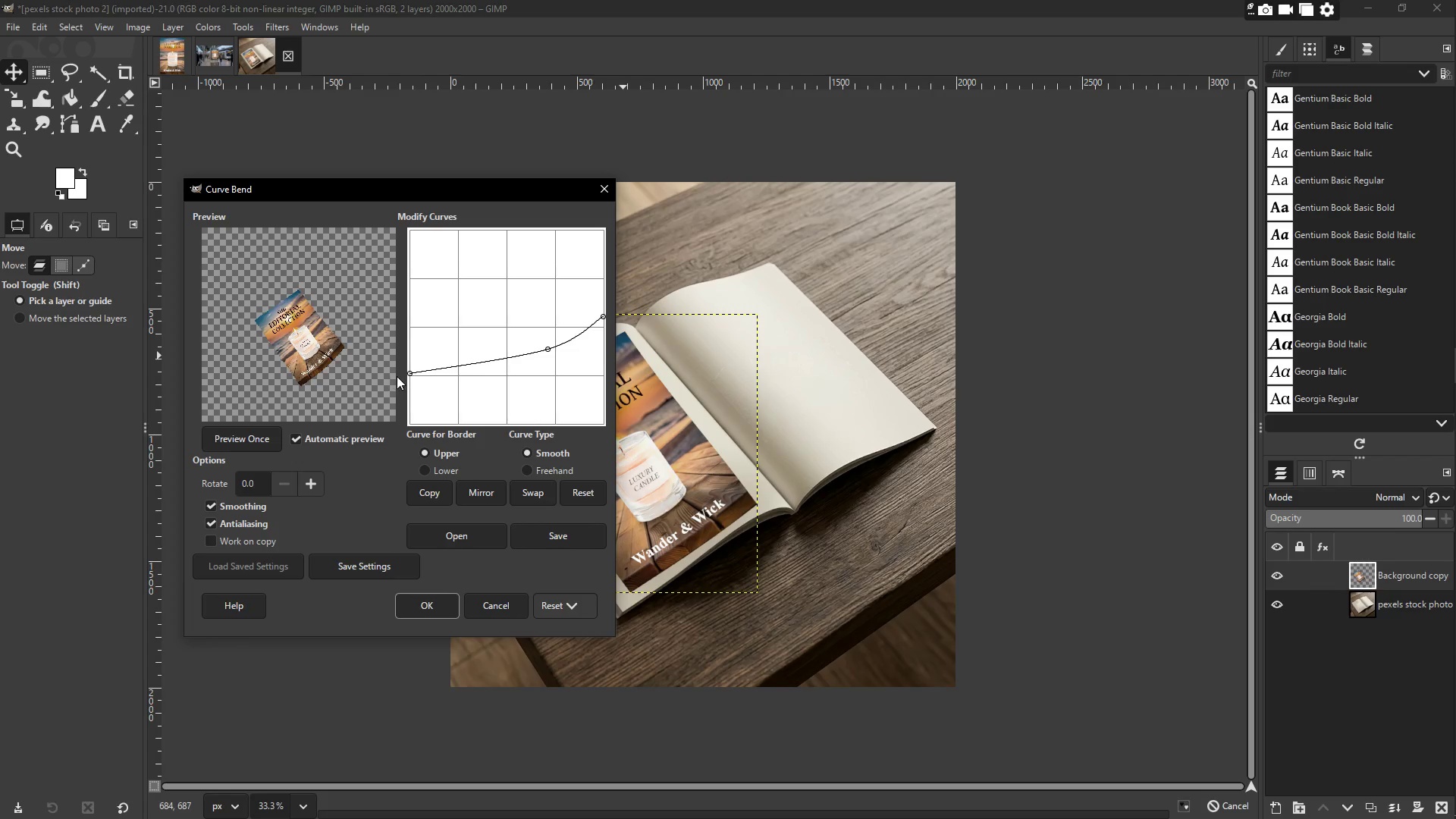 
left_click_drag(start_coordinate=[407, 370], to_coordinate=[418, 320])
 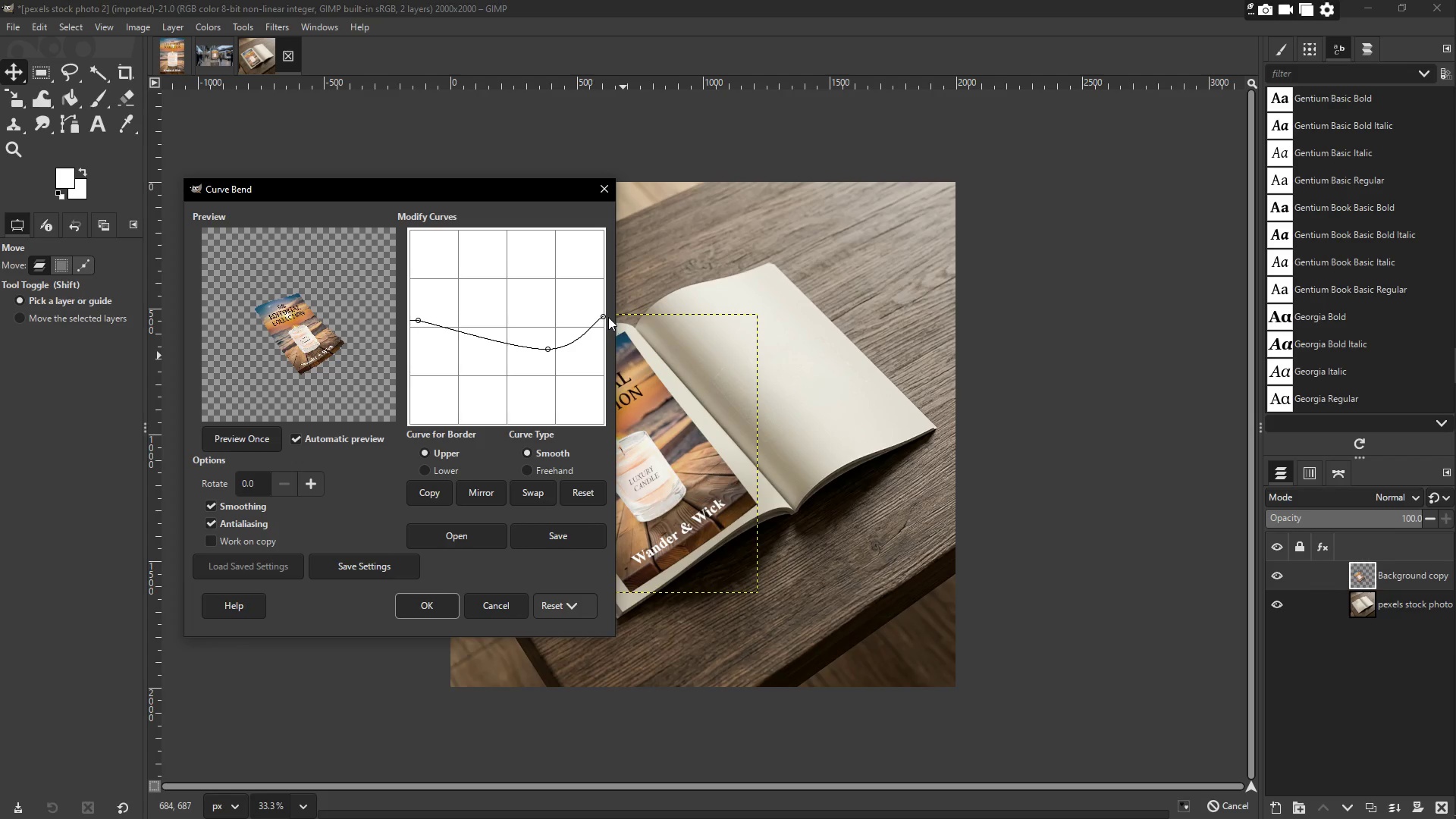 
left_click_drag(start_coordinate=[601, 315], to_coordinate=[595, 416])
 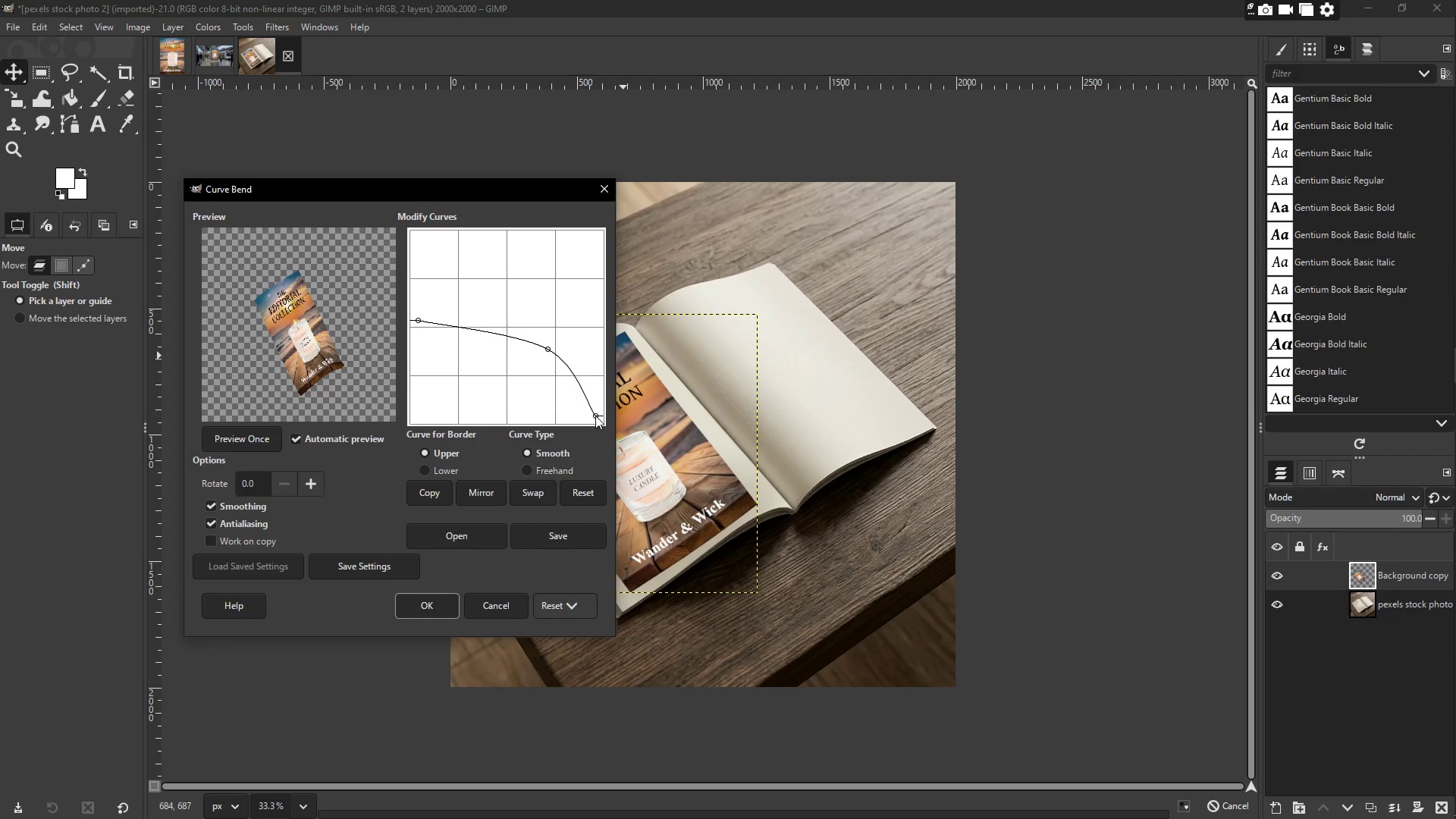 
left_click_drag(start_coordinate=[595, 416], to_coordinate=[577, 372])
 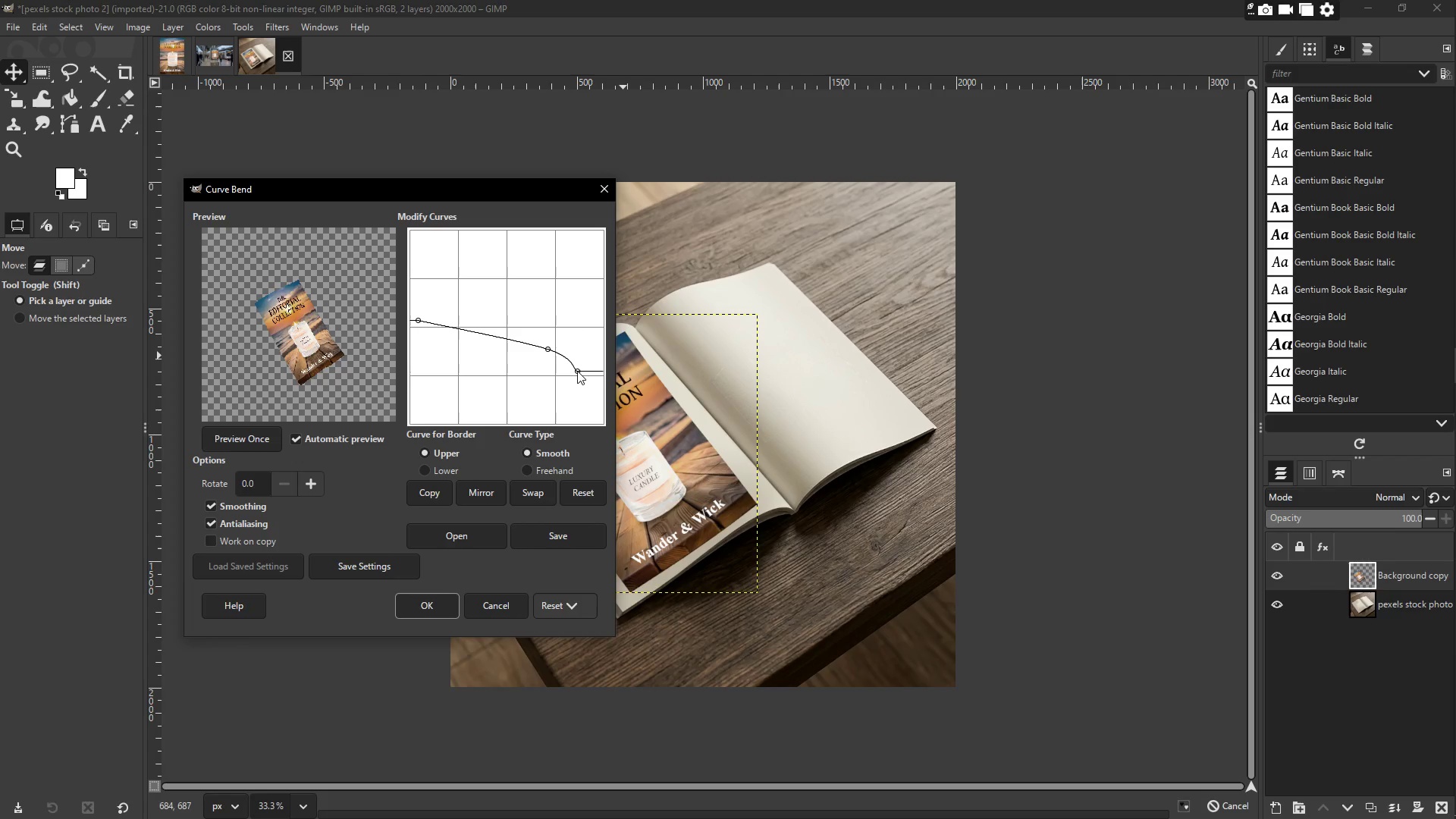 
left_click_drag(start_coordinate=[577, 371], to_coordinate=[581, 362])
 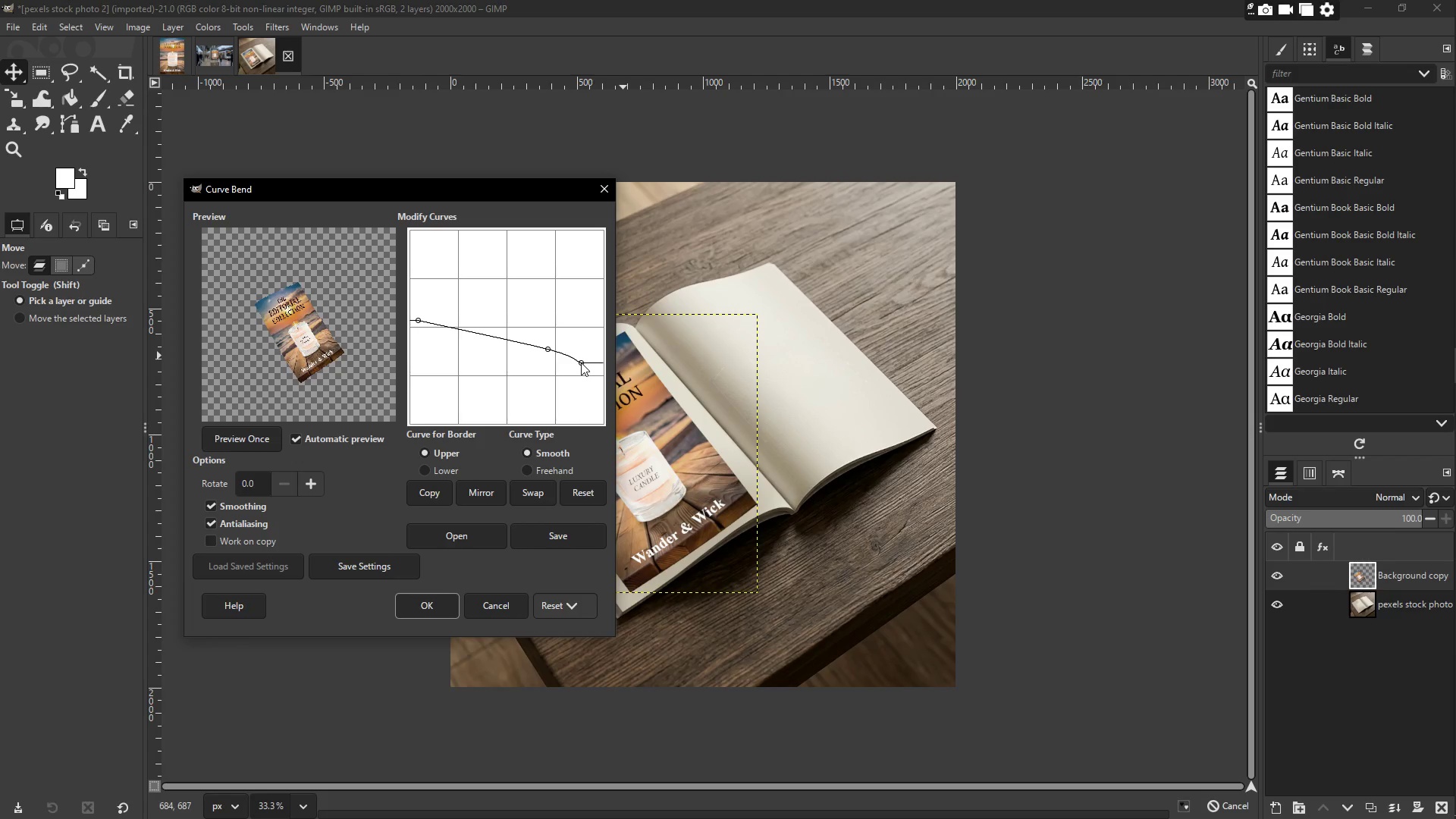 
left_click_drag(start_coordinate=[581, 362], to_coordinate=[587, 356])
 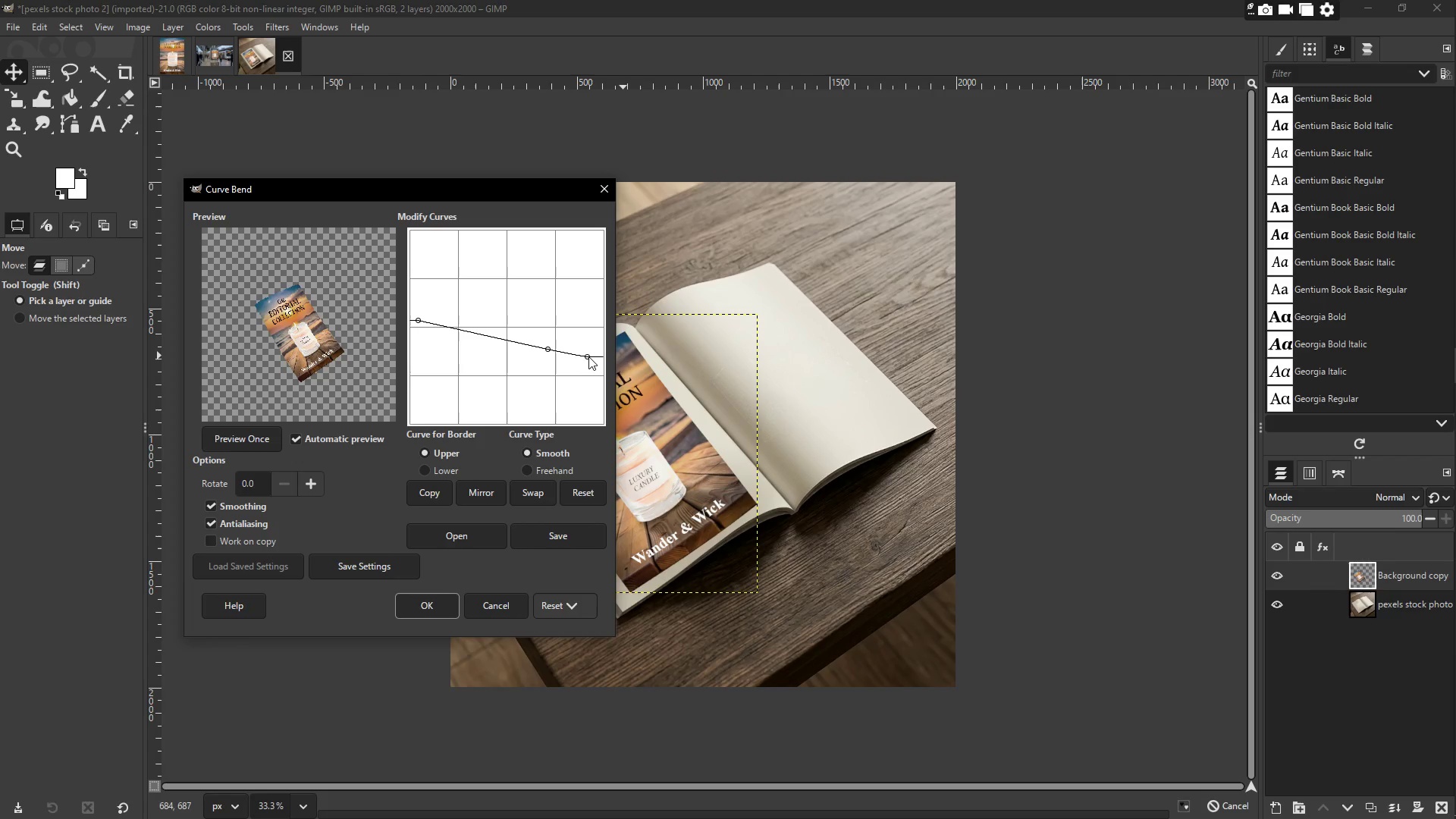 
left_click_drag(start_coordinate=[588, 356], to_coordinate=[596, 350])
 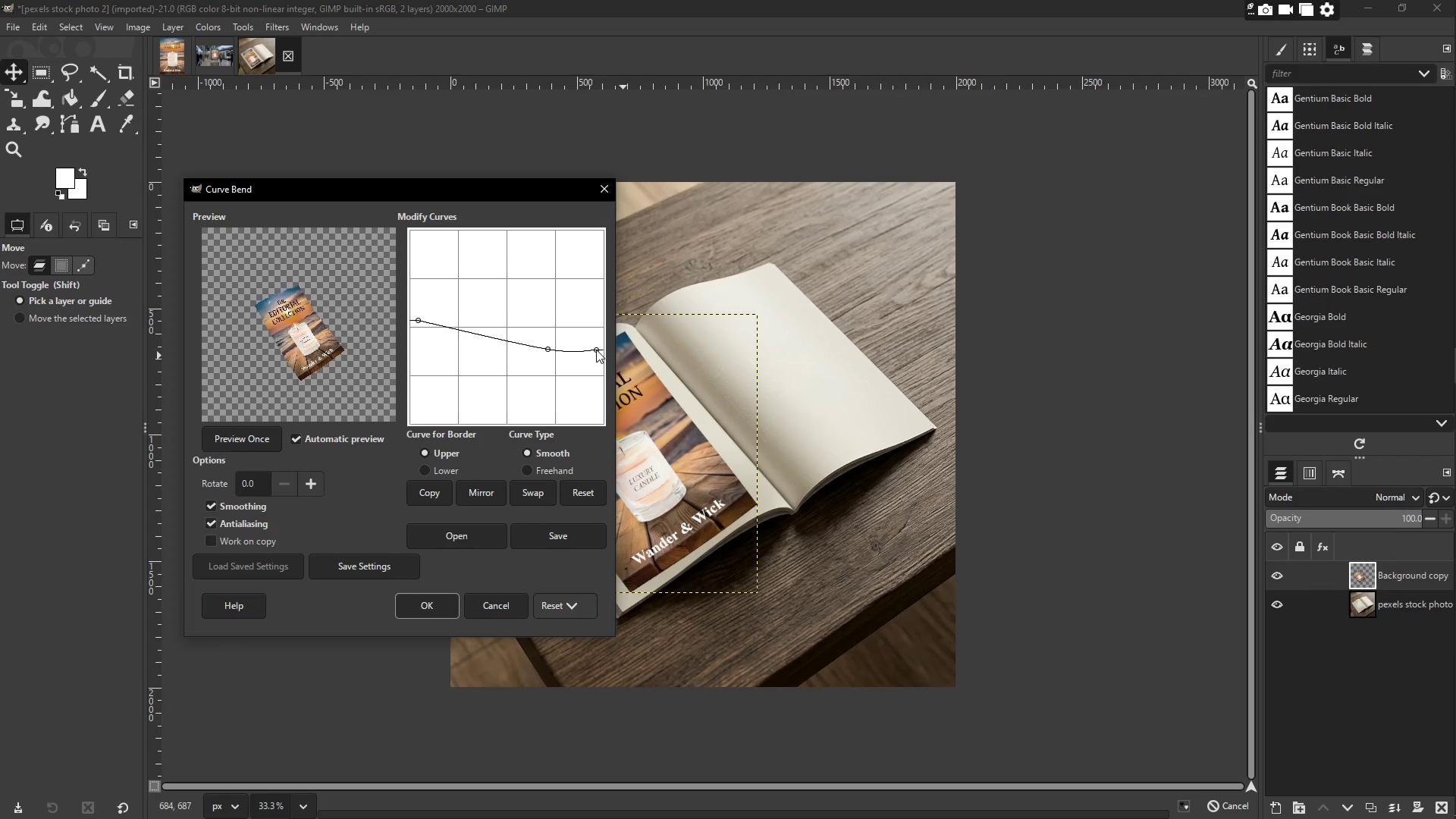 
left_click_drag(start_coordinate=[596, 350], to_coordinate=[598, 340])
 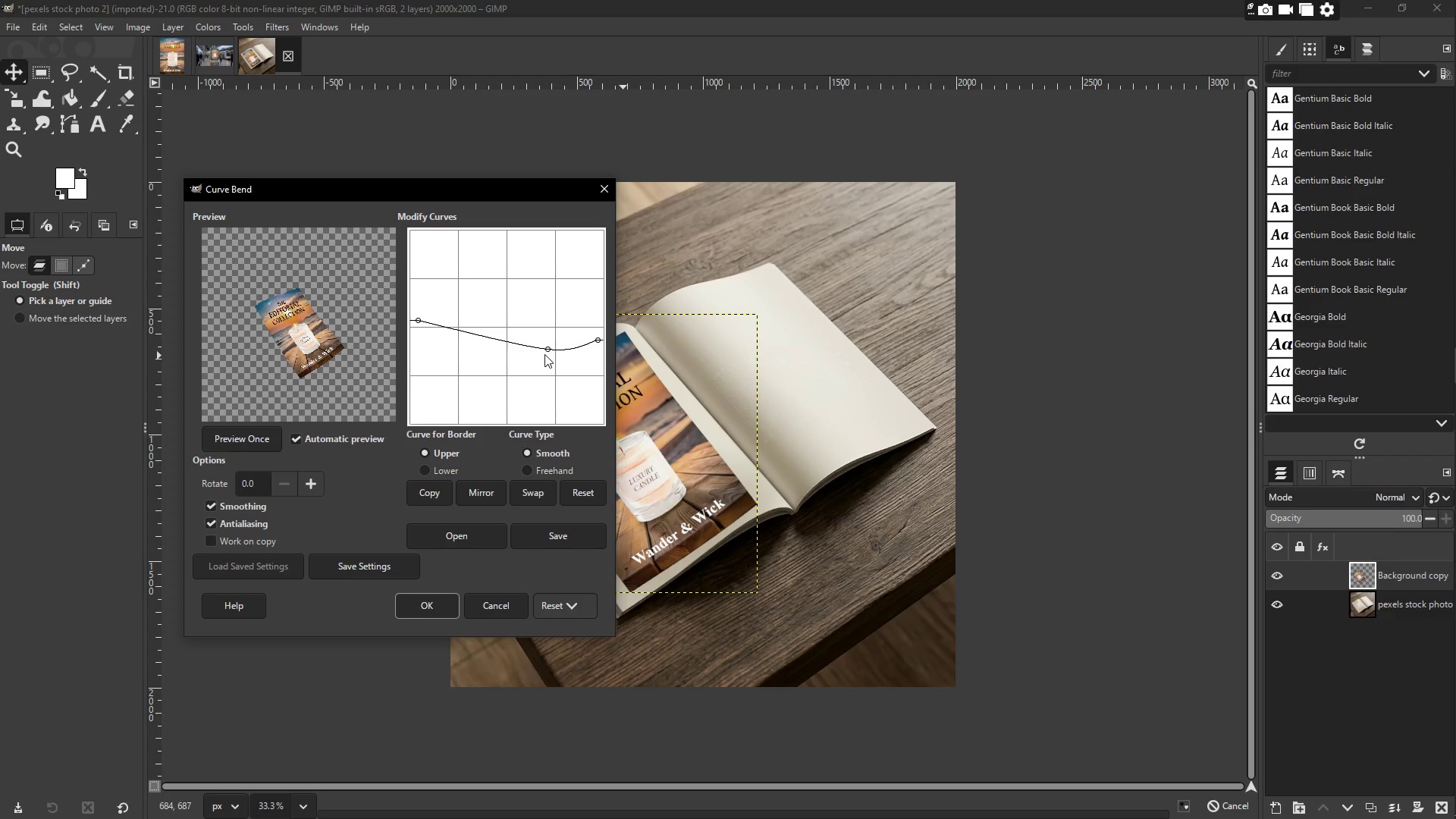 
left_click_drag(start_coordinate=[548, 346], to_coordinate=[551, 322])
 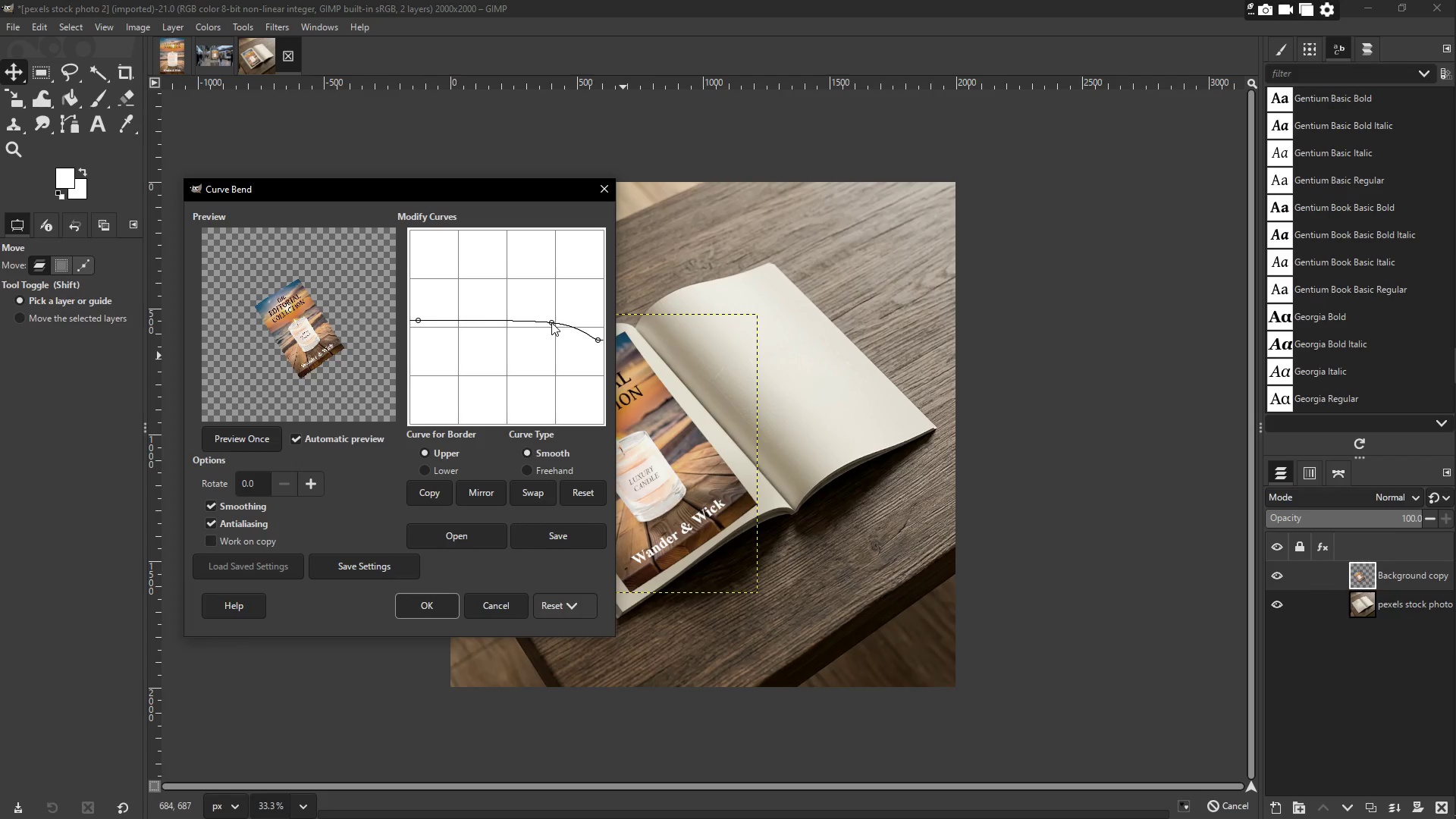 
left_click_drag(start_coordinate=[551, 322], to_coordinate=[547, 338])
 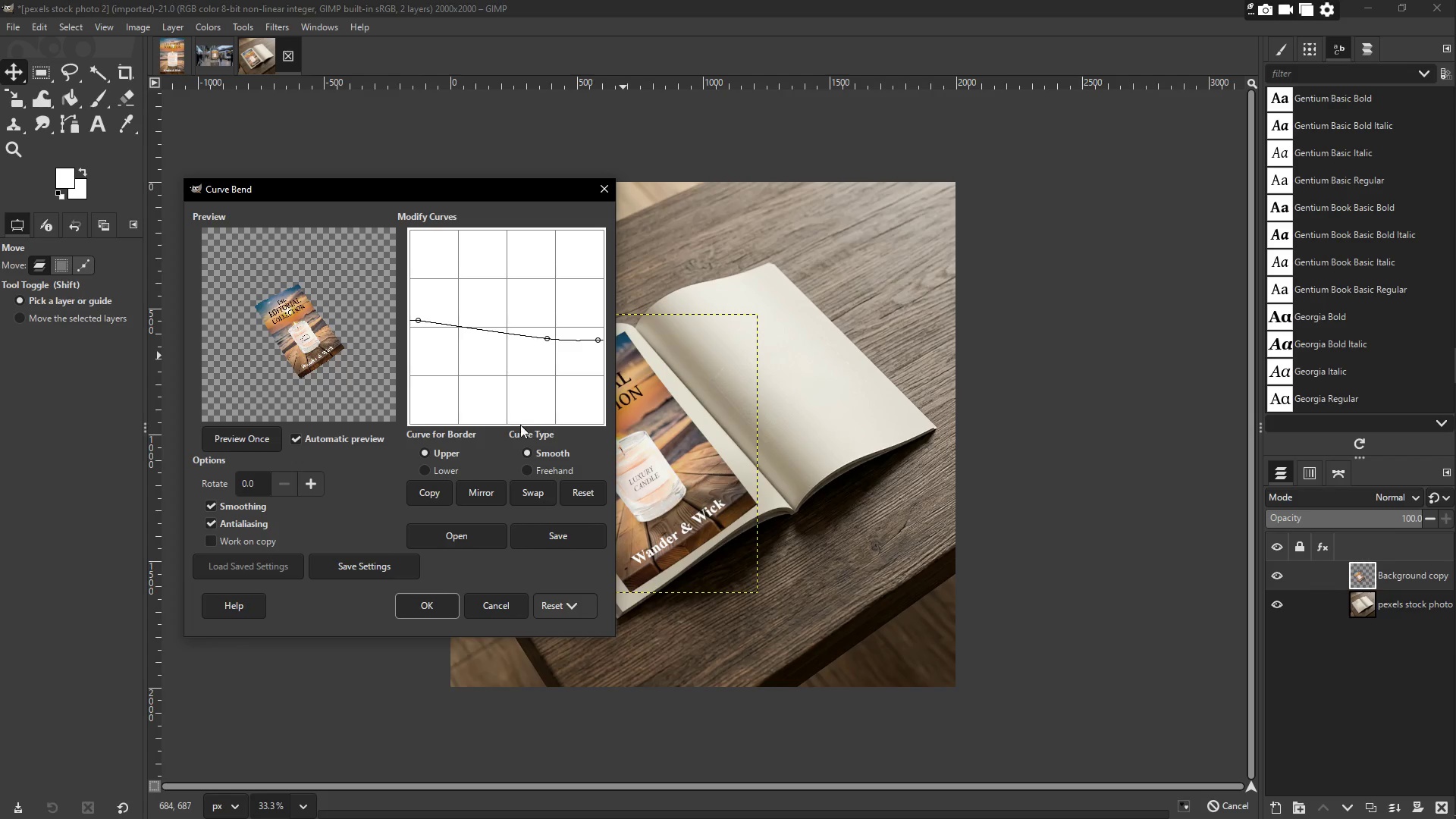 
left_click_drag(start_coordinate=[521, 425], to_coordinate=[523, 404])
 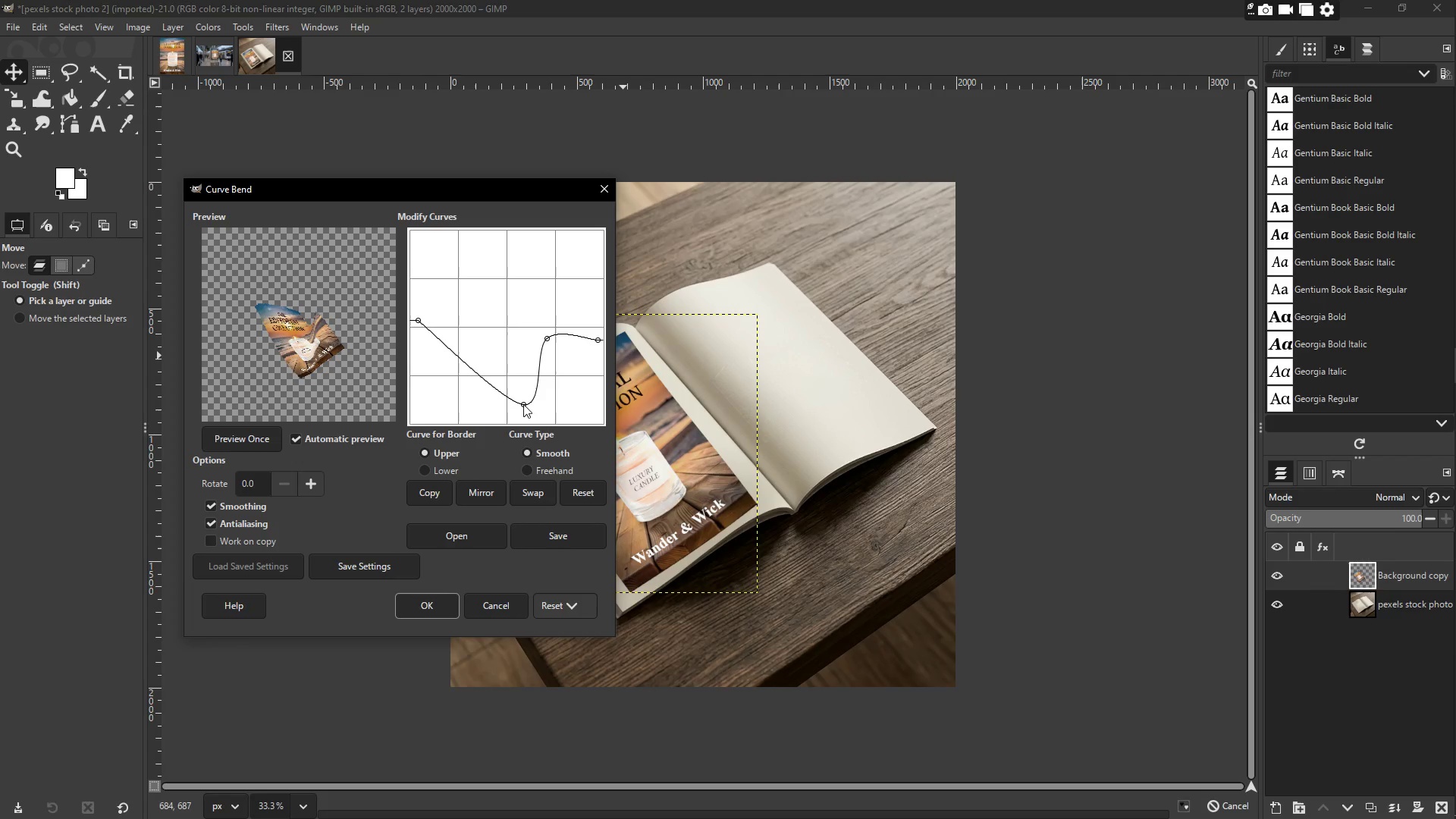 
left_click_drag(start_coordinate=[523, 404], to_coordinate=[522, 413])
 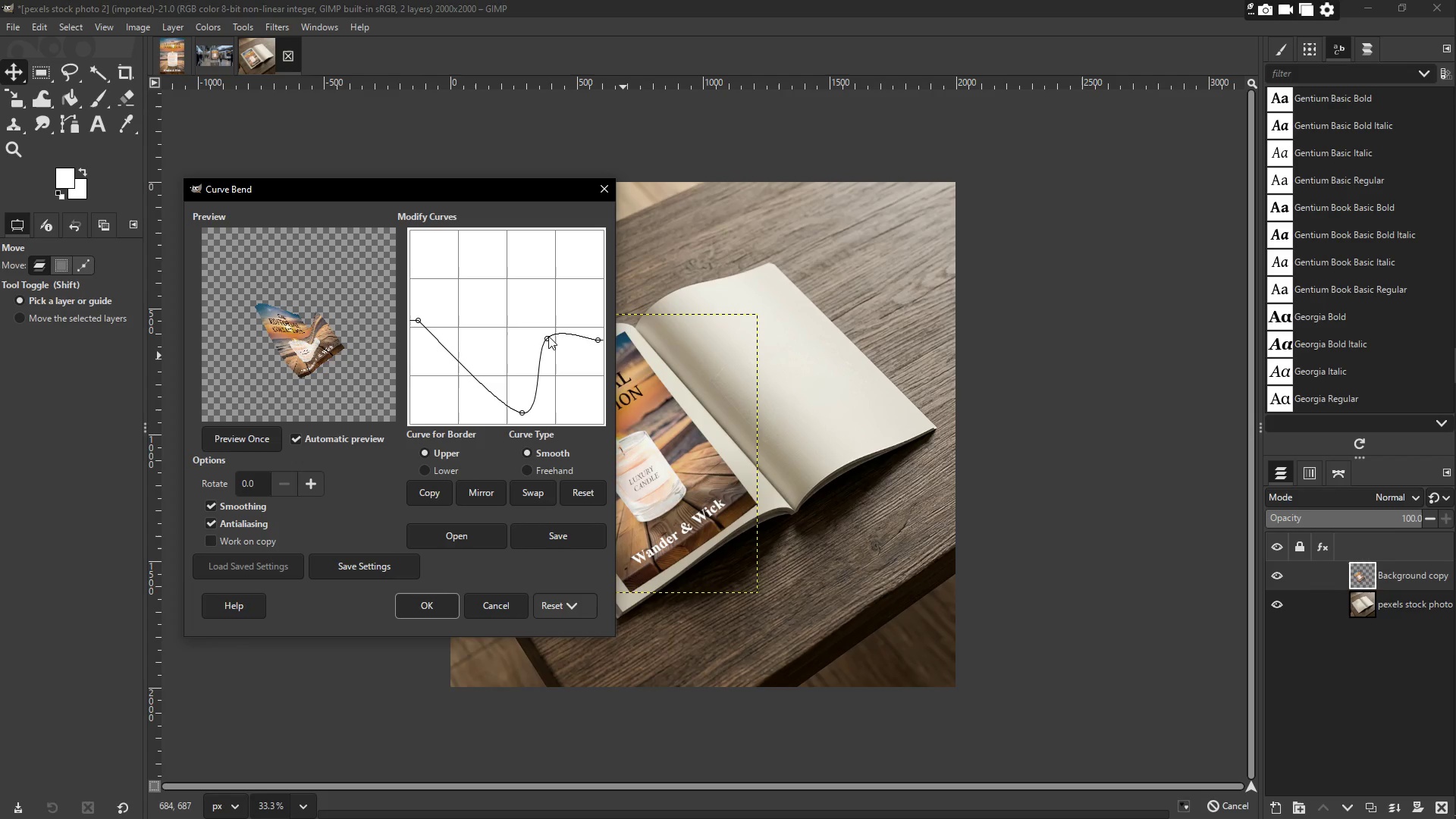 
left_click_drag(start_coordinate=[598, 339], to_coordinate=[602, 428])
 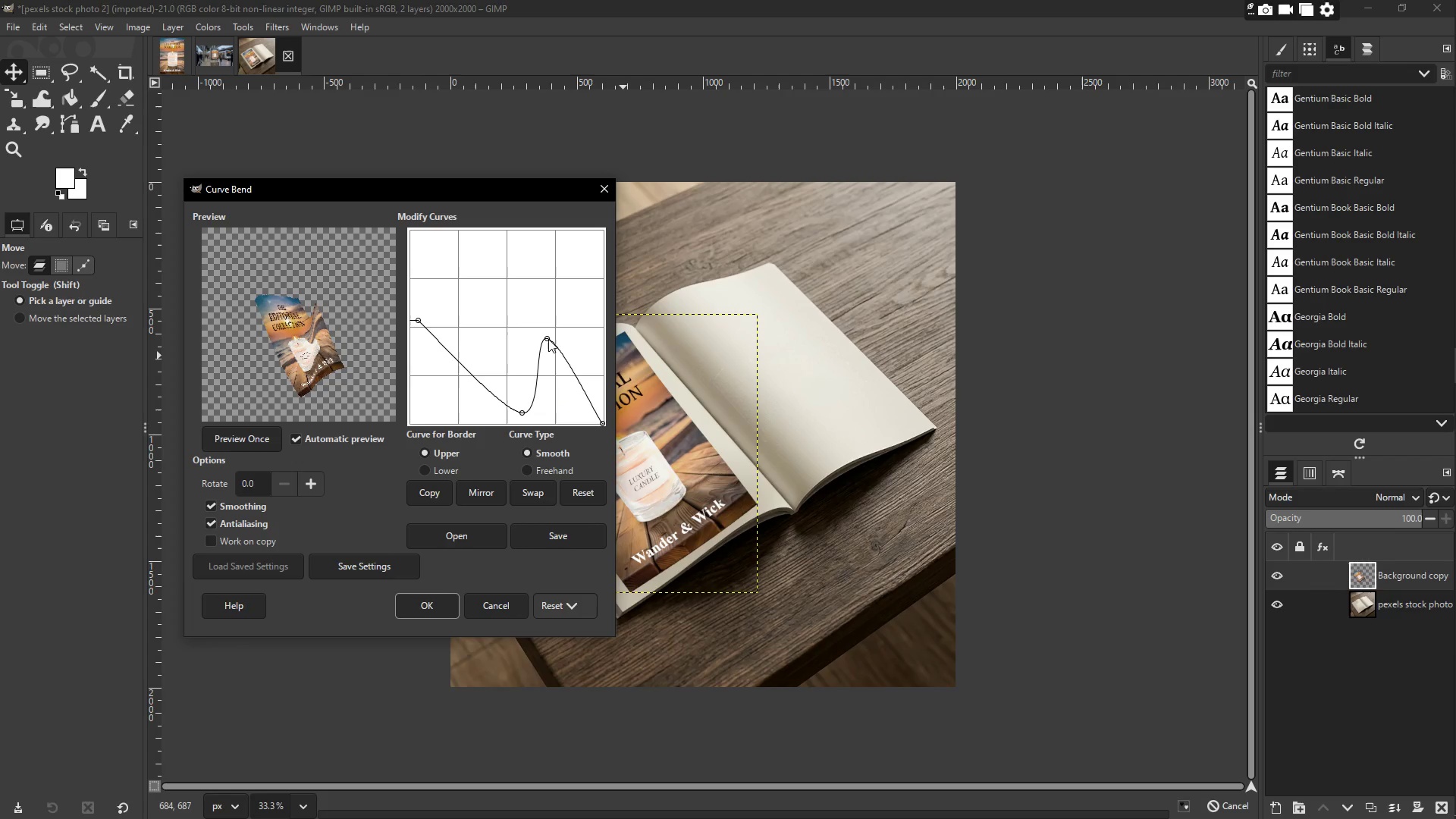 
left_click_drag(start_coordinate=[548, 336], to_coordinate=[556, 399])
 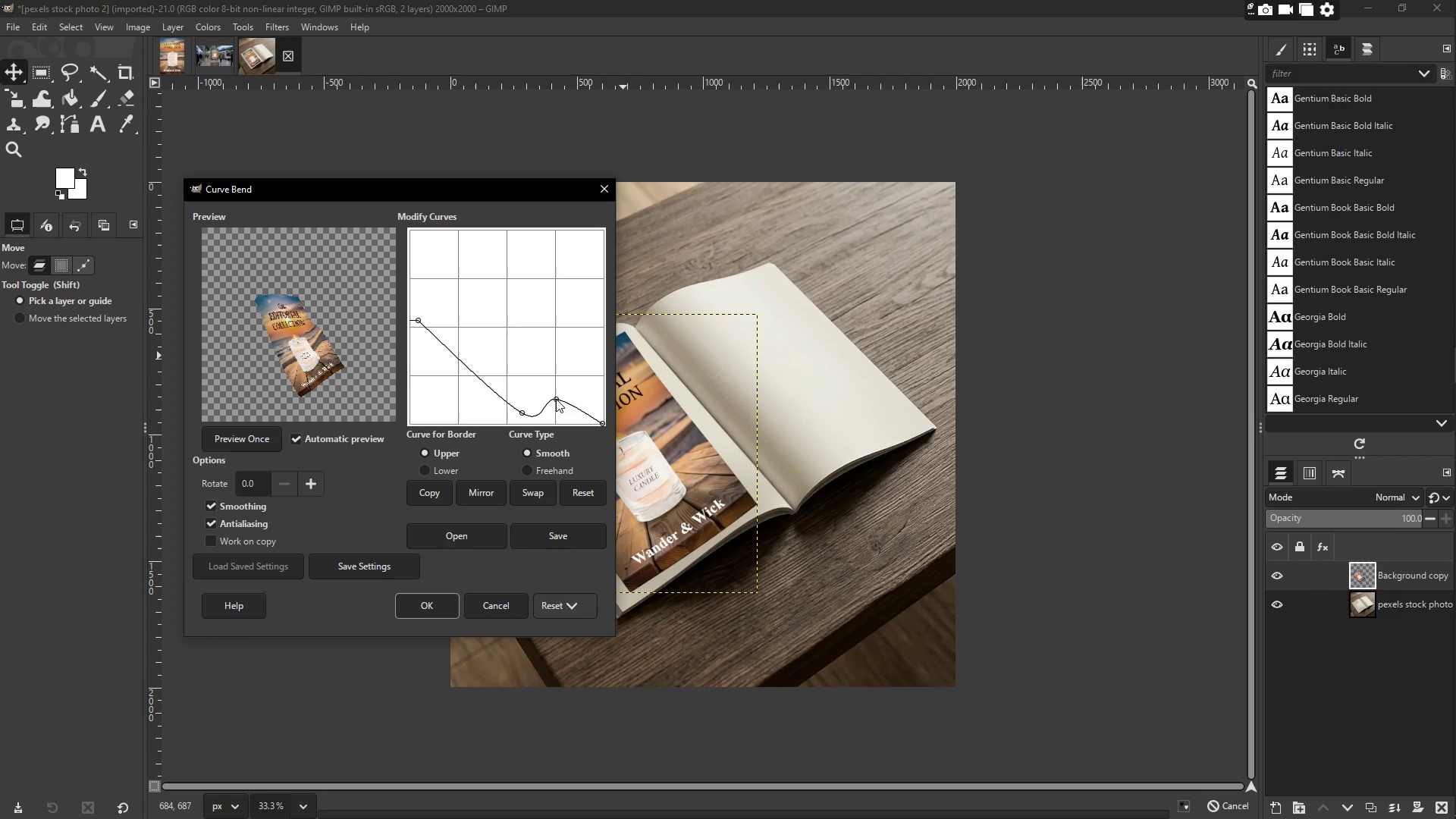 
left_click_drag(start_coordinate=[556, 399], to_coordinate=[558, 422])
 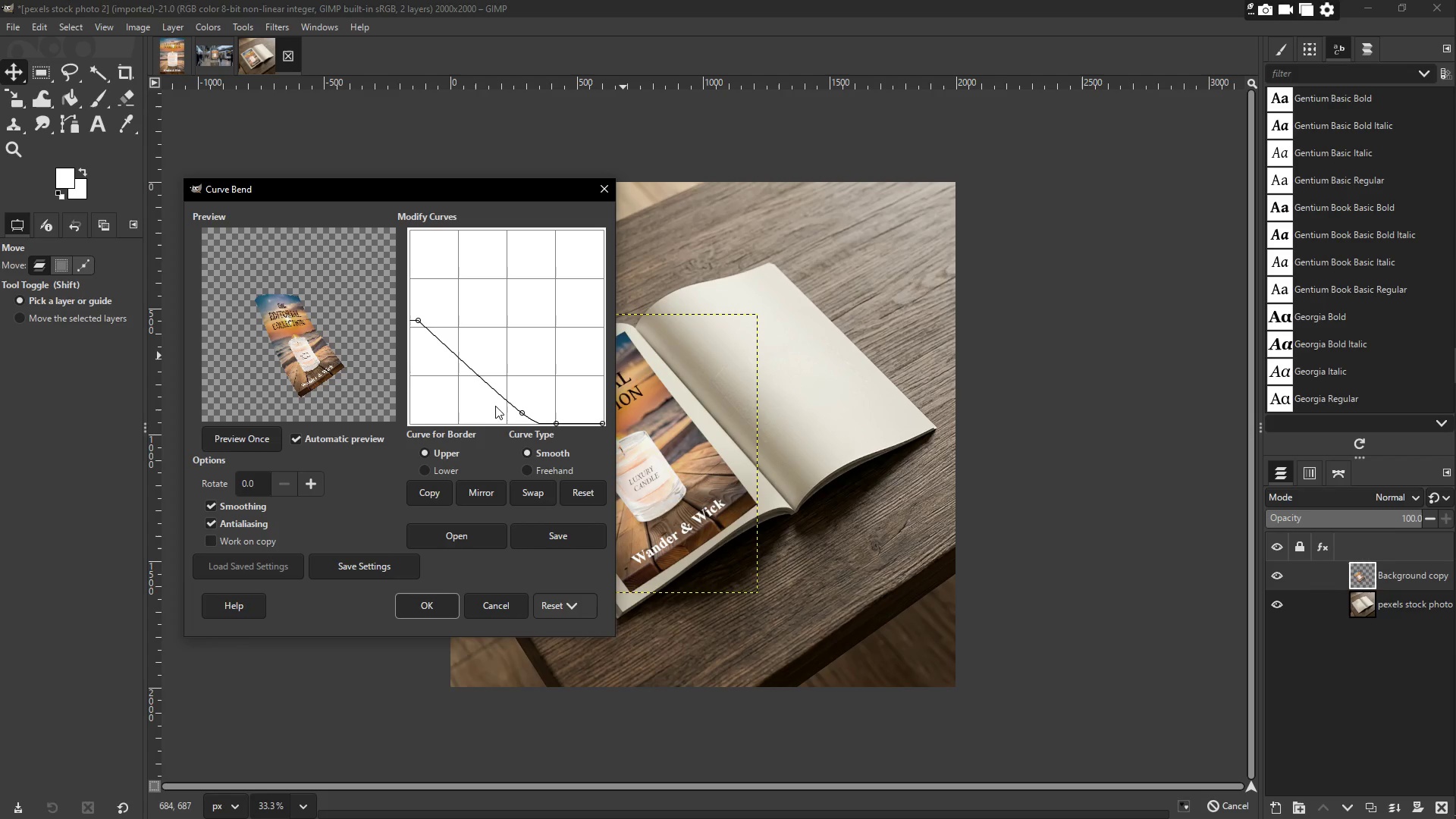 
left_click([582, 491])
 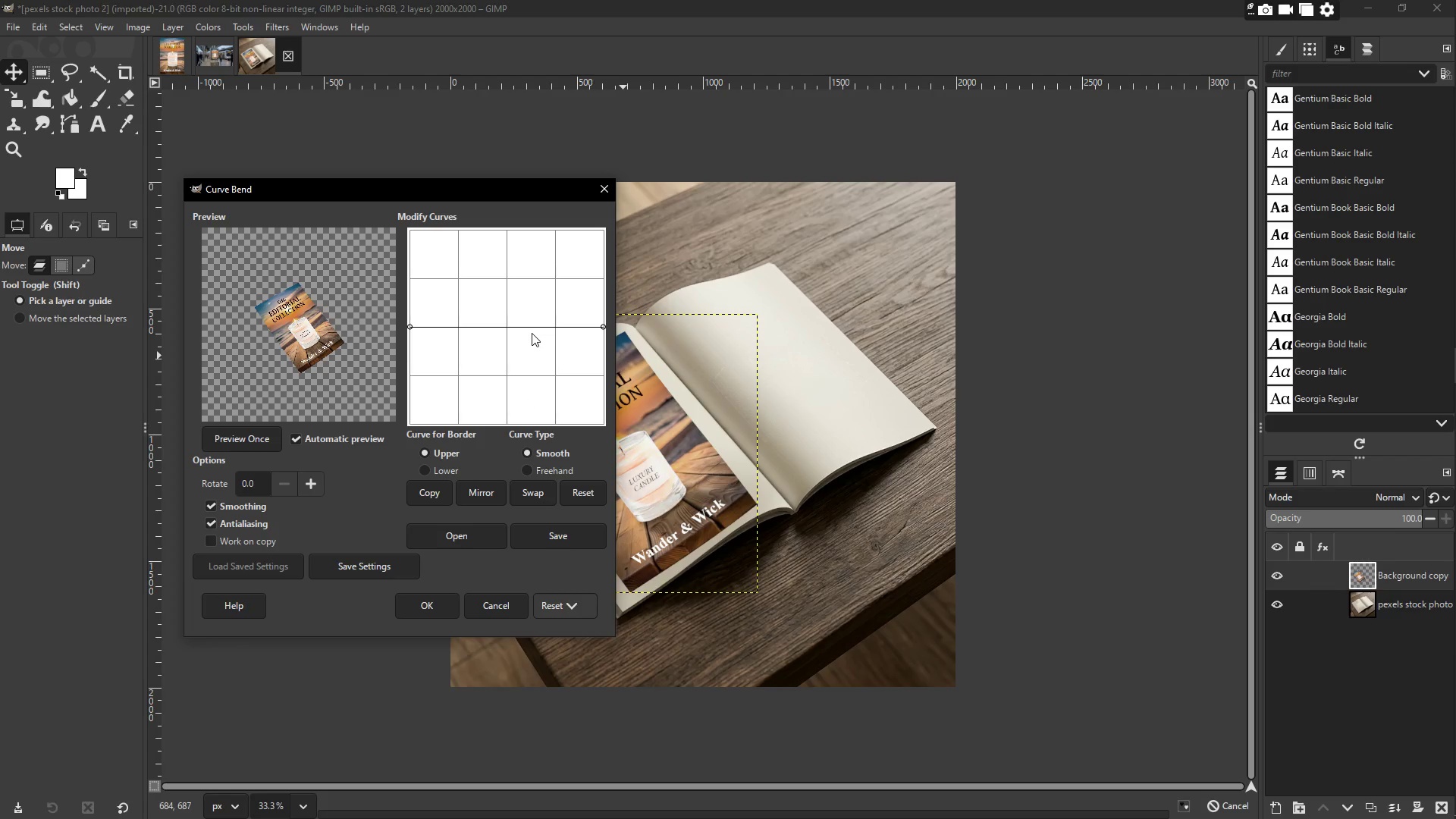 
left_click_drag(start_coordinate=[541, 327], to_coordinate=[543, 344])
 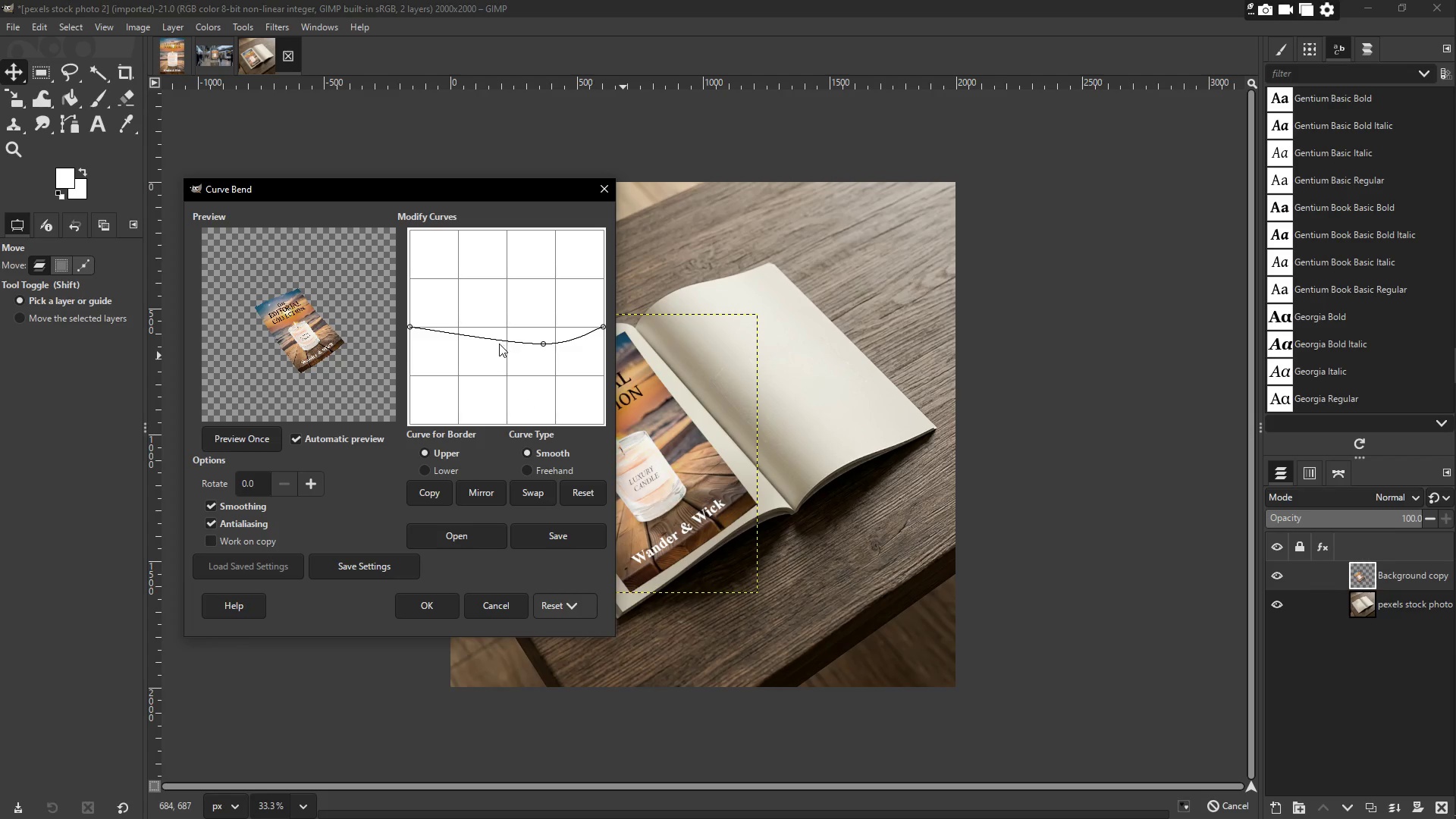 
left_click_drag(start_coordinate=[488, 340], to_coordinate=[489, 331])
 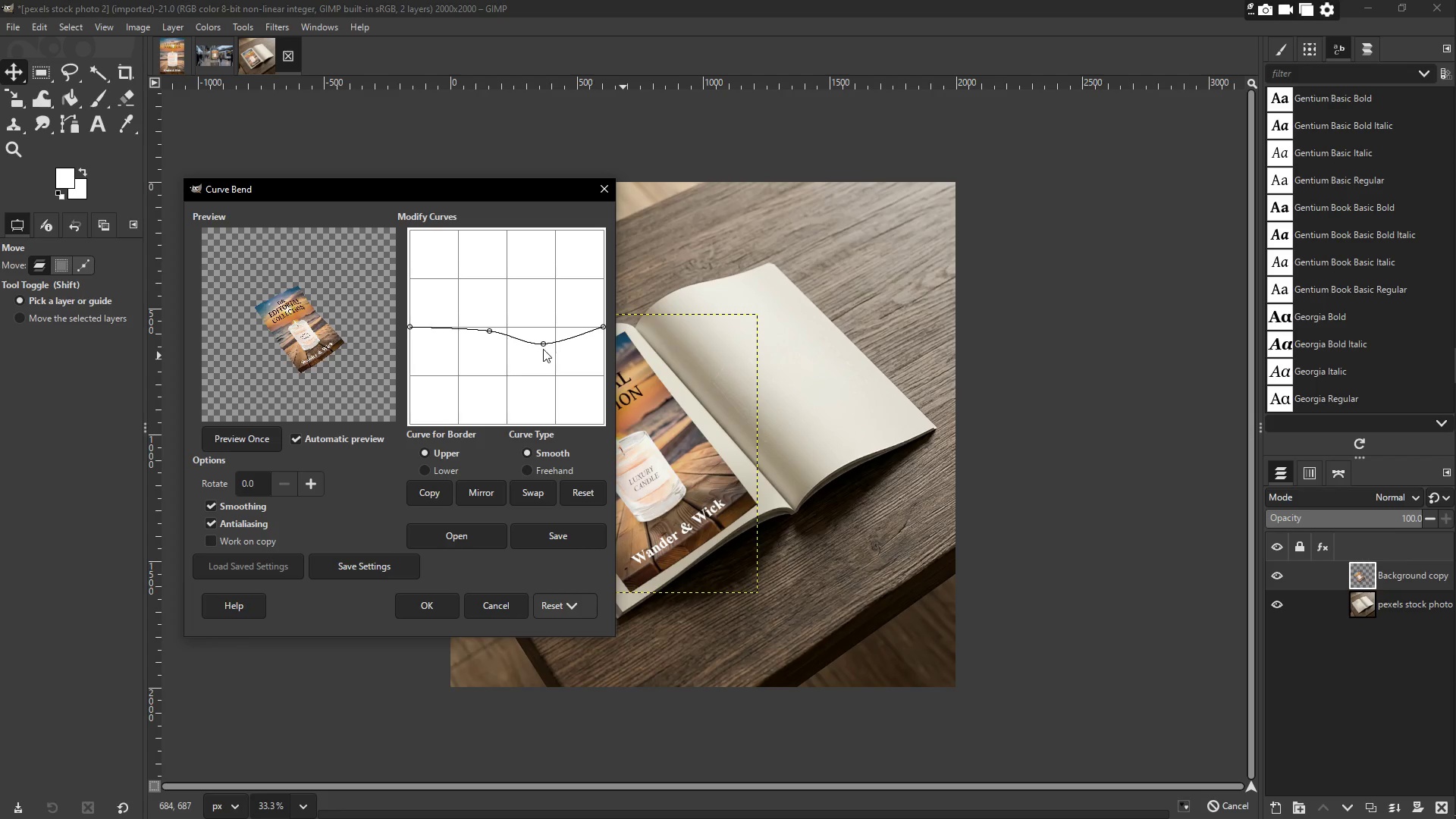 
left_click_drag(start_coordinate=[544, 345], to_coordinate=[545, 376])
 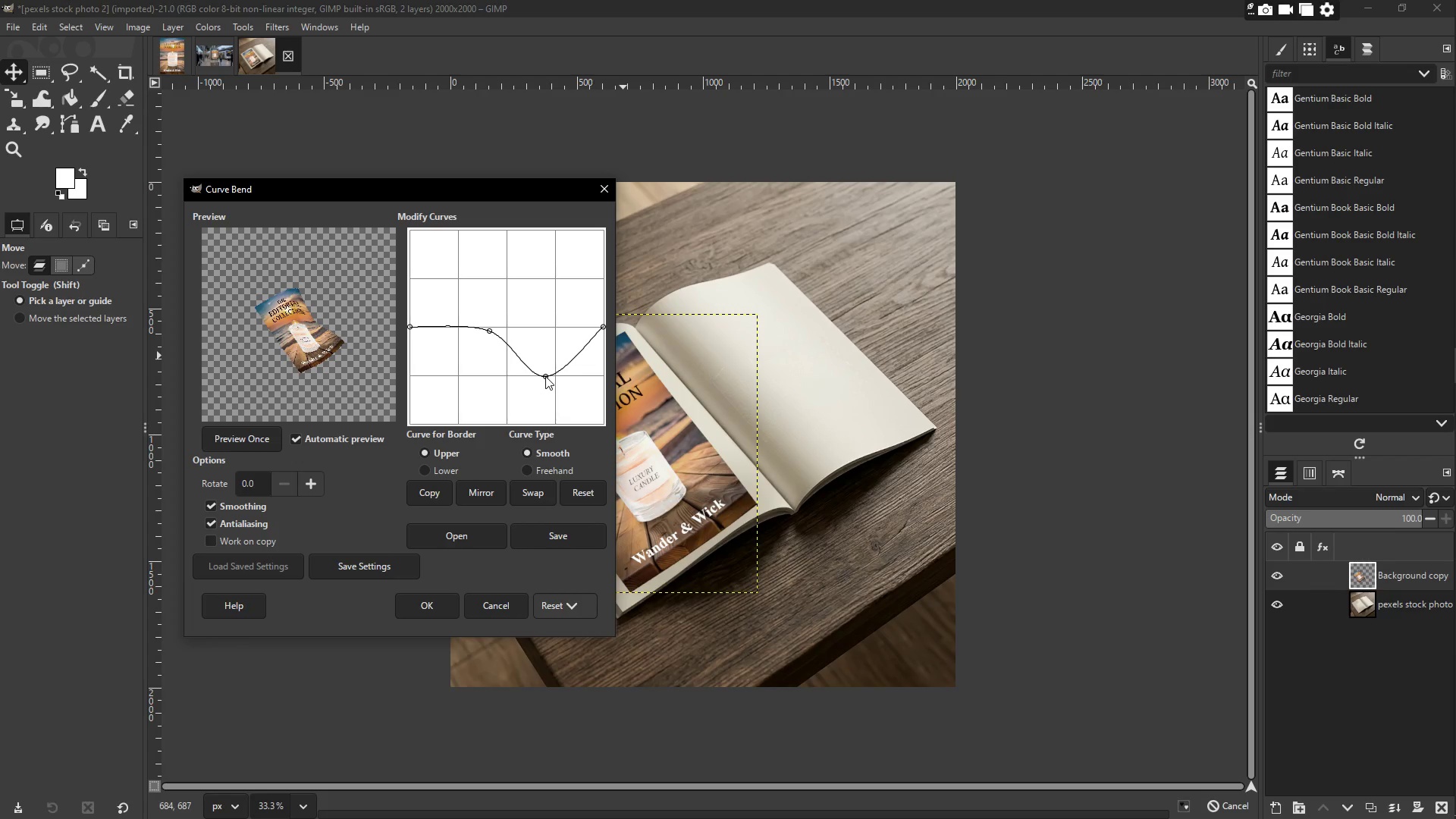 
left_click_drag(start_coordinate=[545, 376], to_coordinate=[546, 352])
 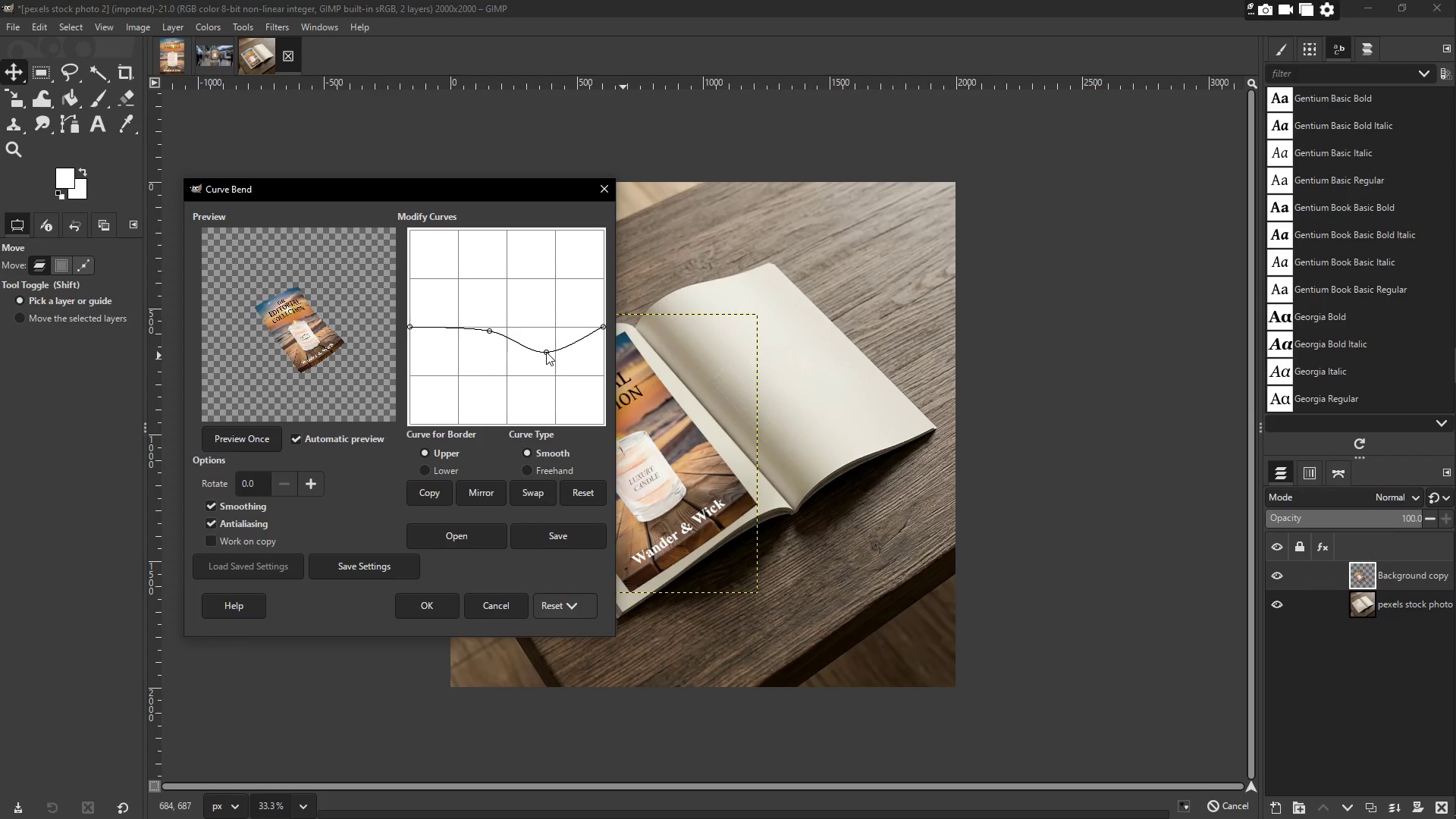 
left_click_drag(start_coordinate=[546, 352], to_coordinate=[548, 338])
 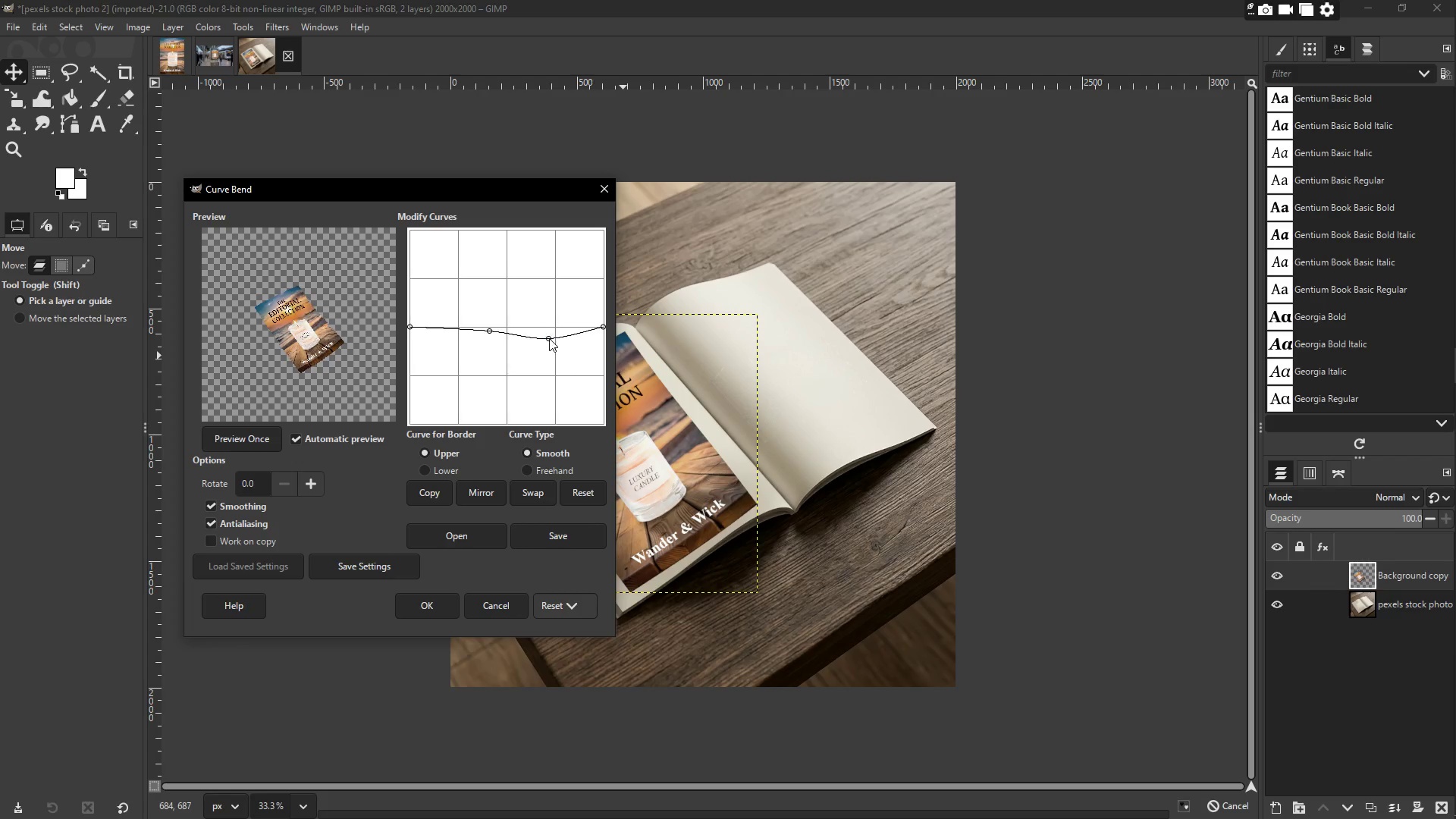 
left_click_drag(start_coordinate=[550, 337], to_coordinate=[551, 331])
 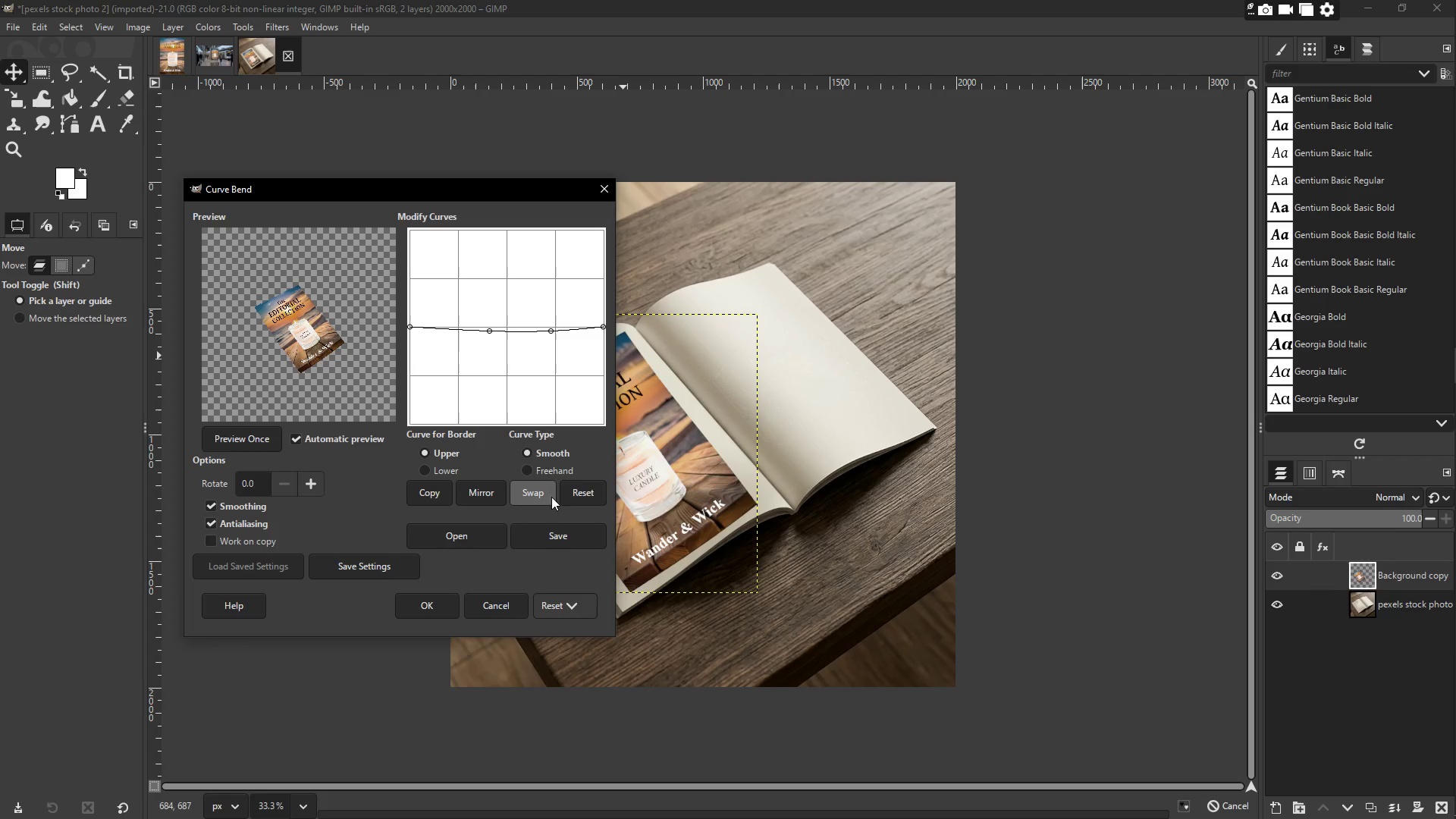 
left_click_drag(start_coordinate=[573, 493], to_coordinate=[573, 489])
 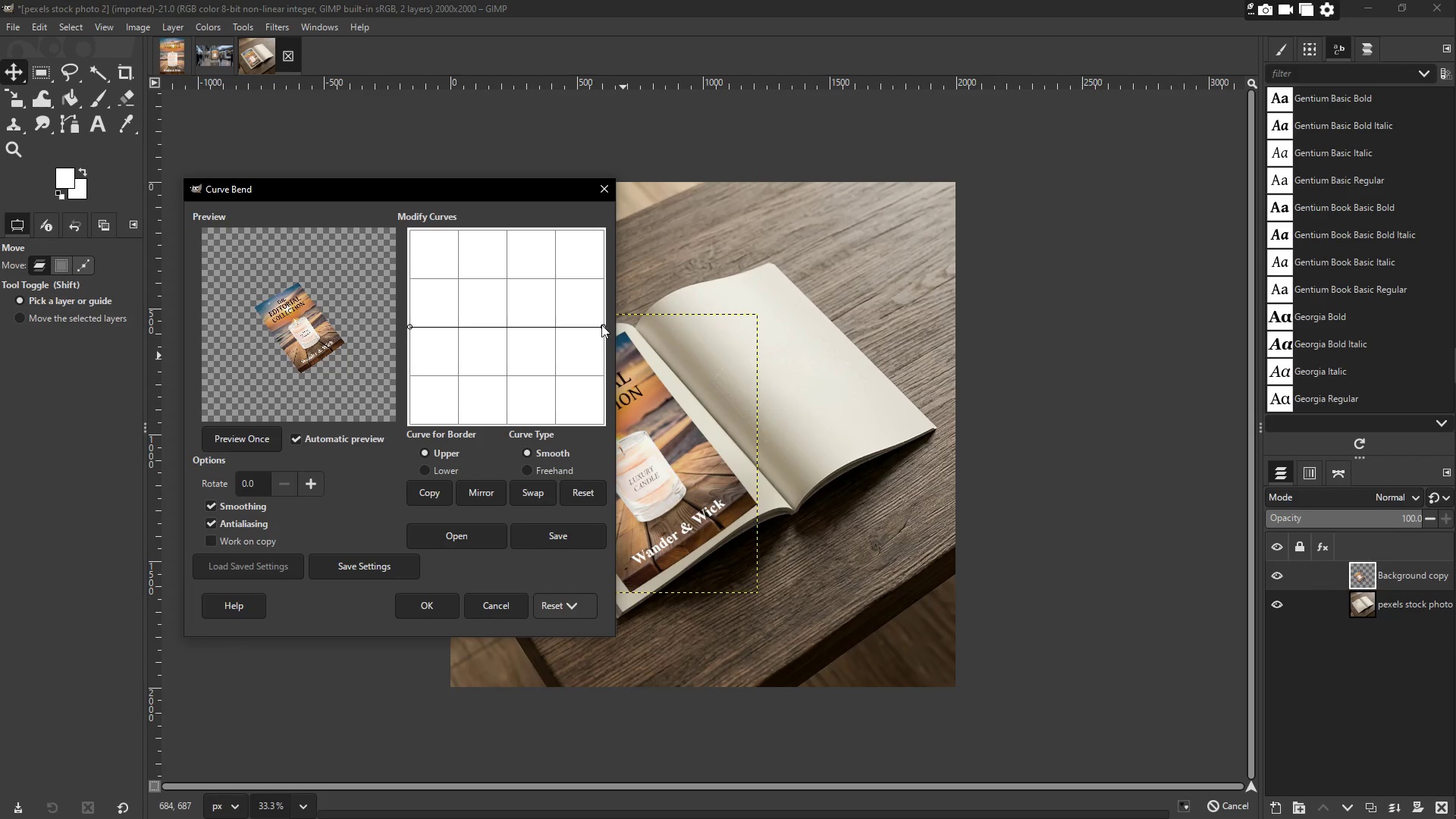 
left_click_drag(start_coordinate=[603, 325], to_coordinate=[605, 399])
 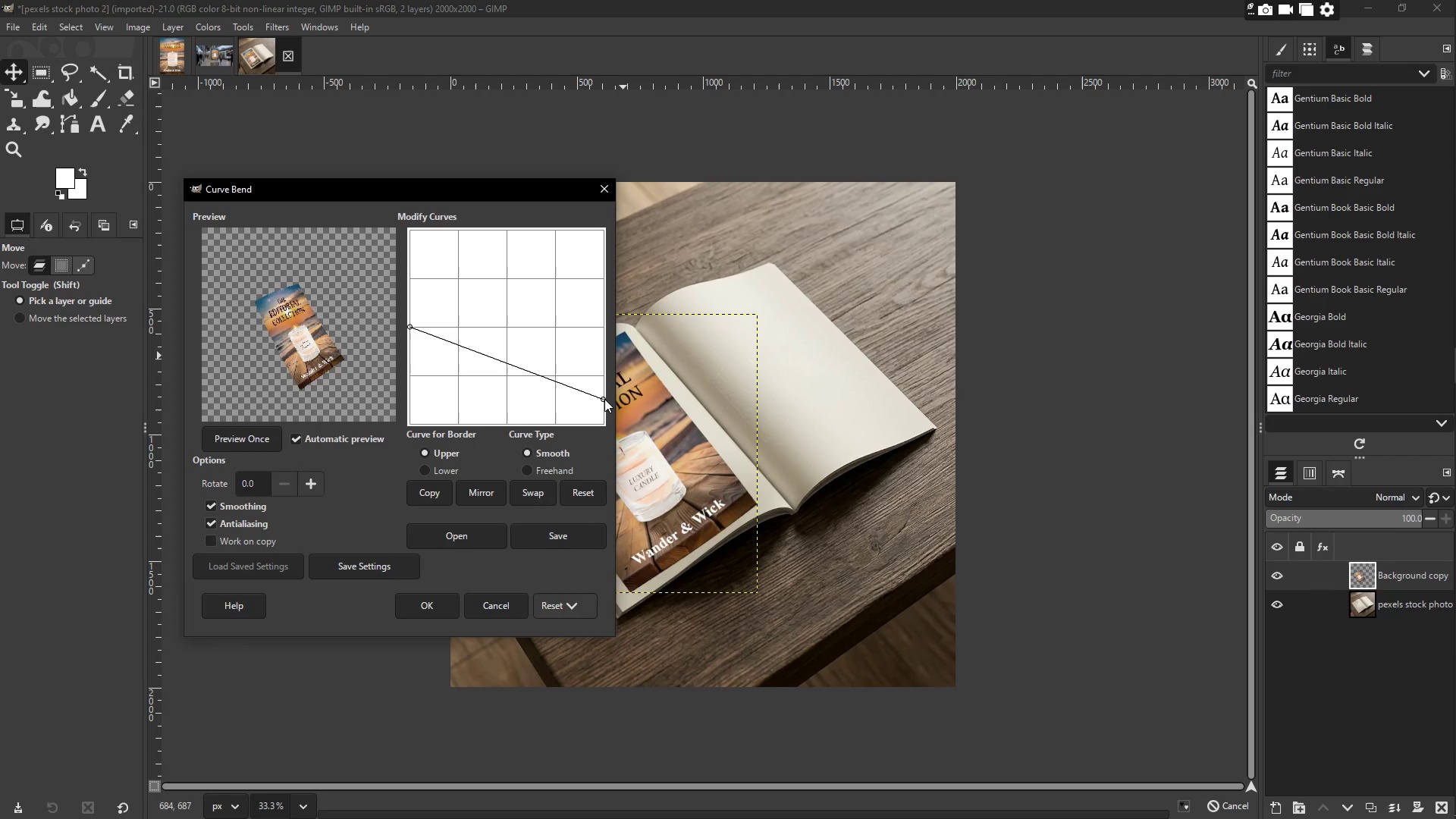 
left_click_drag(start_coordinate=[604, 399], to_coordinate=[598, 387])
 